 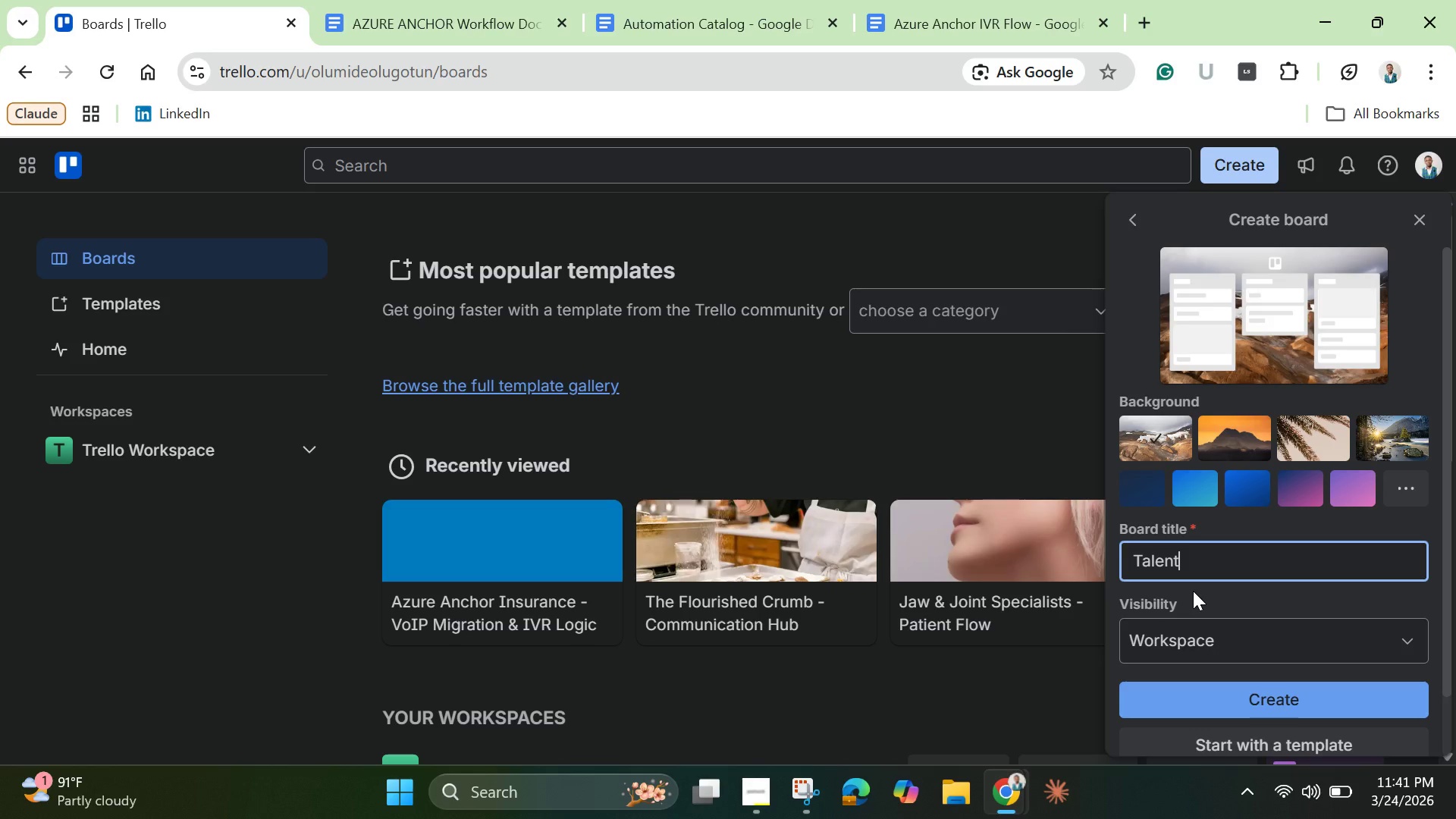 
hold_key(key=ShiftLeft, duration=0.48)
 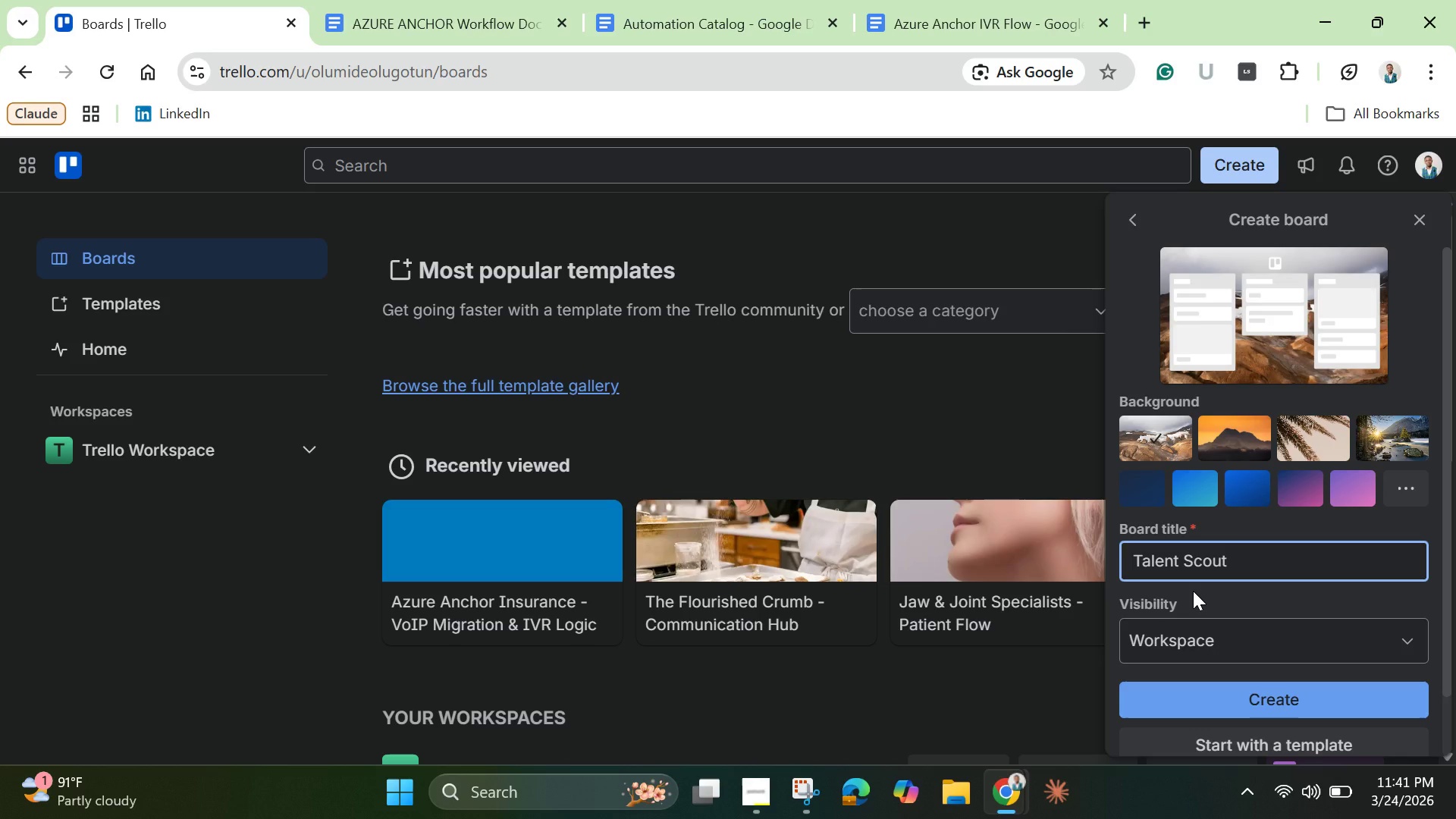 
wait(8.44)
 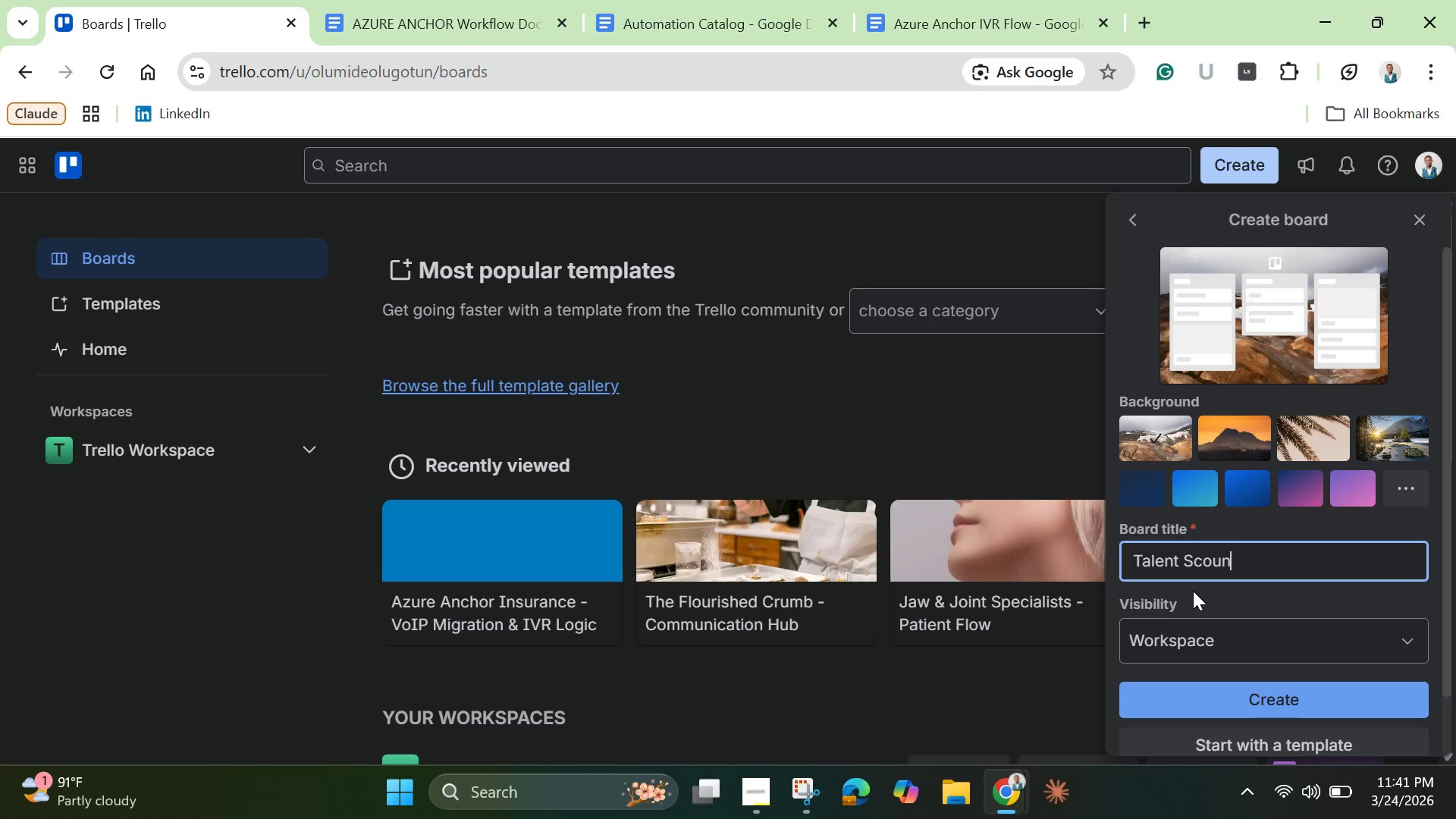 
type(& Audition Board)
 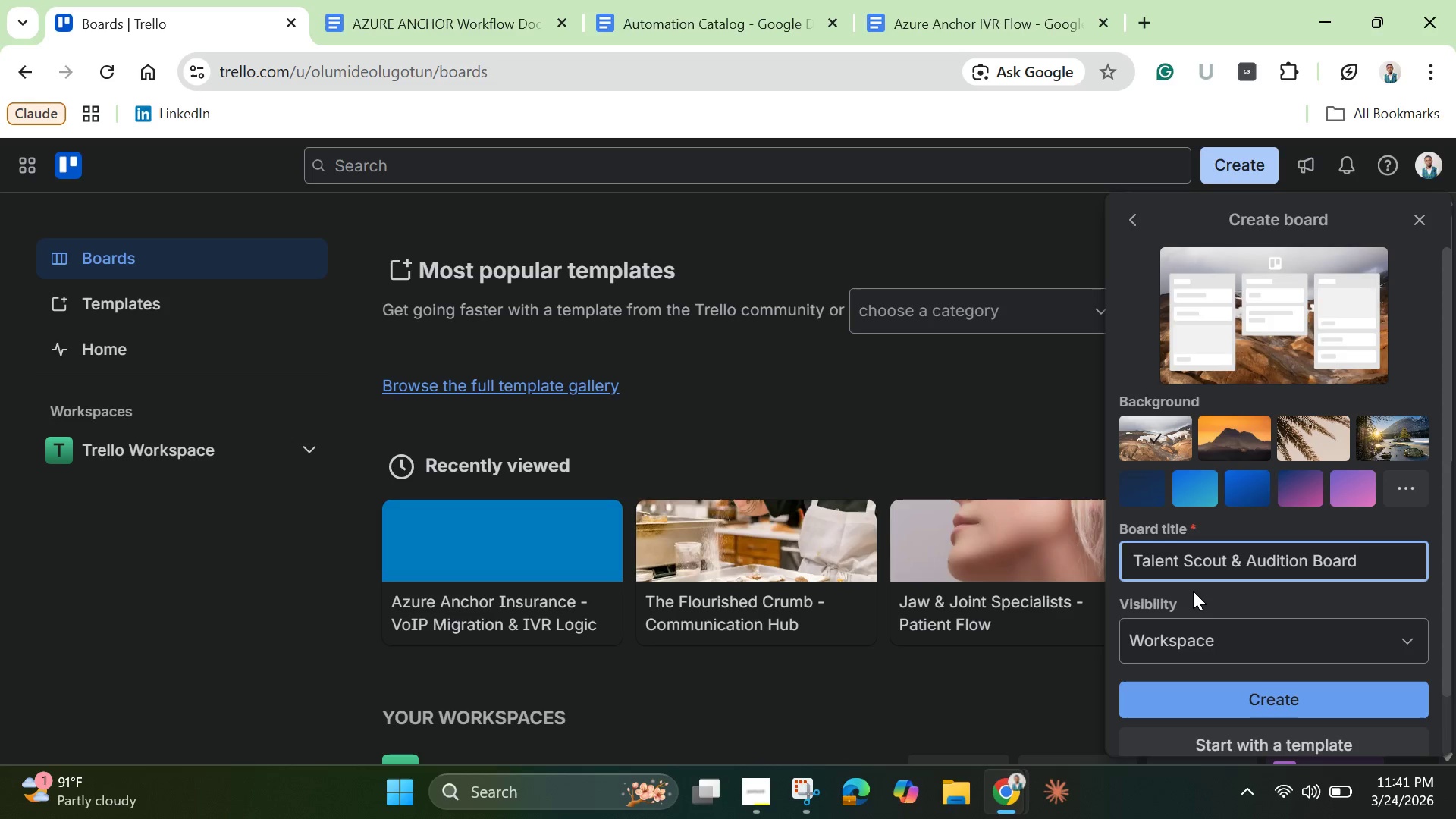 
left_click([1253, 645])
 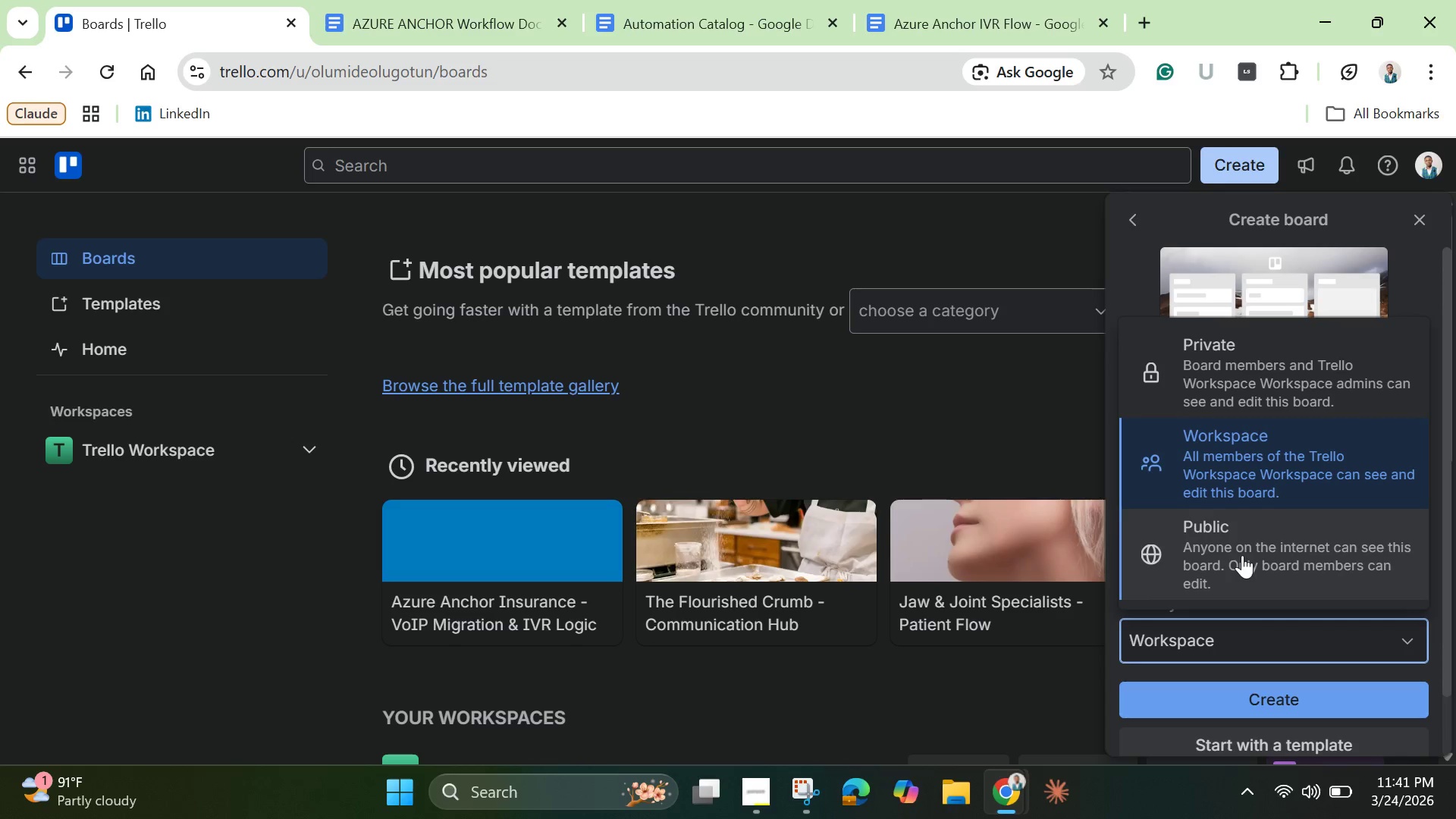 
left_click([1242, 555])
 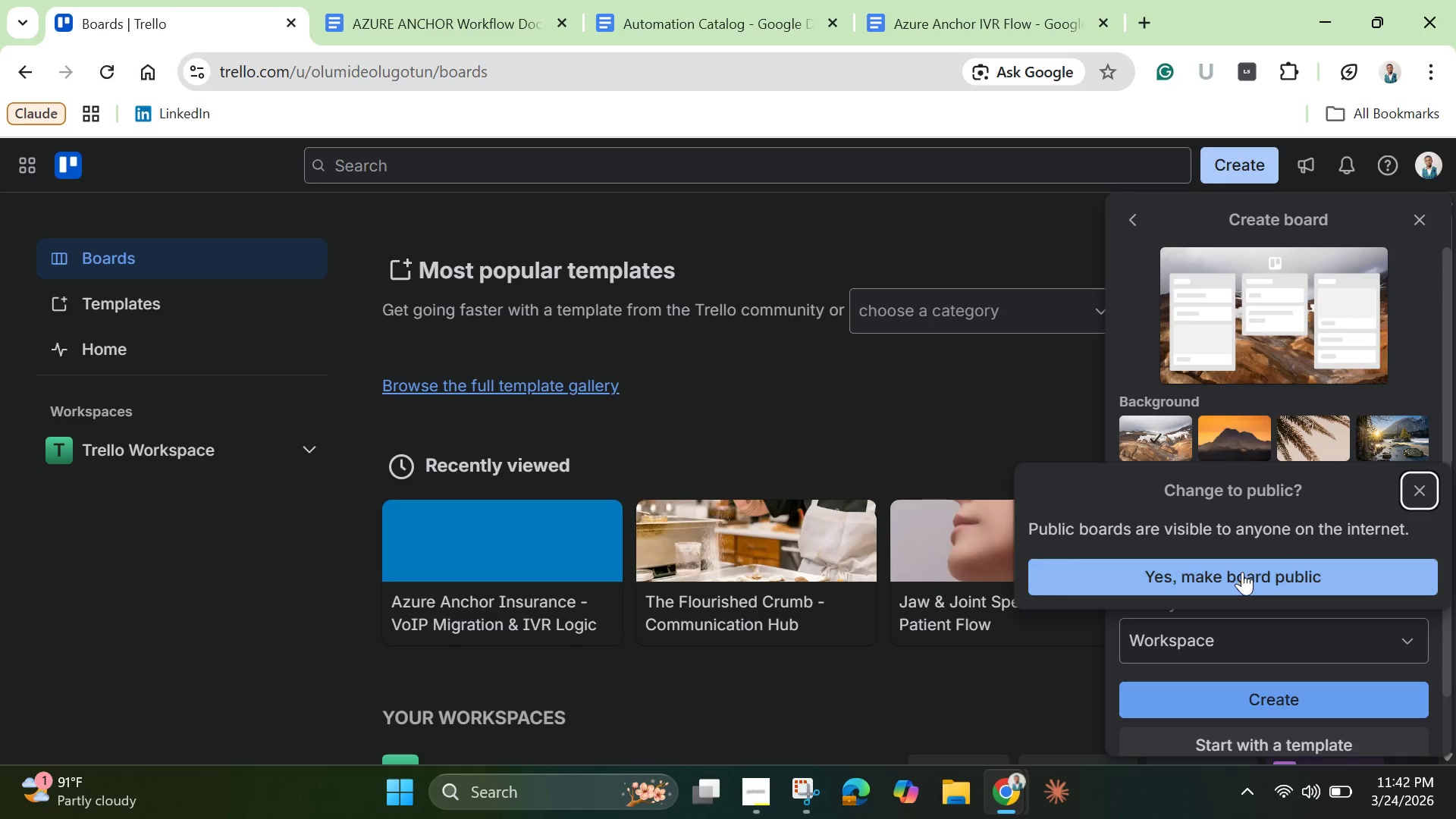 
left_click([1242, 572])
 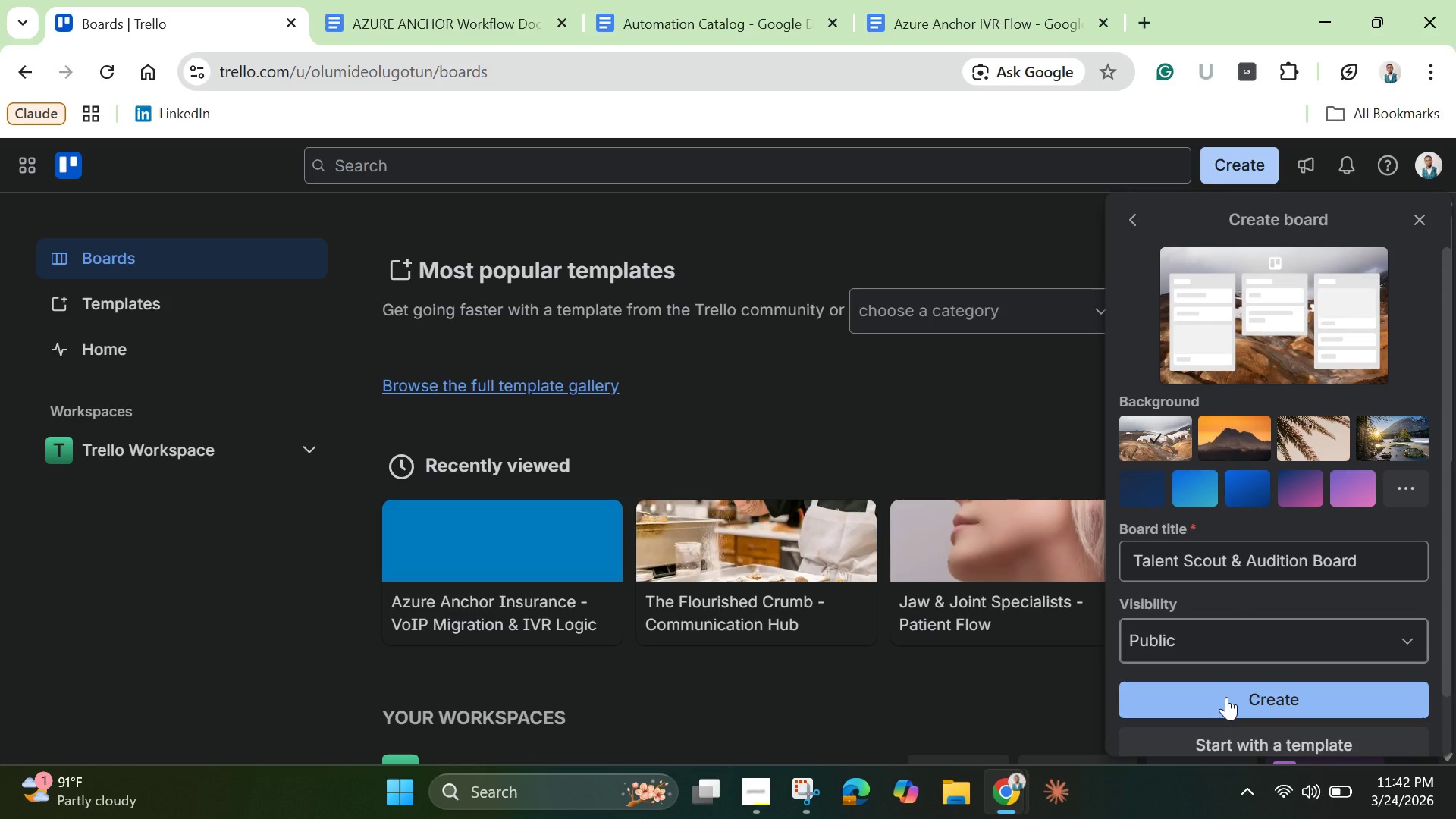 
left_click([1226, 697])
 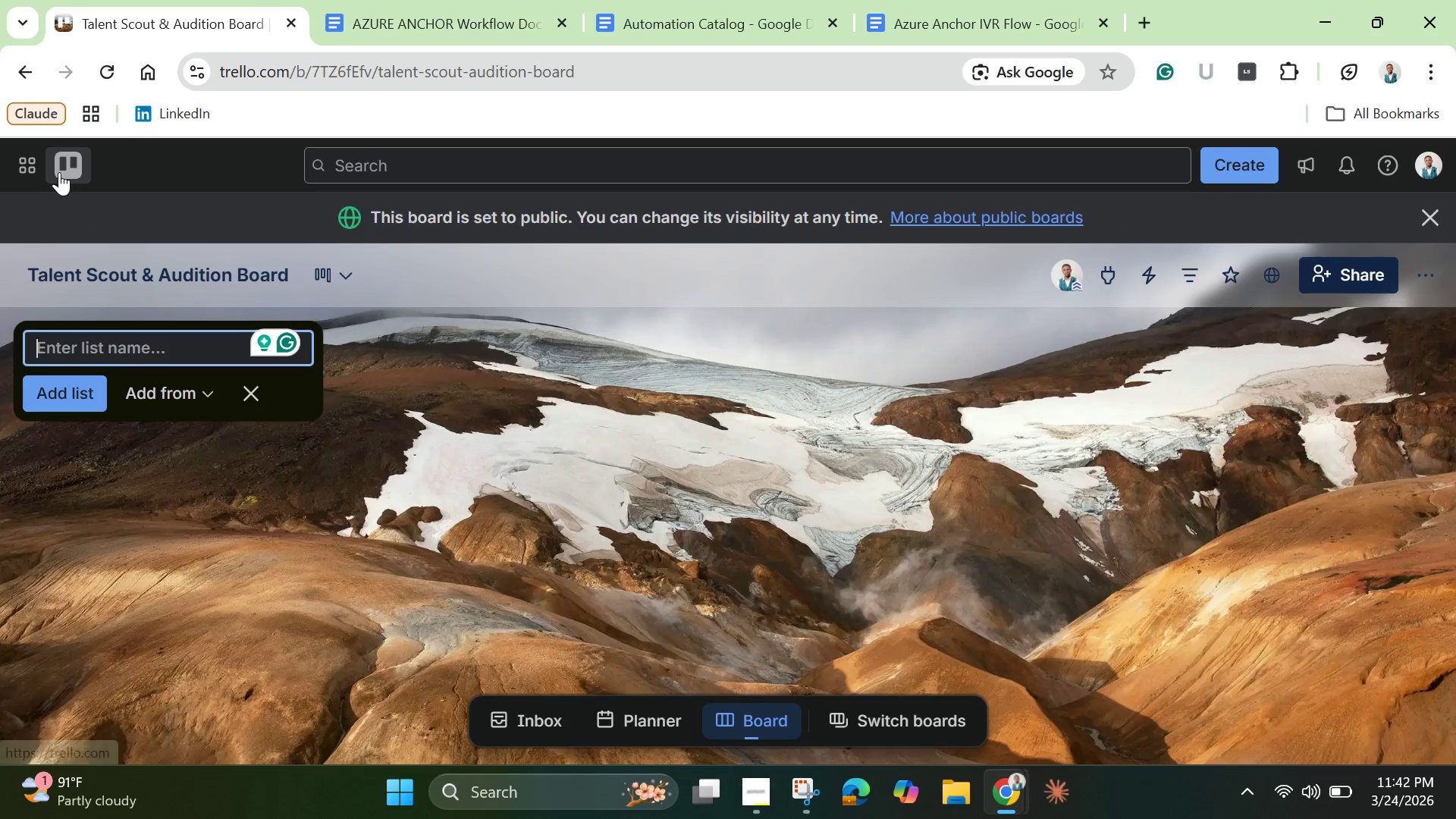 
wait(13.17)
 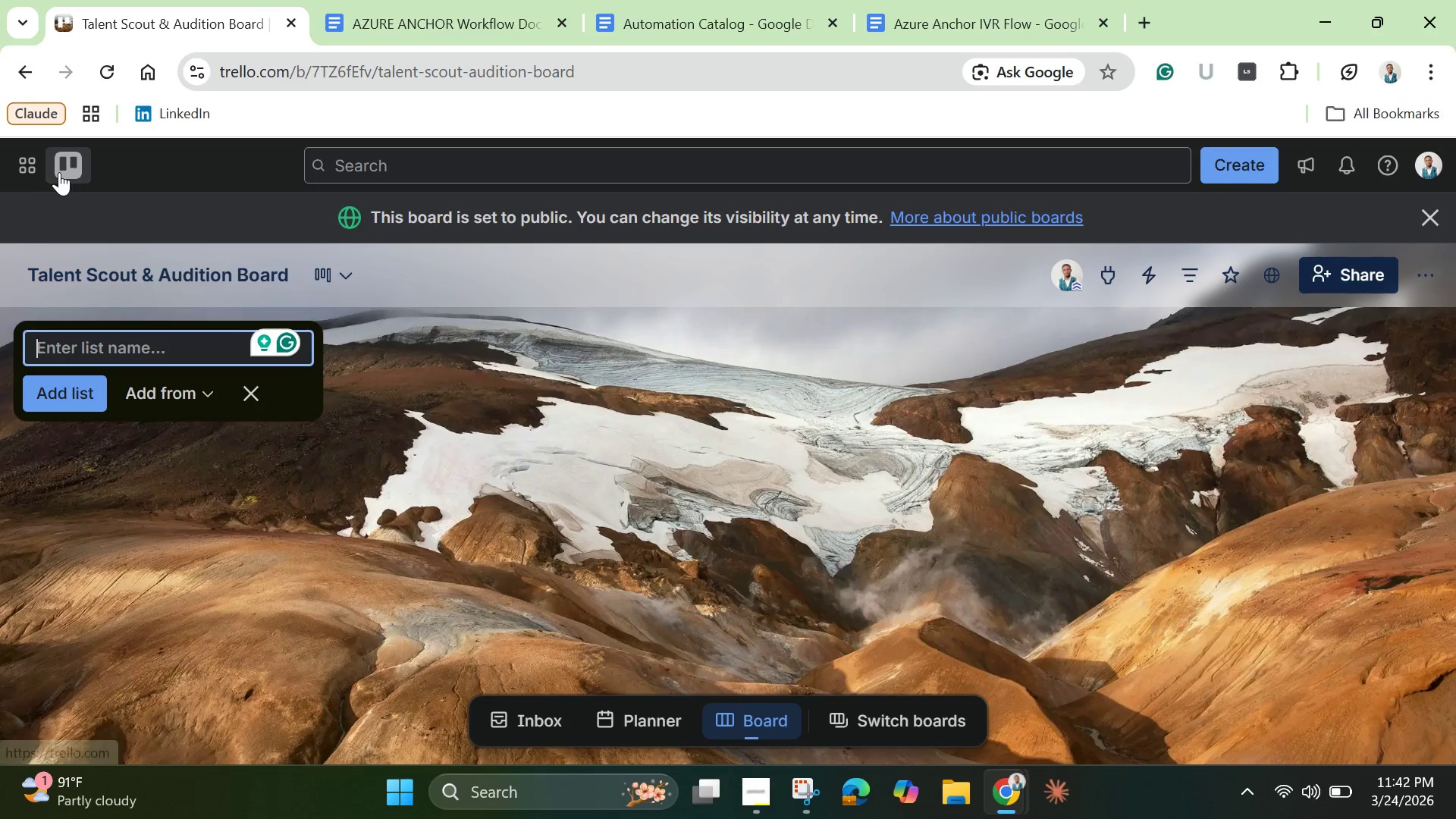 
left_click([70, 170])
 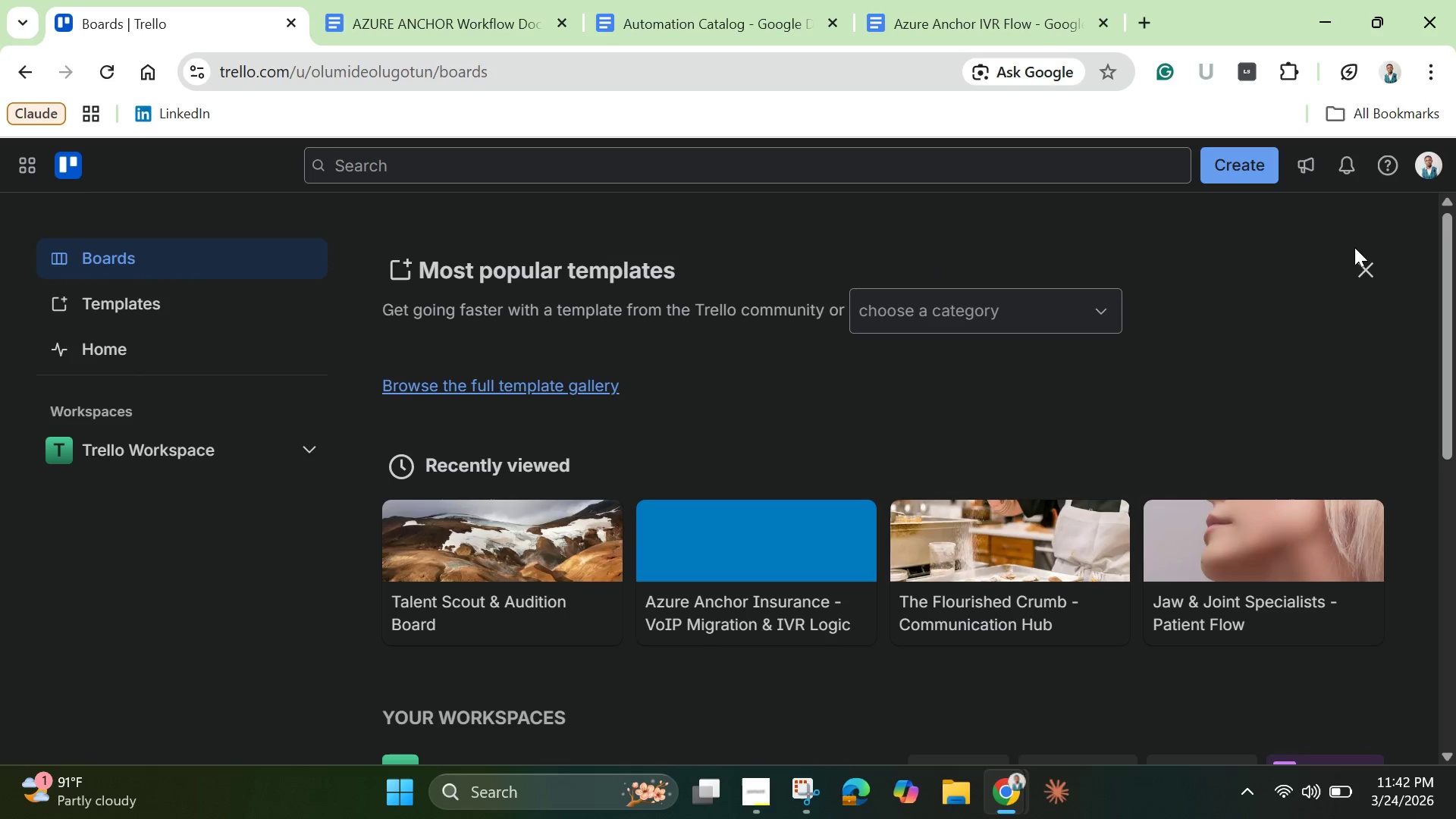 
wait(6.05)
 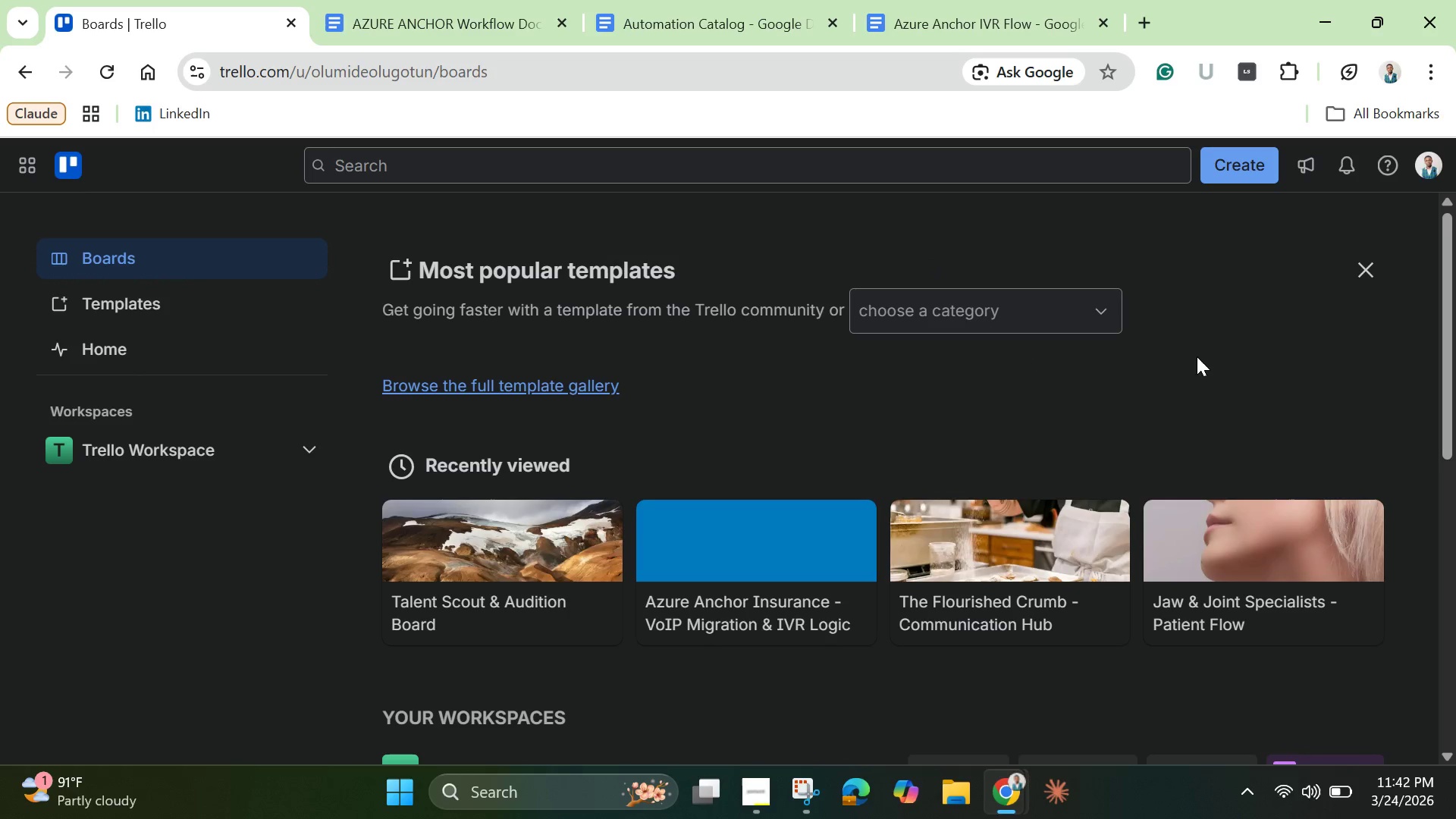 
left_click([1231, 165])
 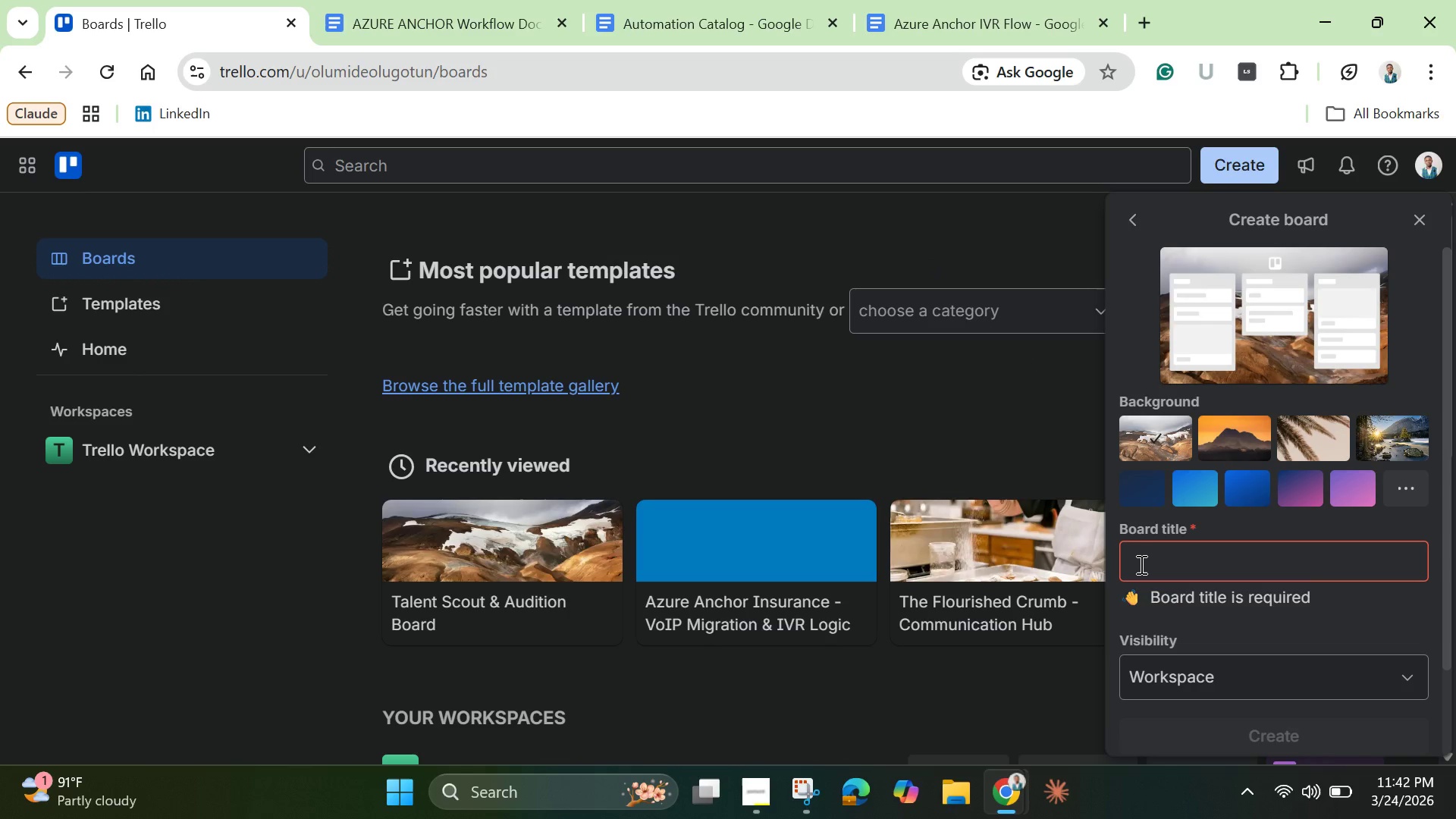 
left_click([1140, 564])
 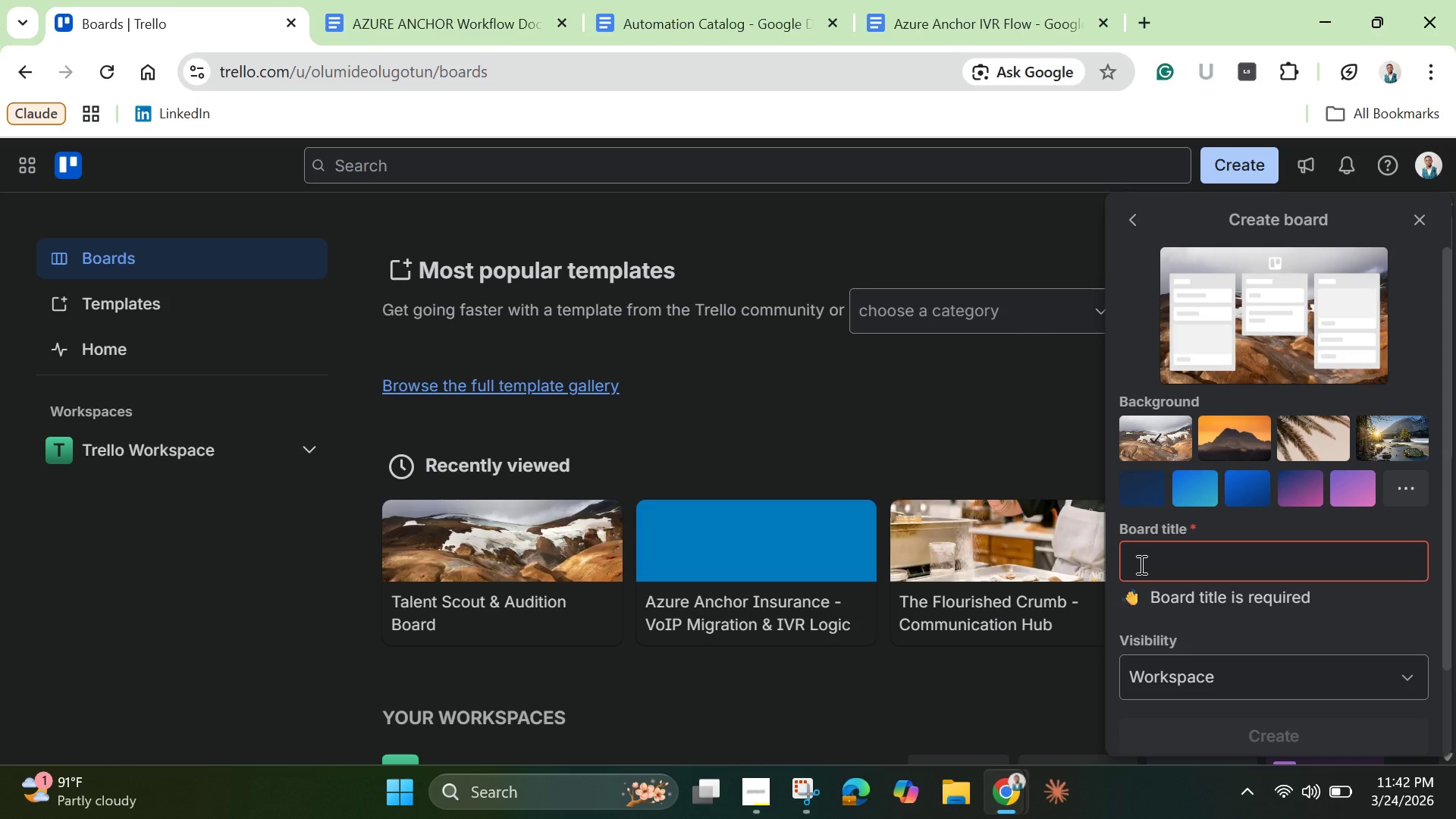 
hold_key(key=ControlLeft, duration=0.48)
 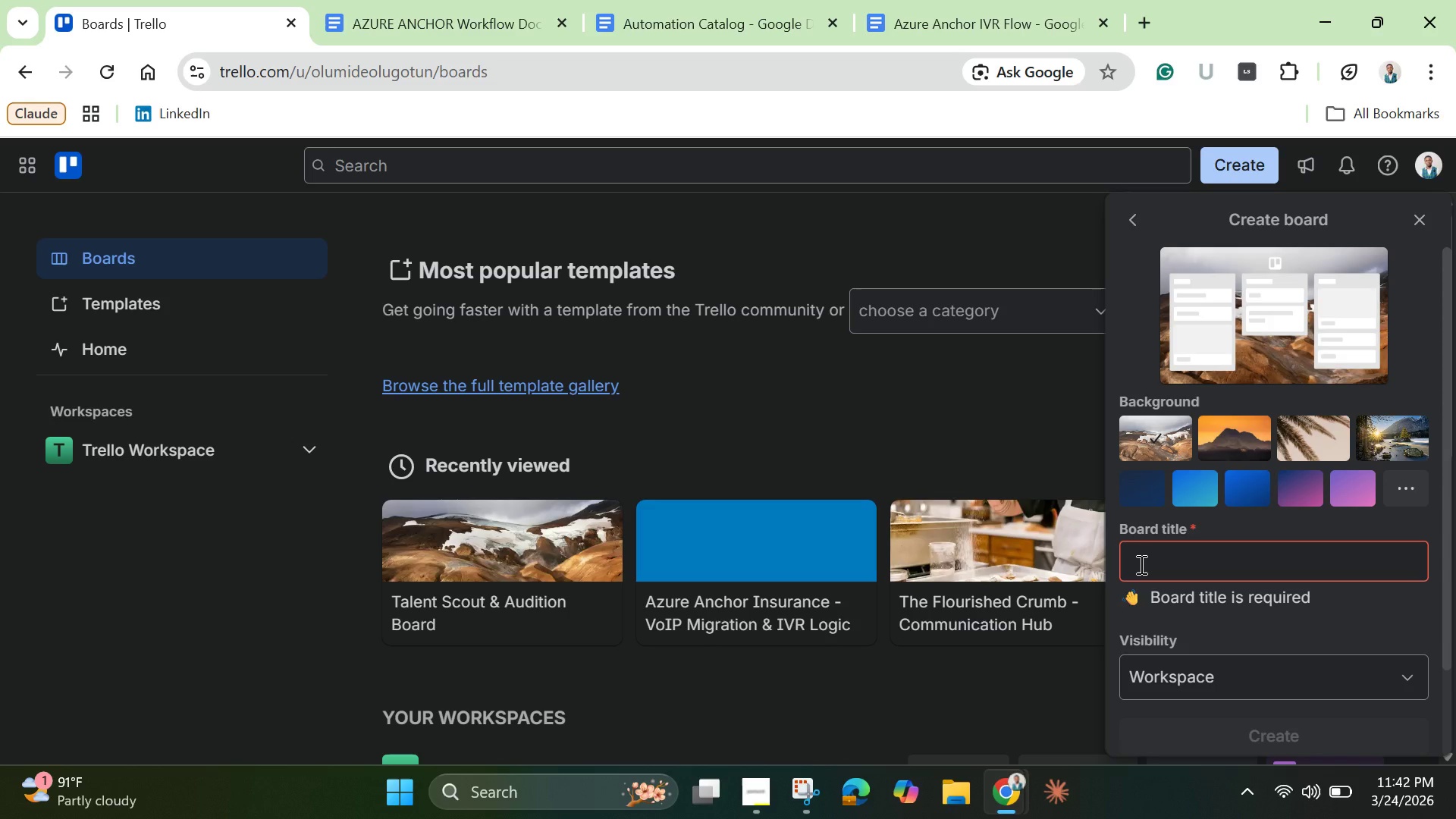 
type(Compliance ^ )
key(Backspace)
key(Backspace)
type(& Safety )
 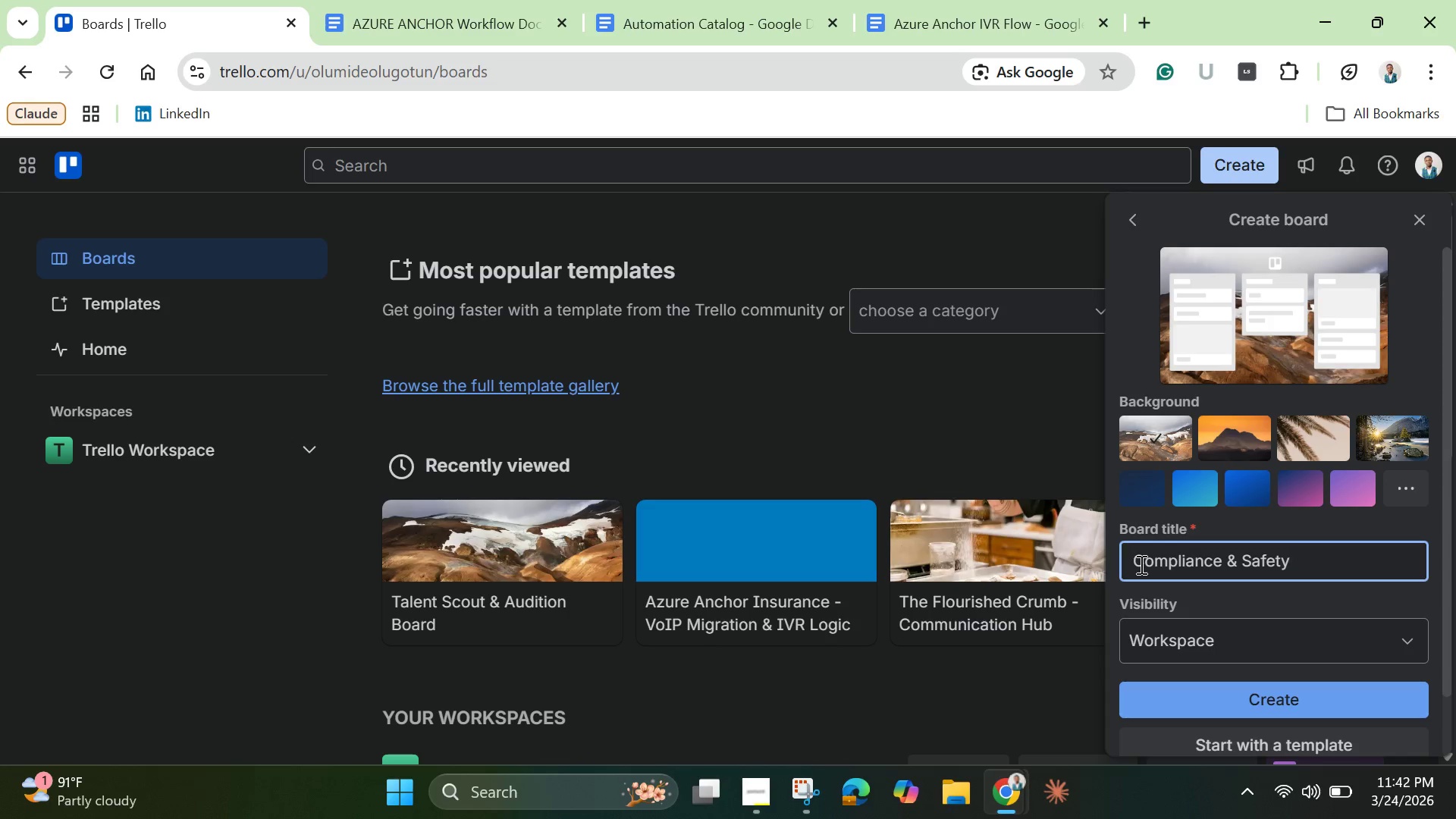 
type(Vault)
 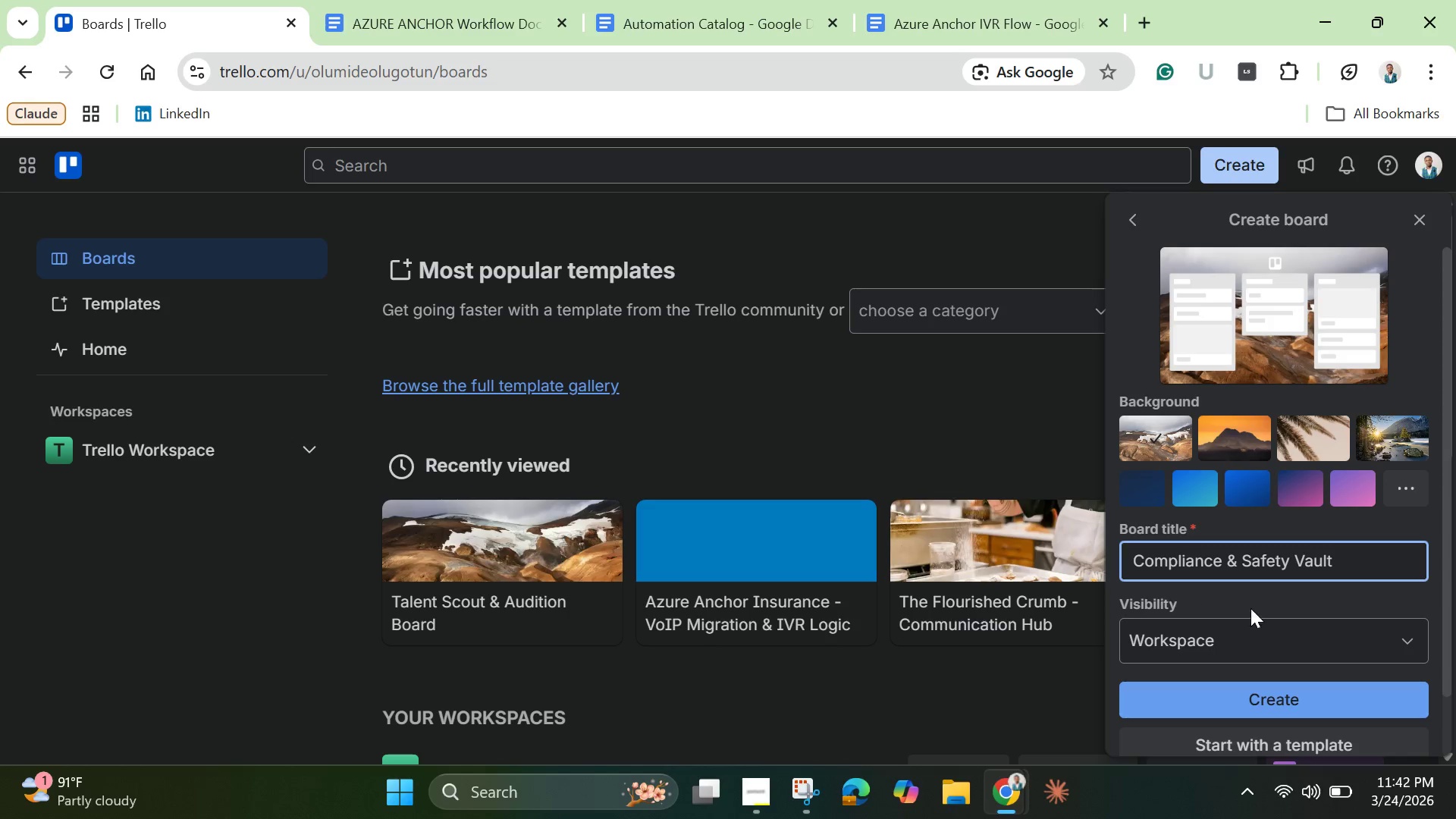 
left_click([1245, 653])
 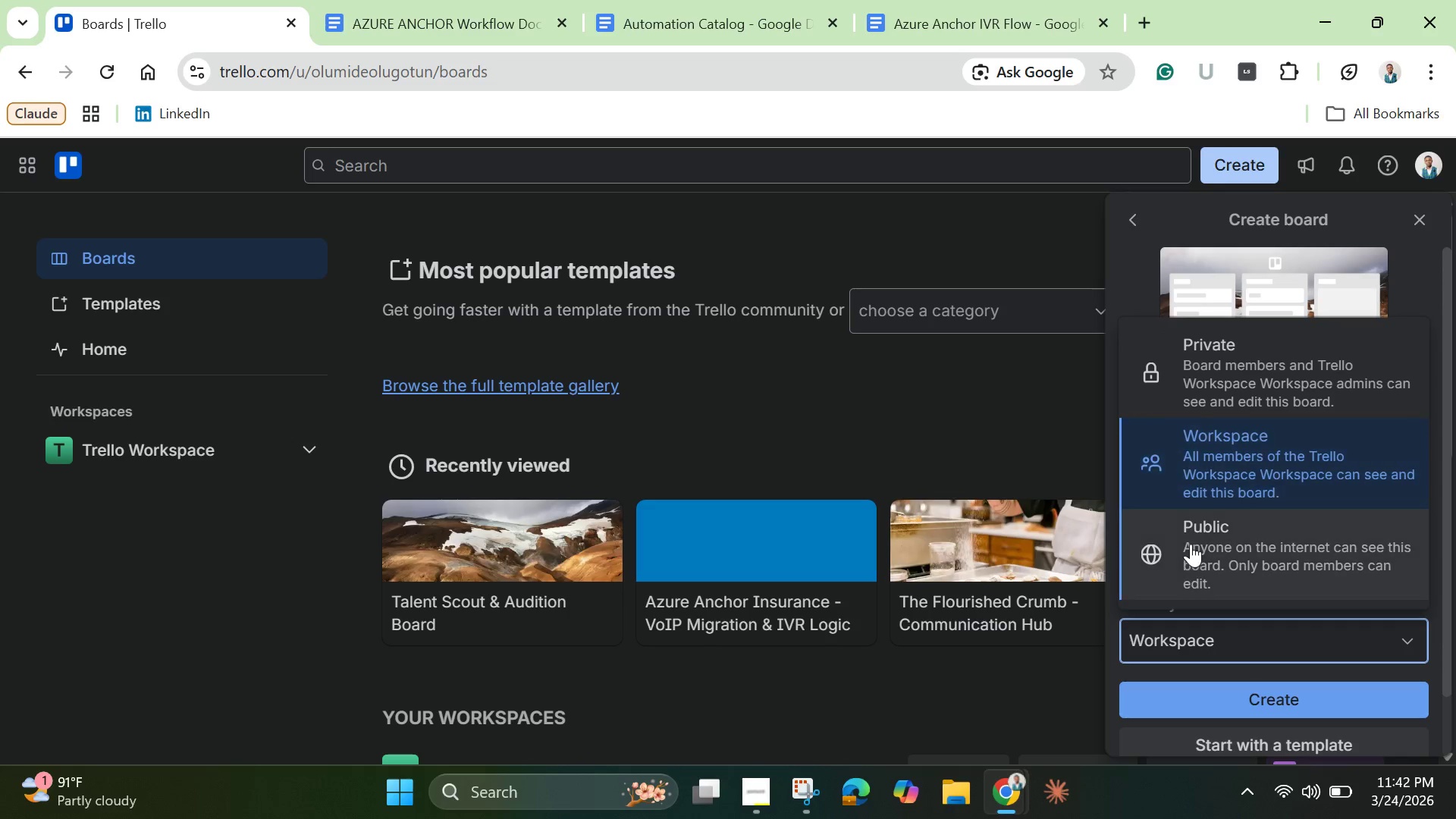 
left_click([1191, 544])
 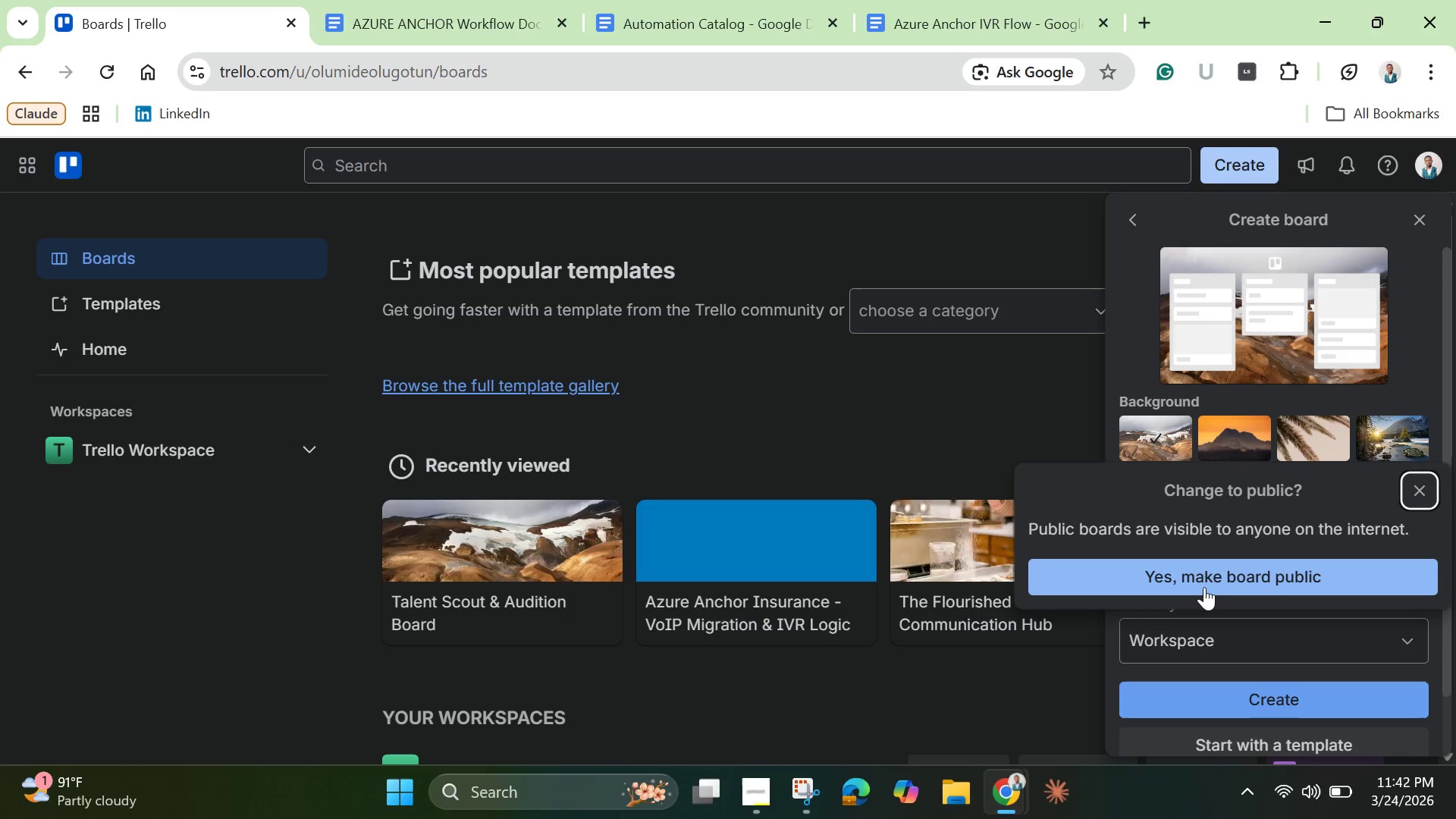 
left_click([1204, 587])
 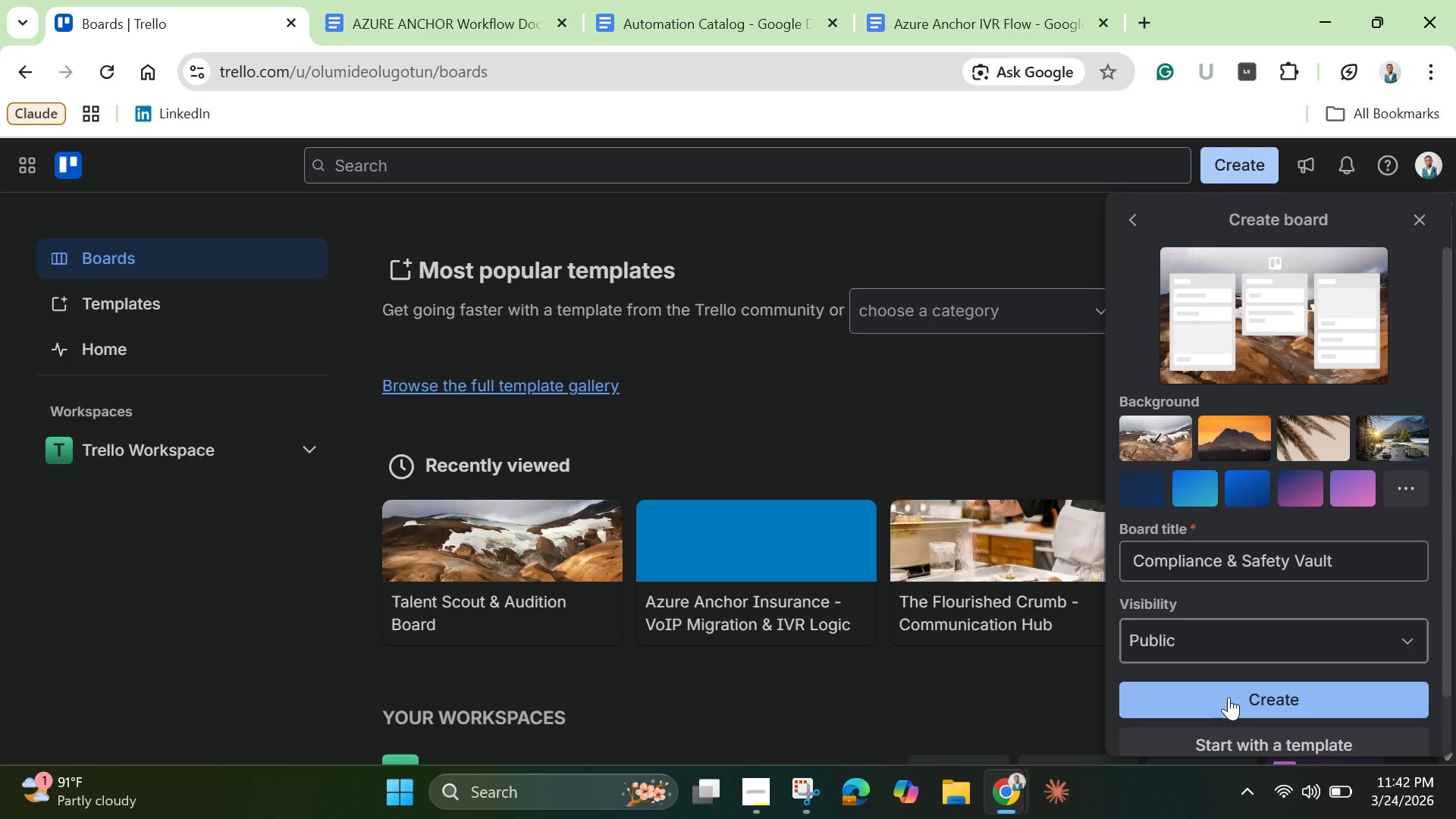 
wait(8.03)
 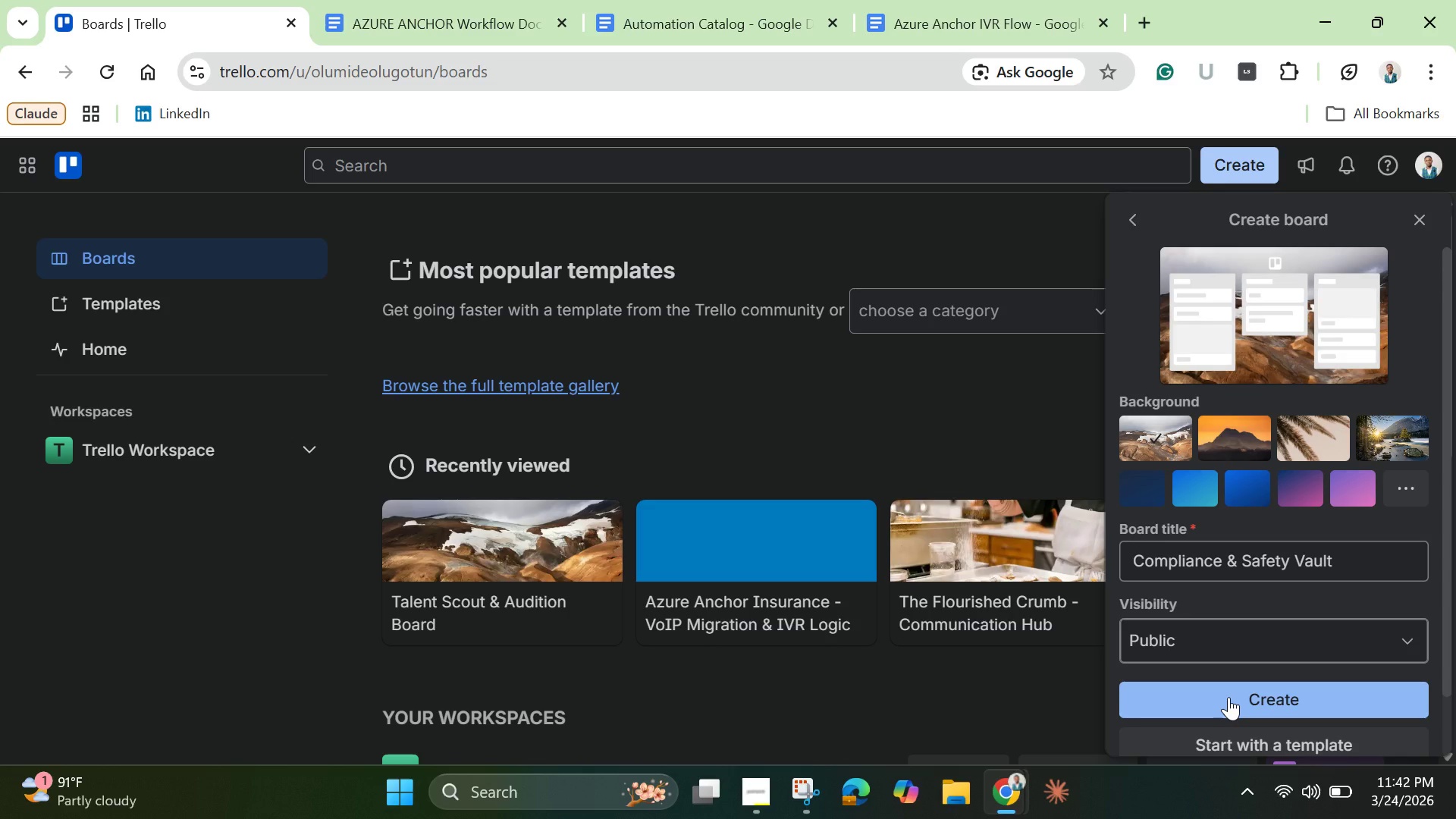 
left_click([1228, 697])
 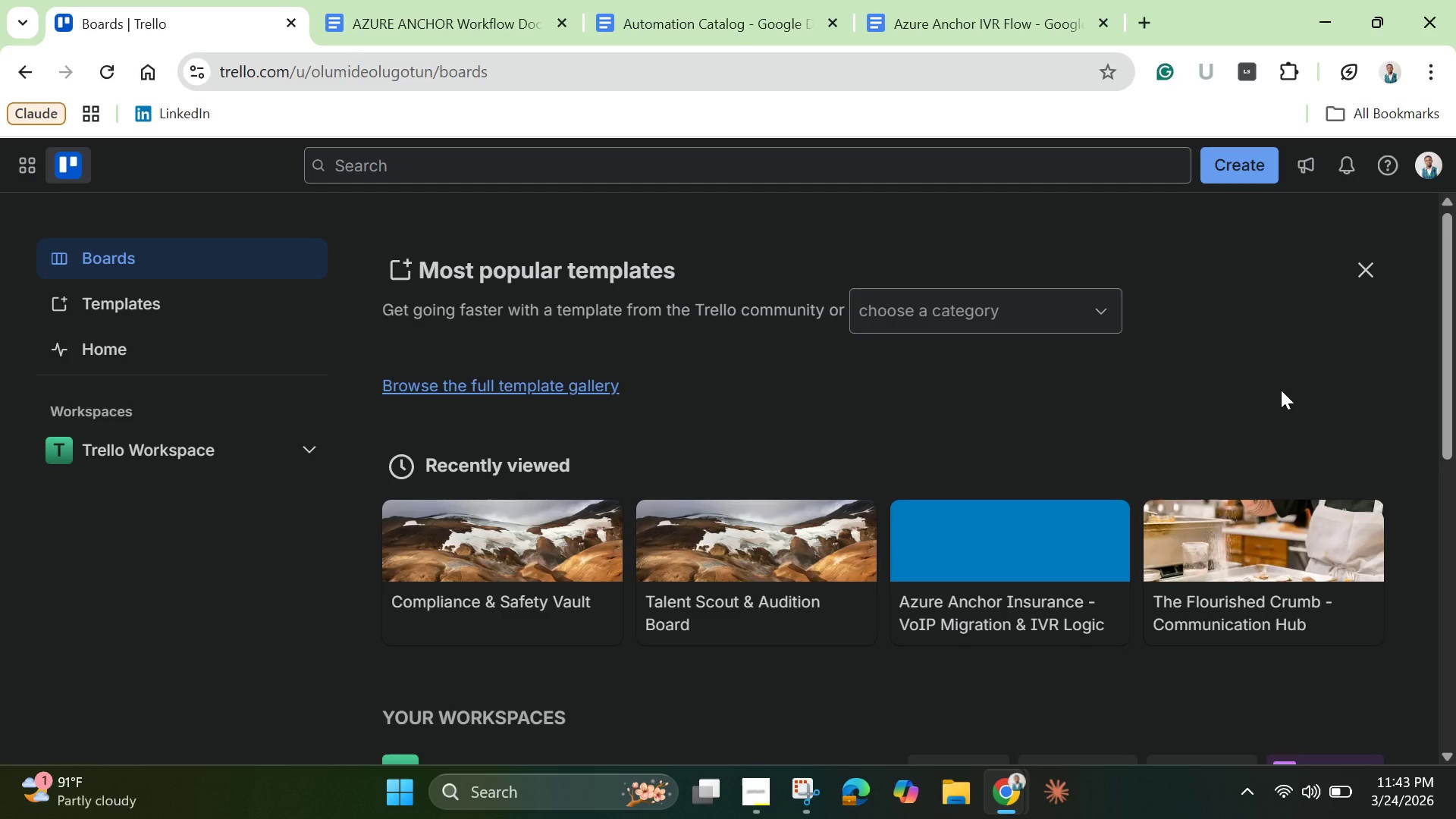 
wait(22.05)
 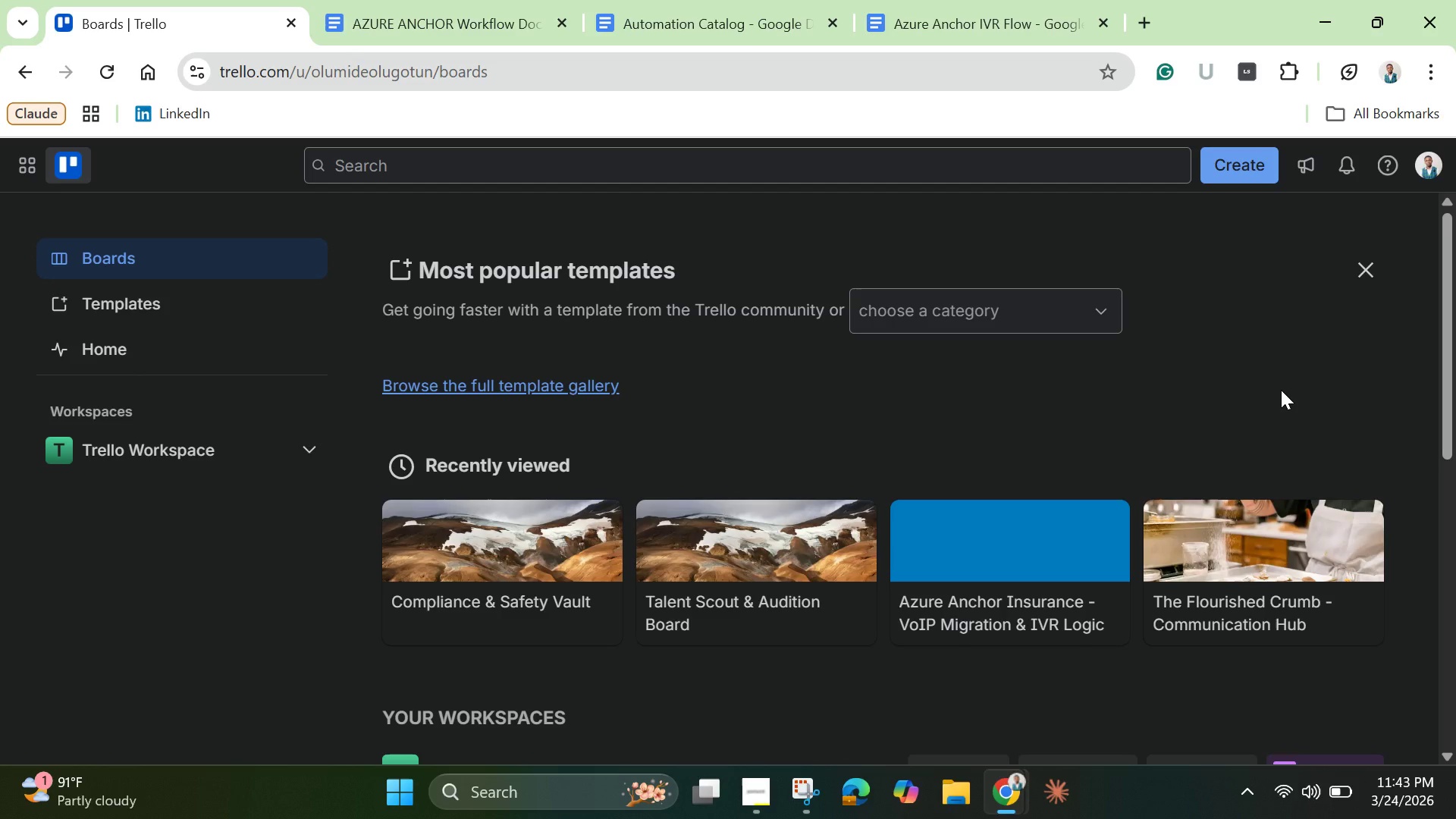 
left_click([1226, 168])
 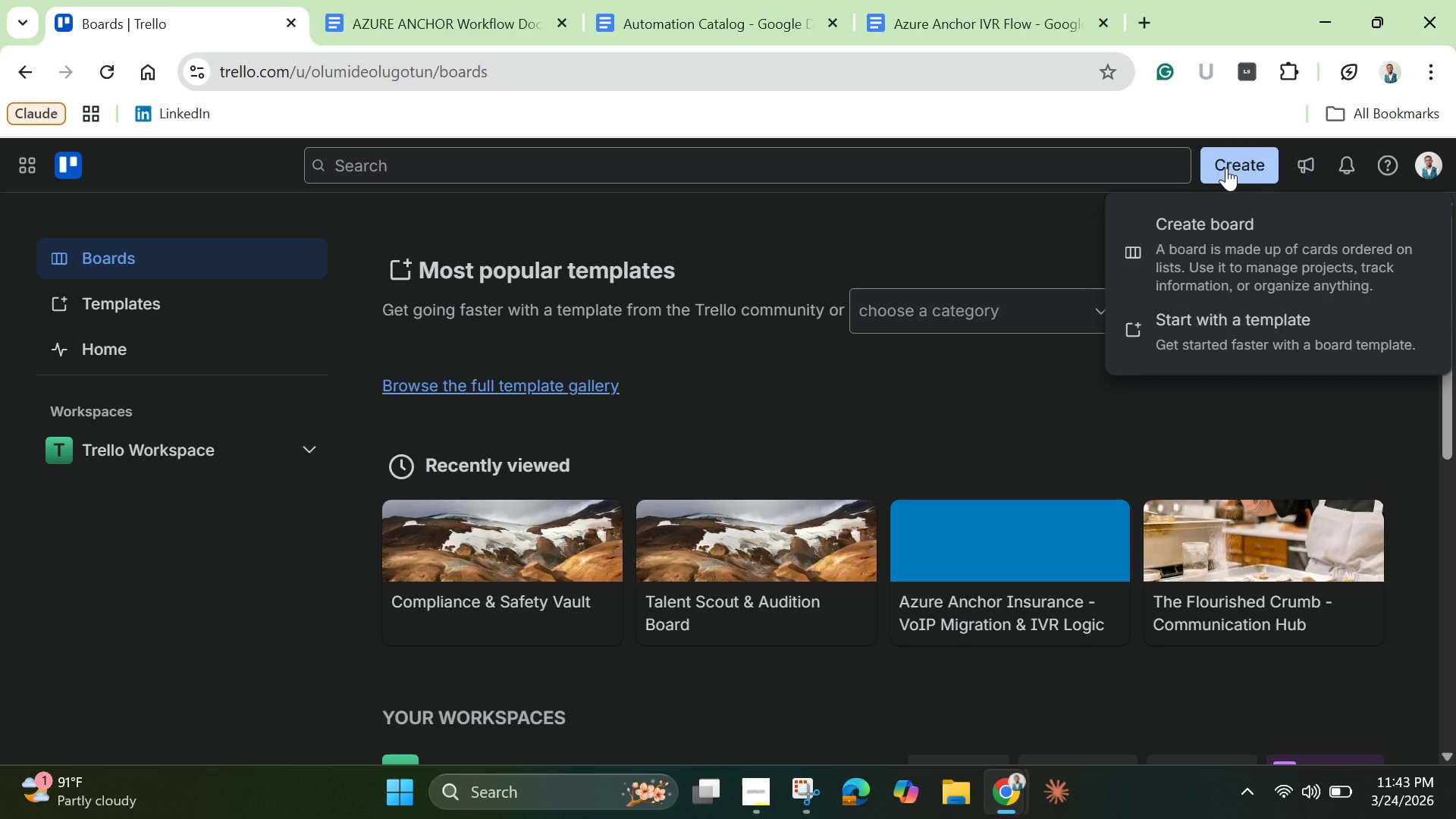 
wait(13.78)
 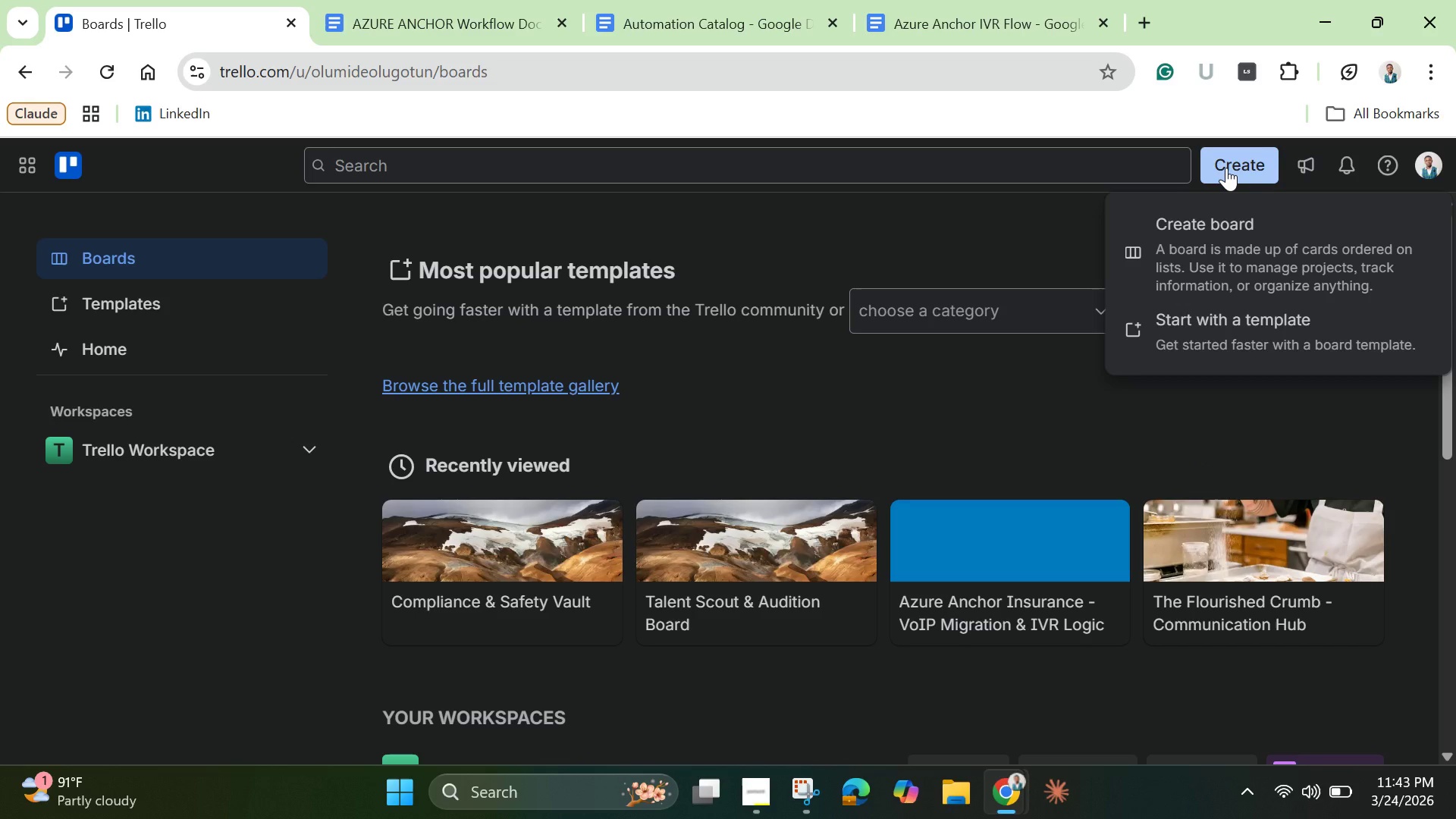 
left_click([1200, 257])
 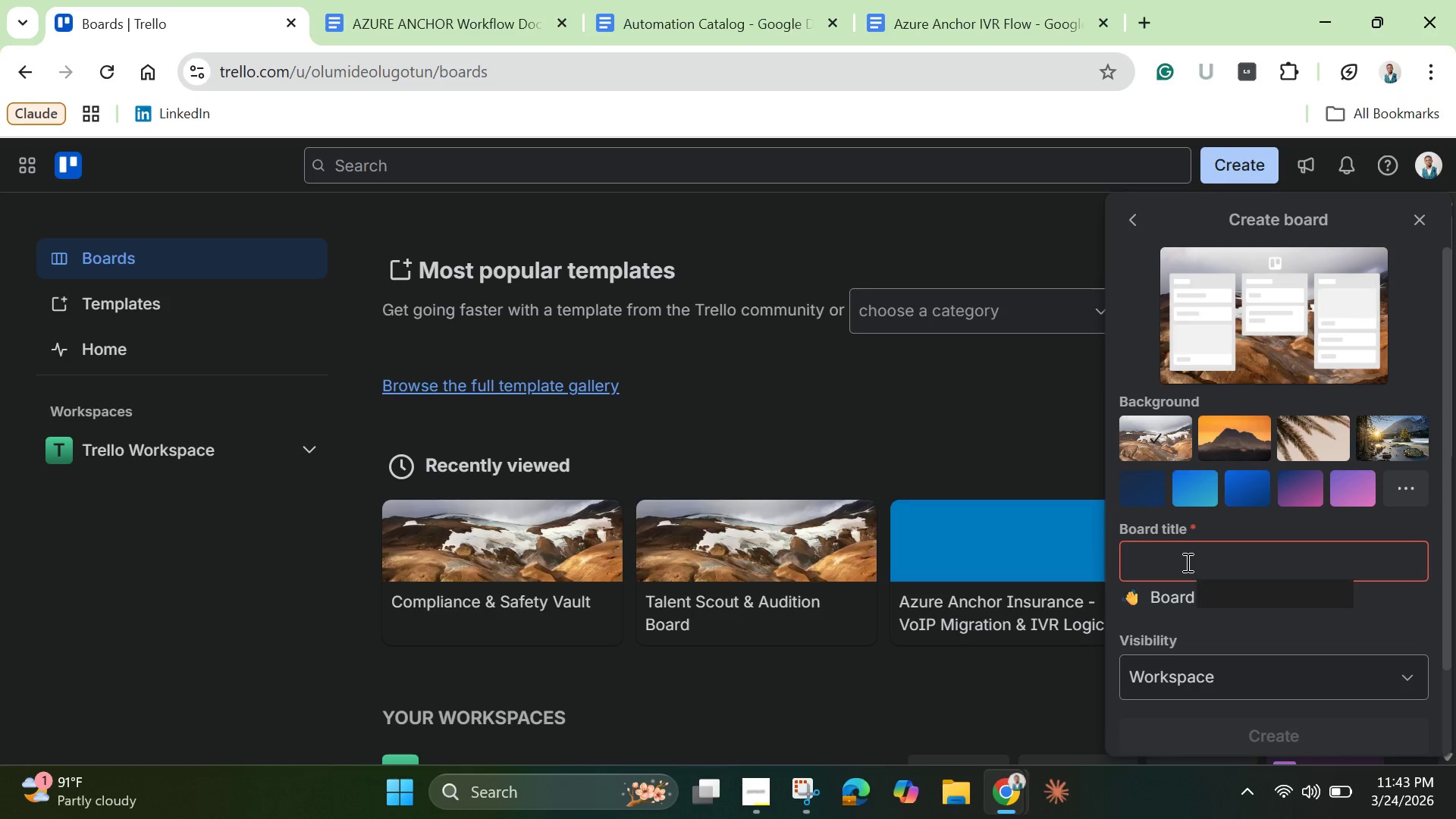 
left_click([1186, 562])
 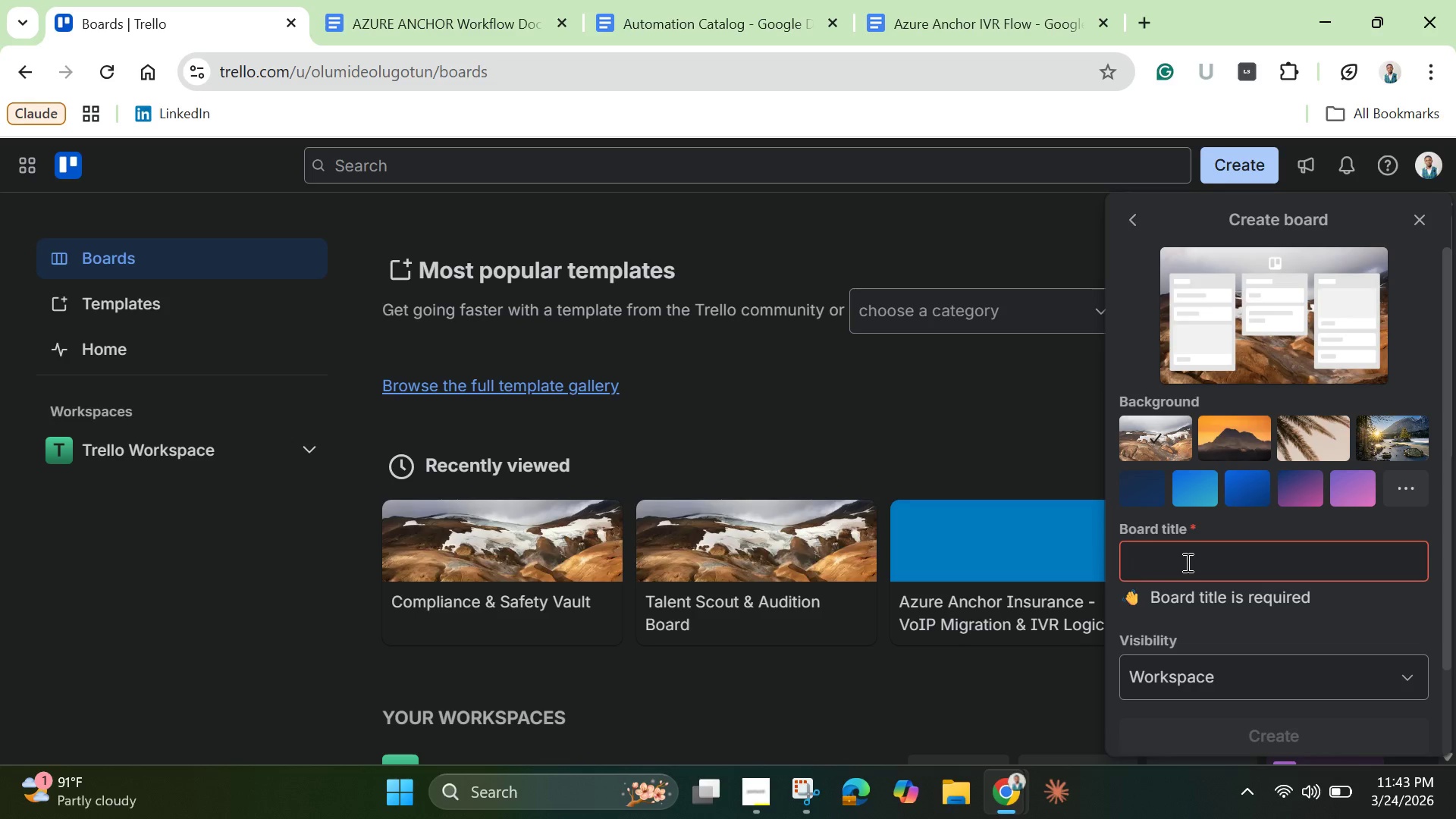 
type(GR)
key(Backspace)
type(r)
key(Backspace)
key(Backspace)
type(The Growth Track)
 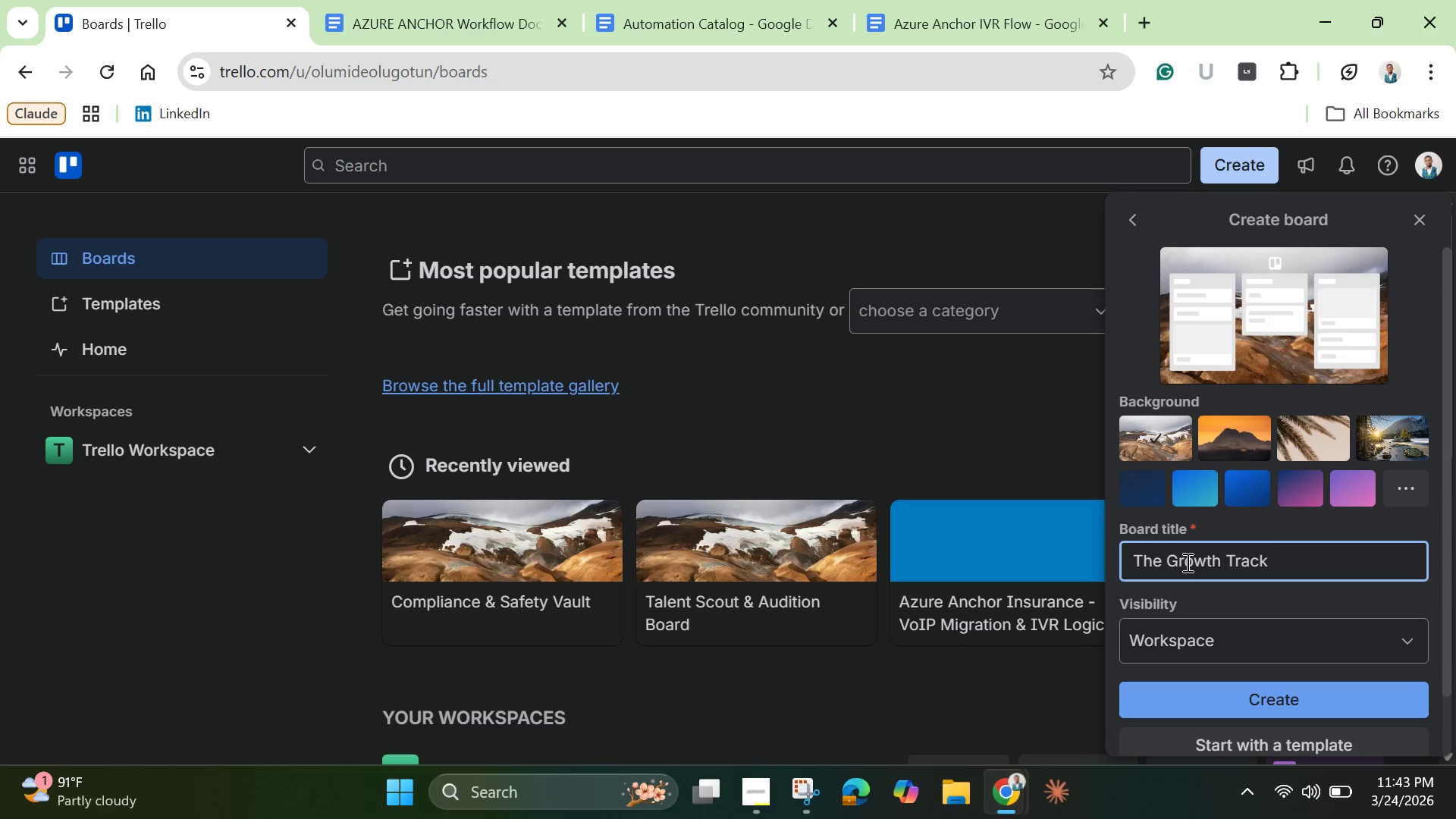 
left_click([1197, 629])
 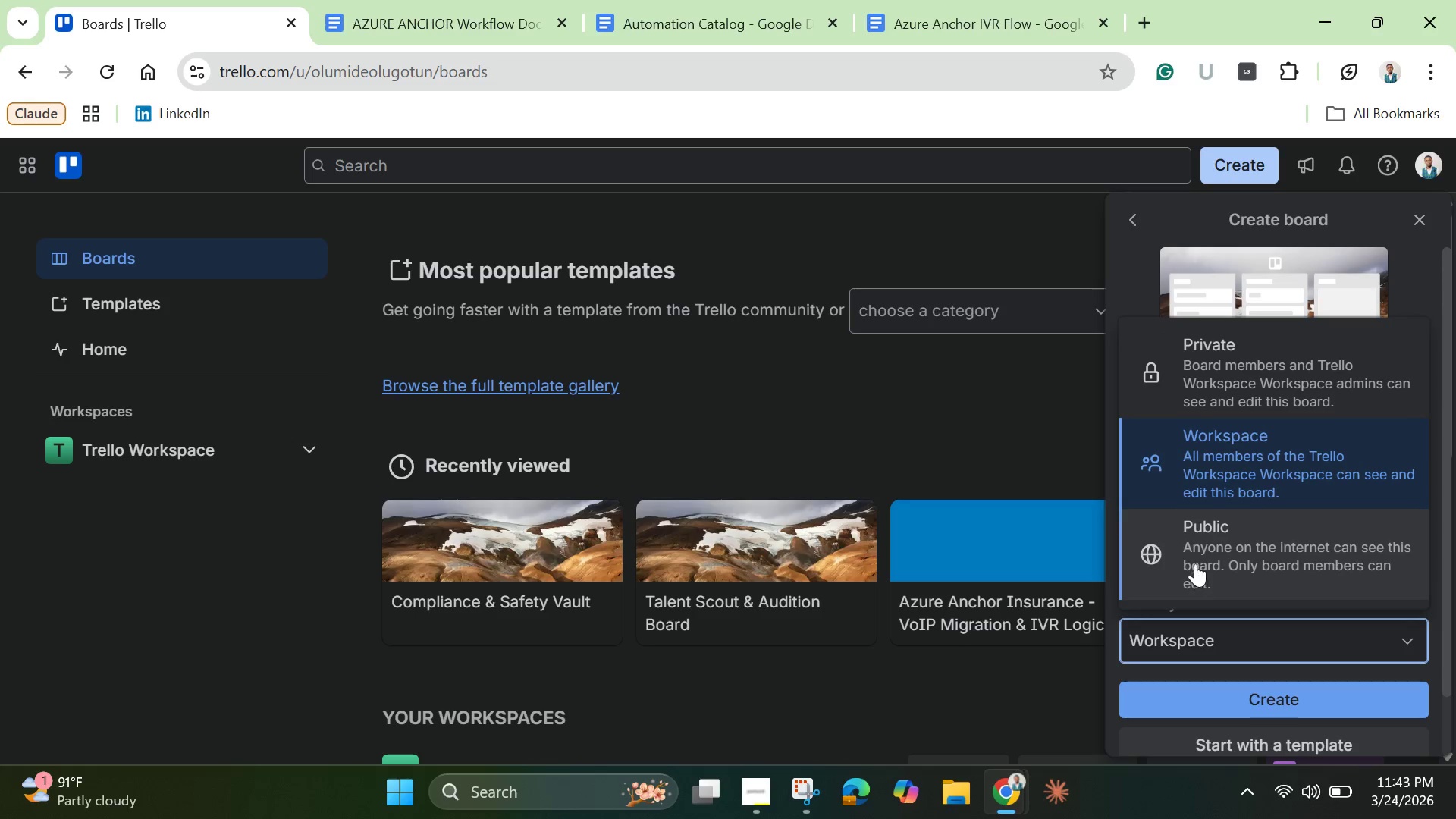 
left_click([1195, 557])
 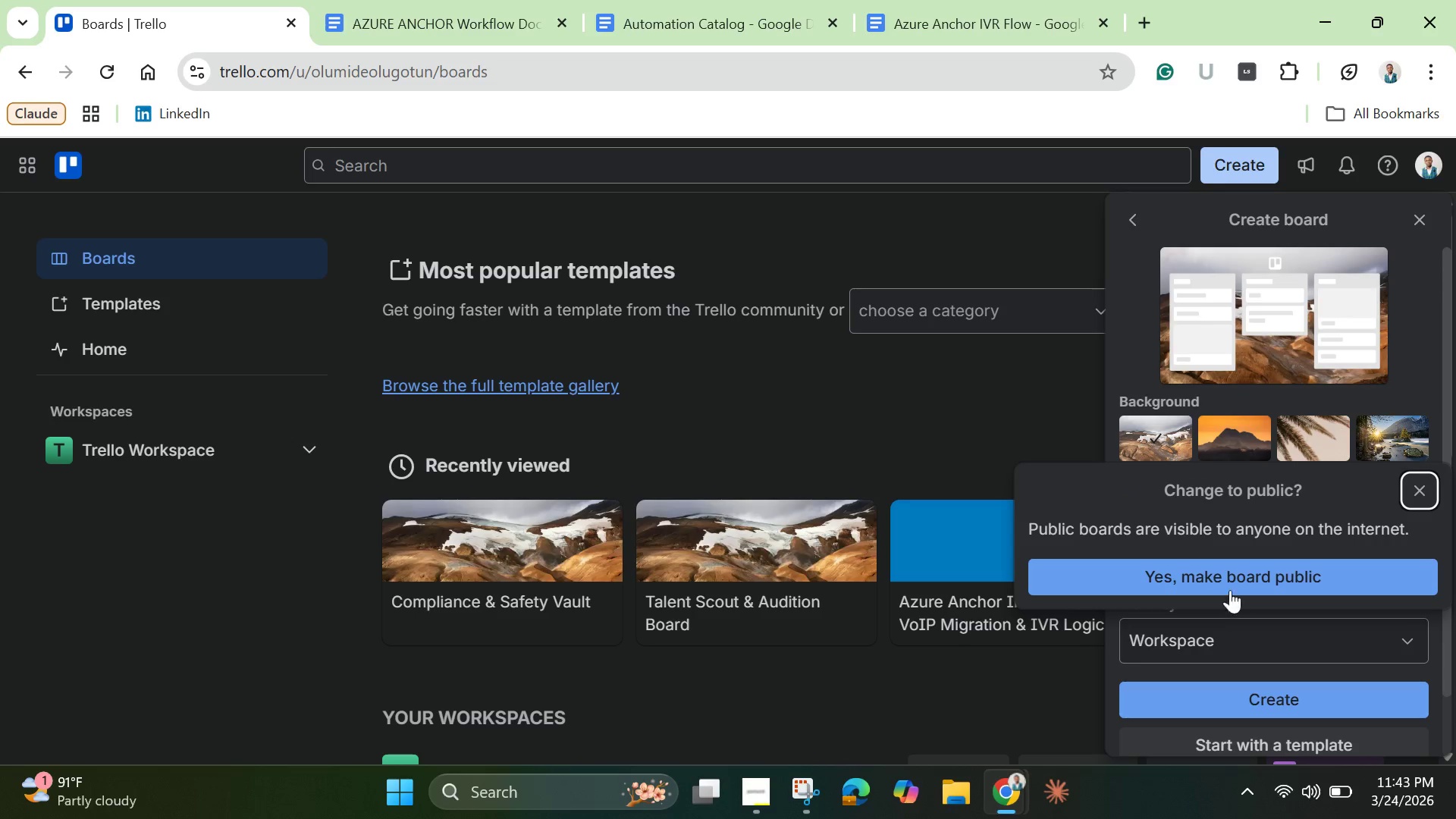 
left_click([1232, 580])
 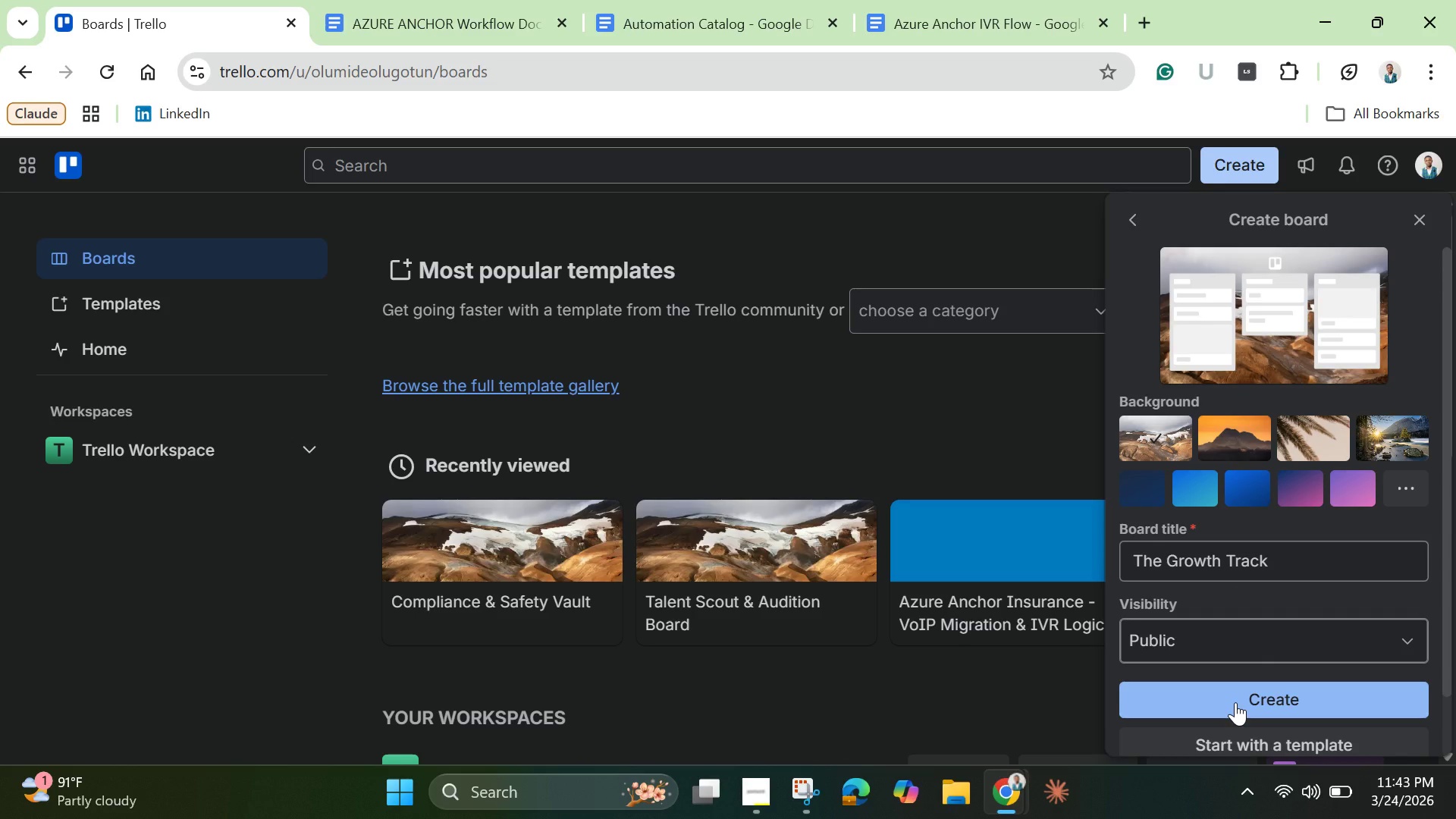 
left_click([1235, 702])
 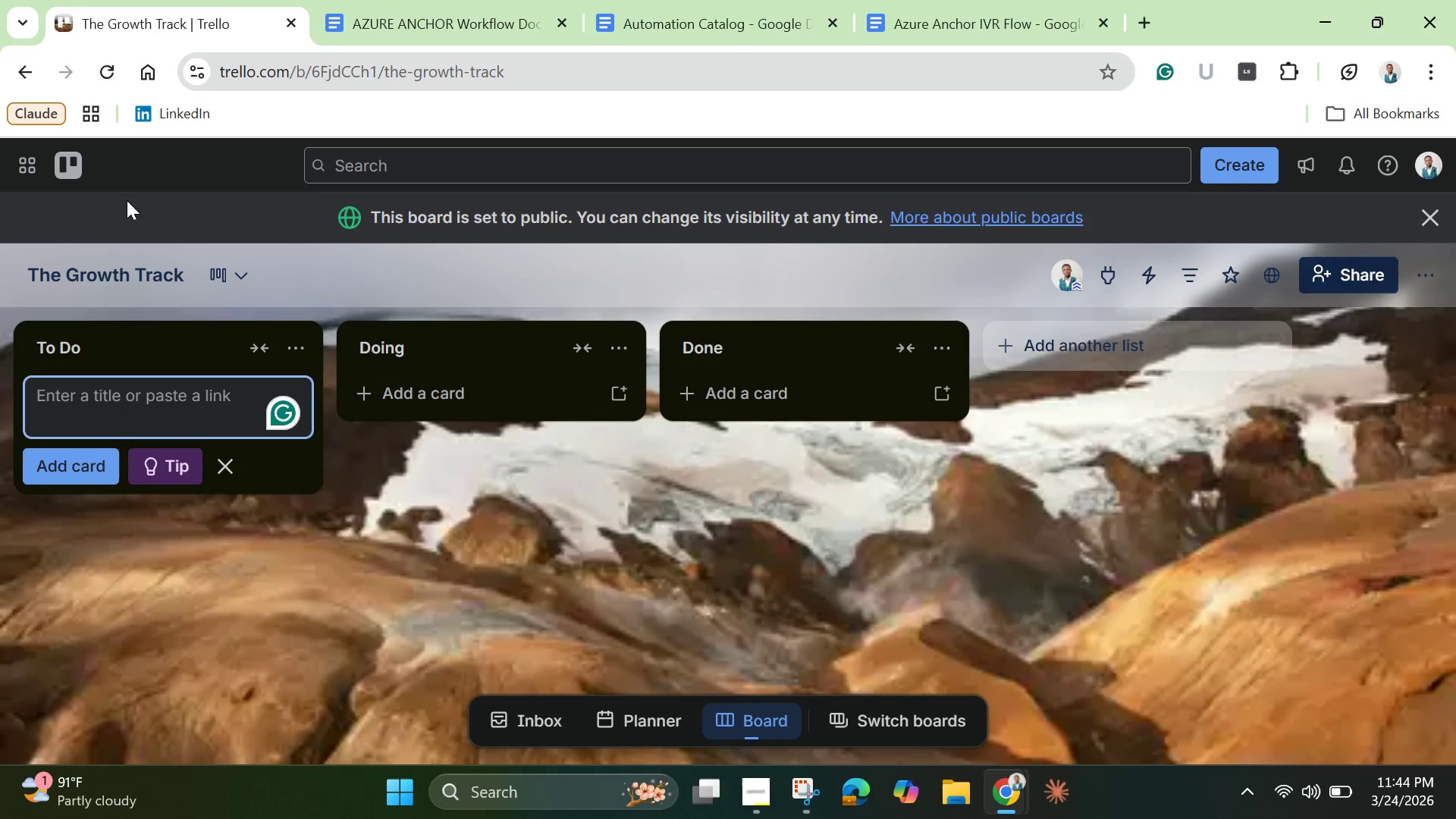 
left_click([70, 161])
 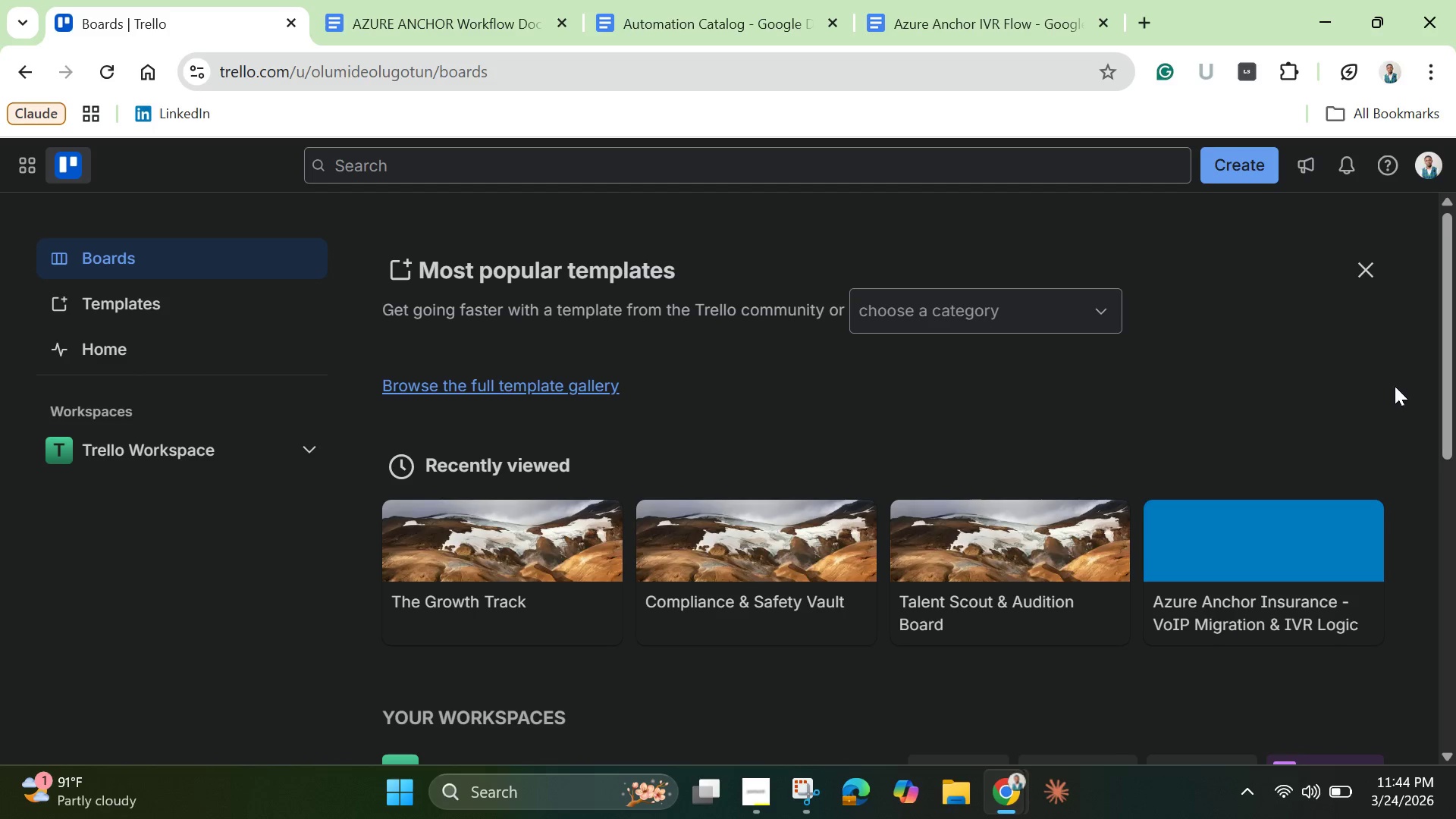 
scroll: coordinate [1359, 715], scroll_direction: down, amount: 2.0
 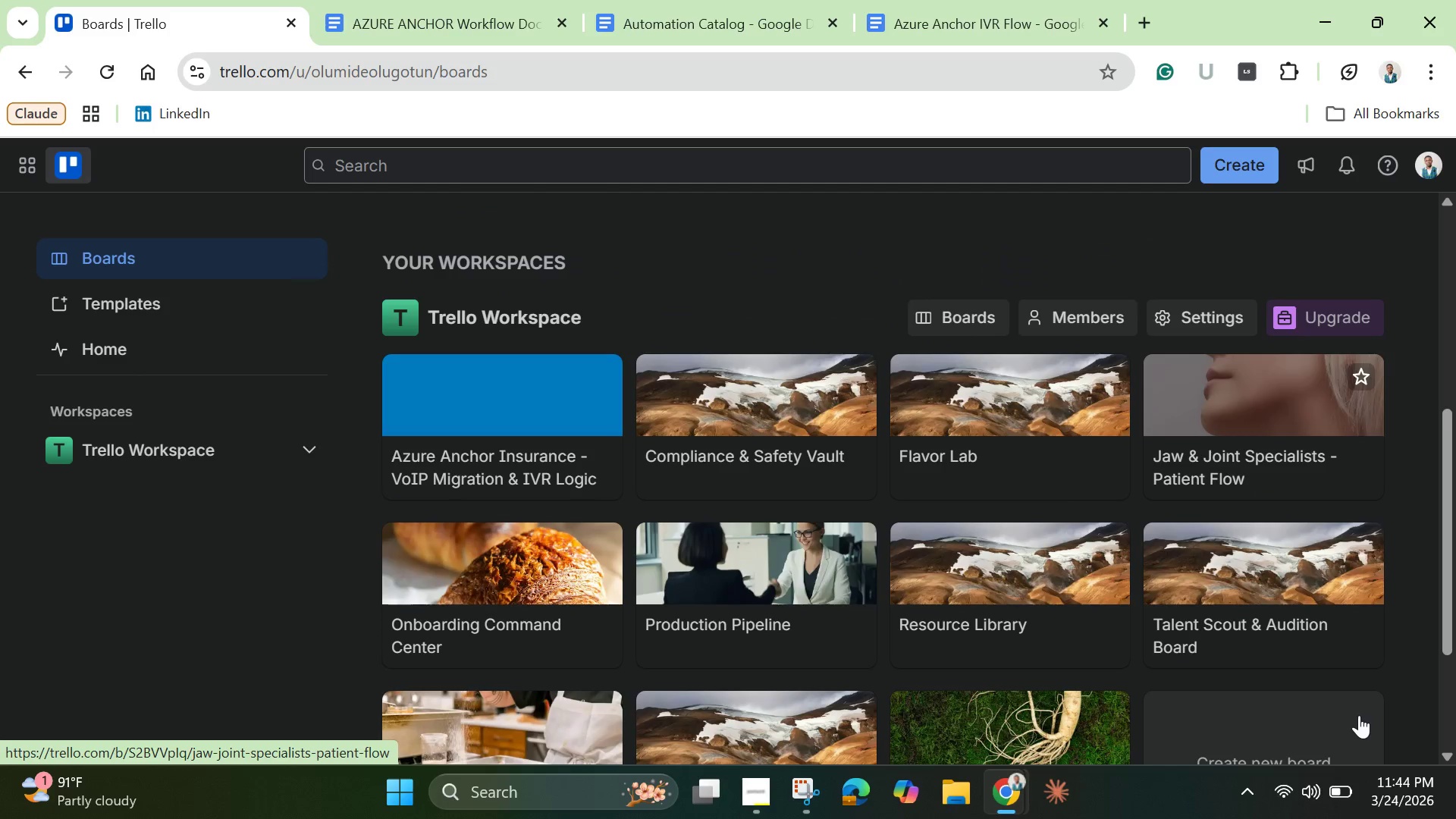 
scroll: coordinate [1359, 715], scroll_direction: up, amount: 5.0
 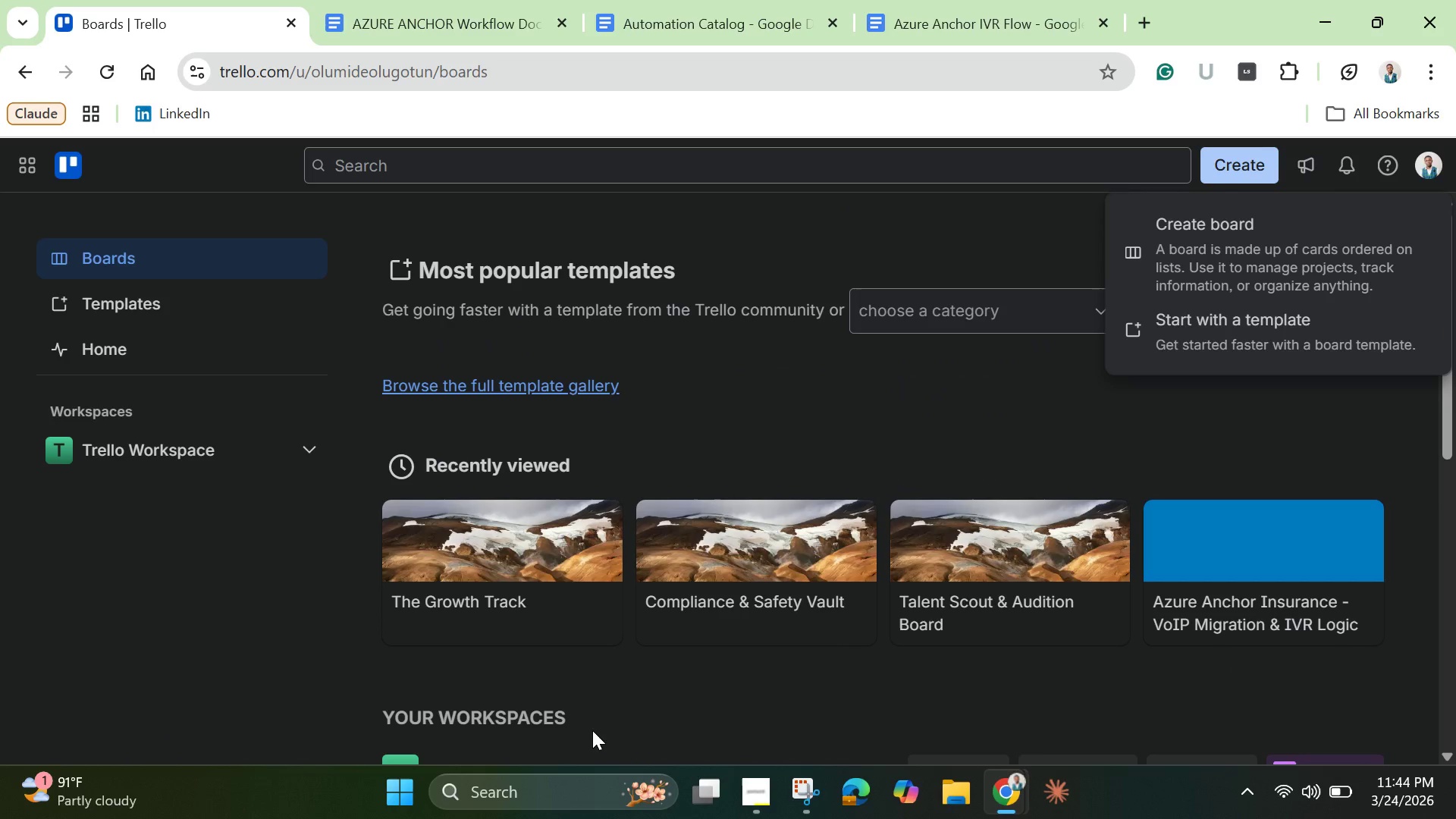 
wait(7.46)
 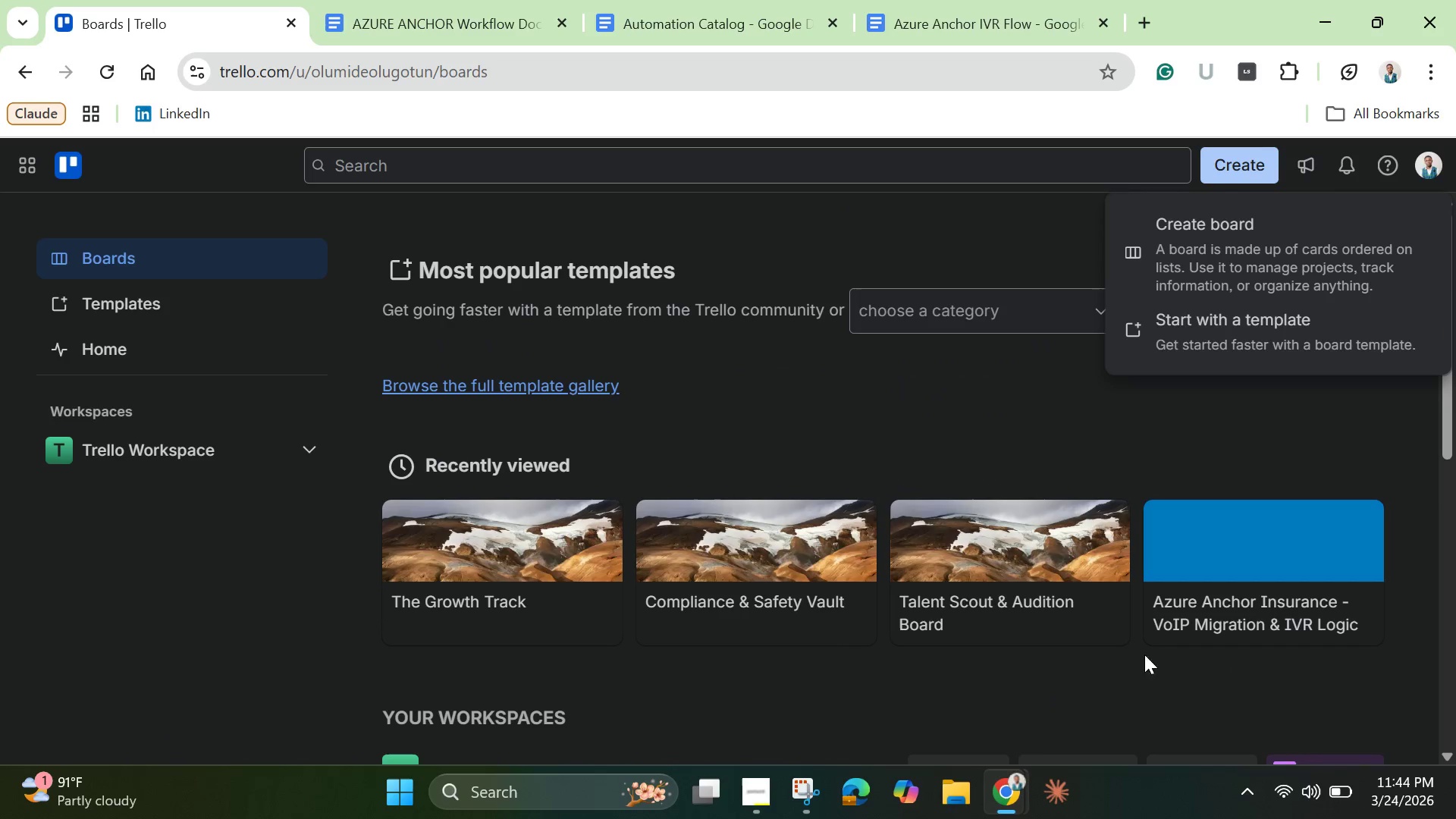 
left_click([1192, 255])
 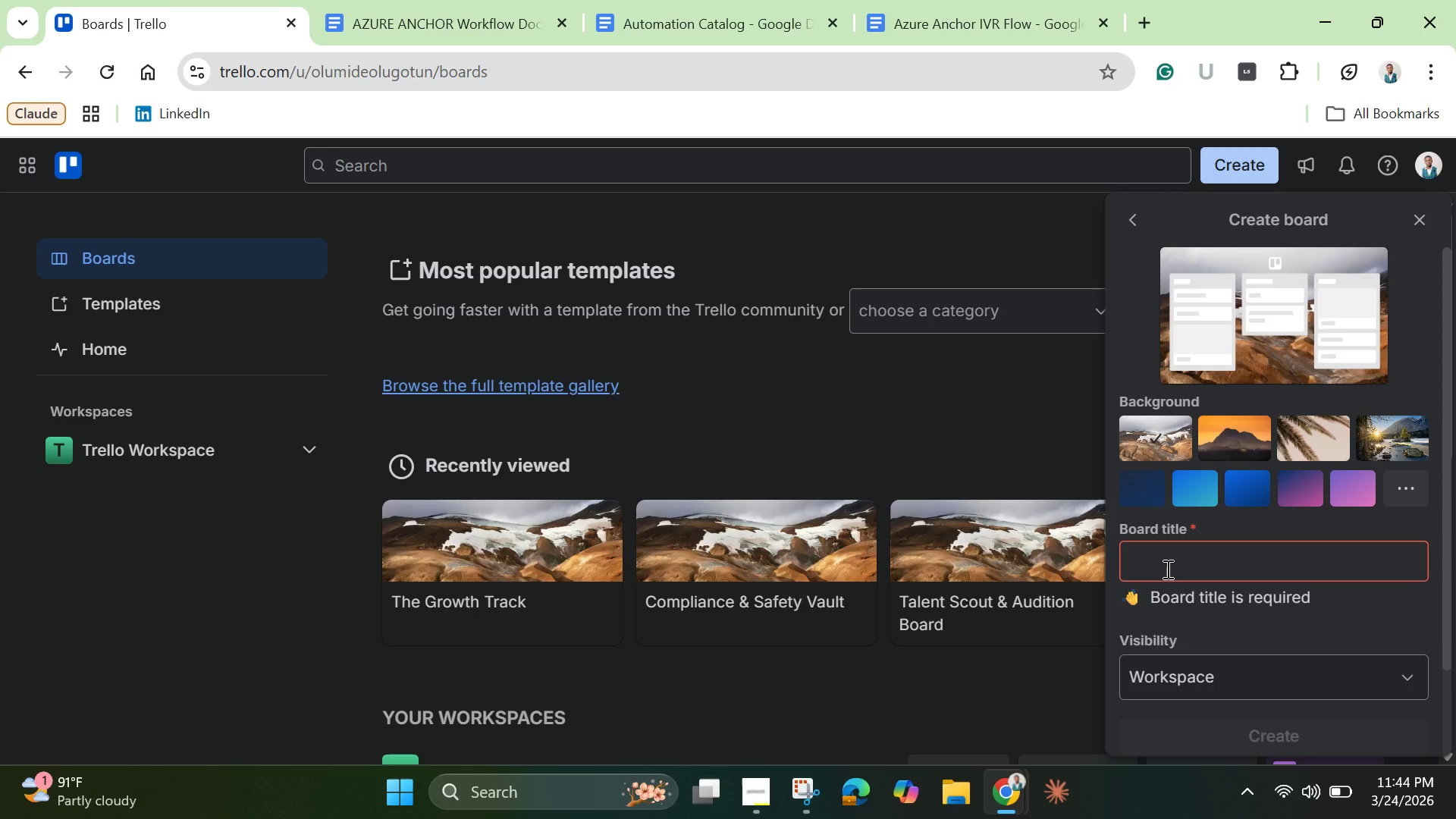 
key(Shift+Q)
 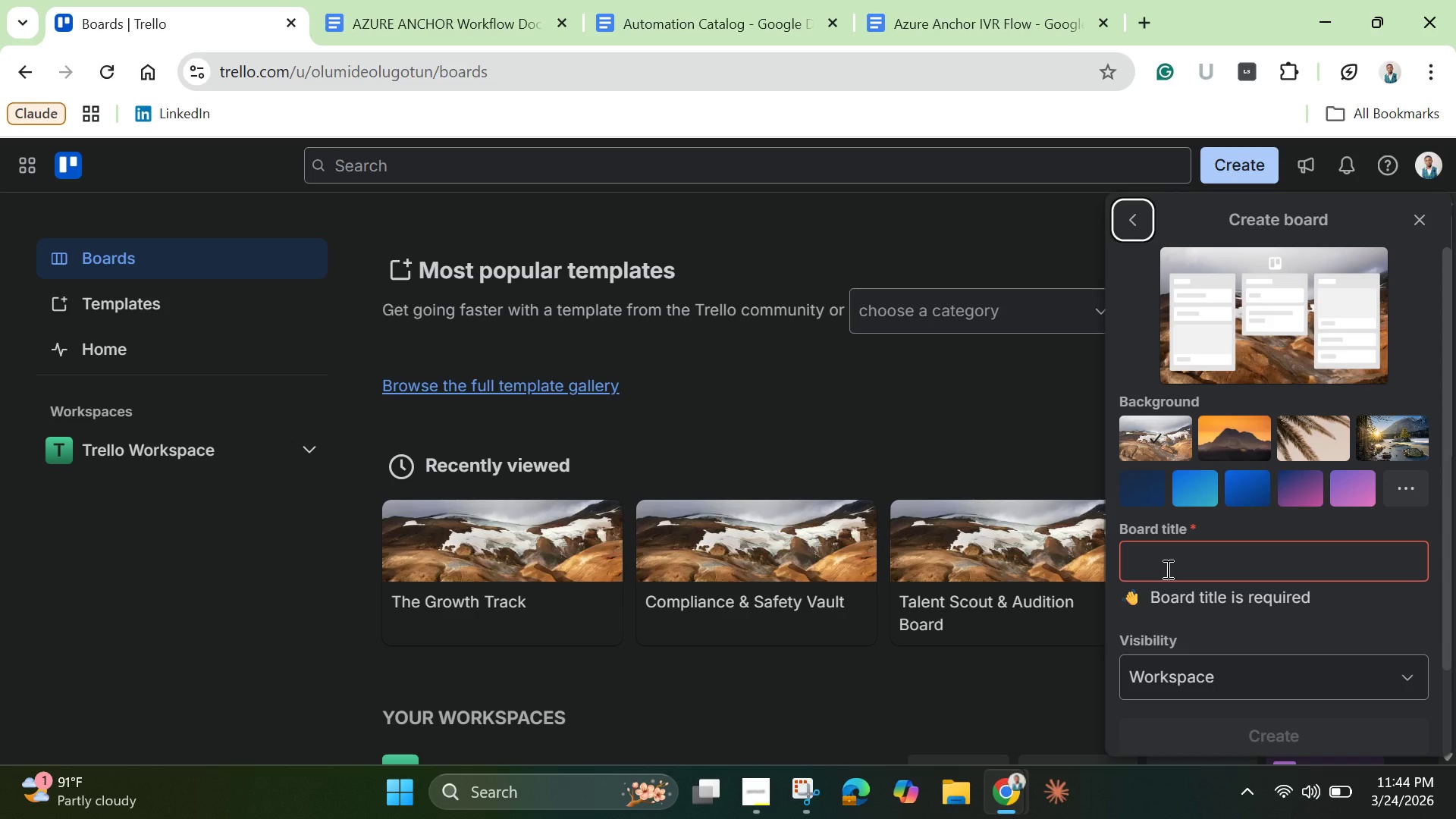 
left_click([1166, 569])
 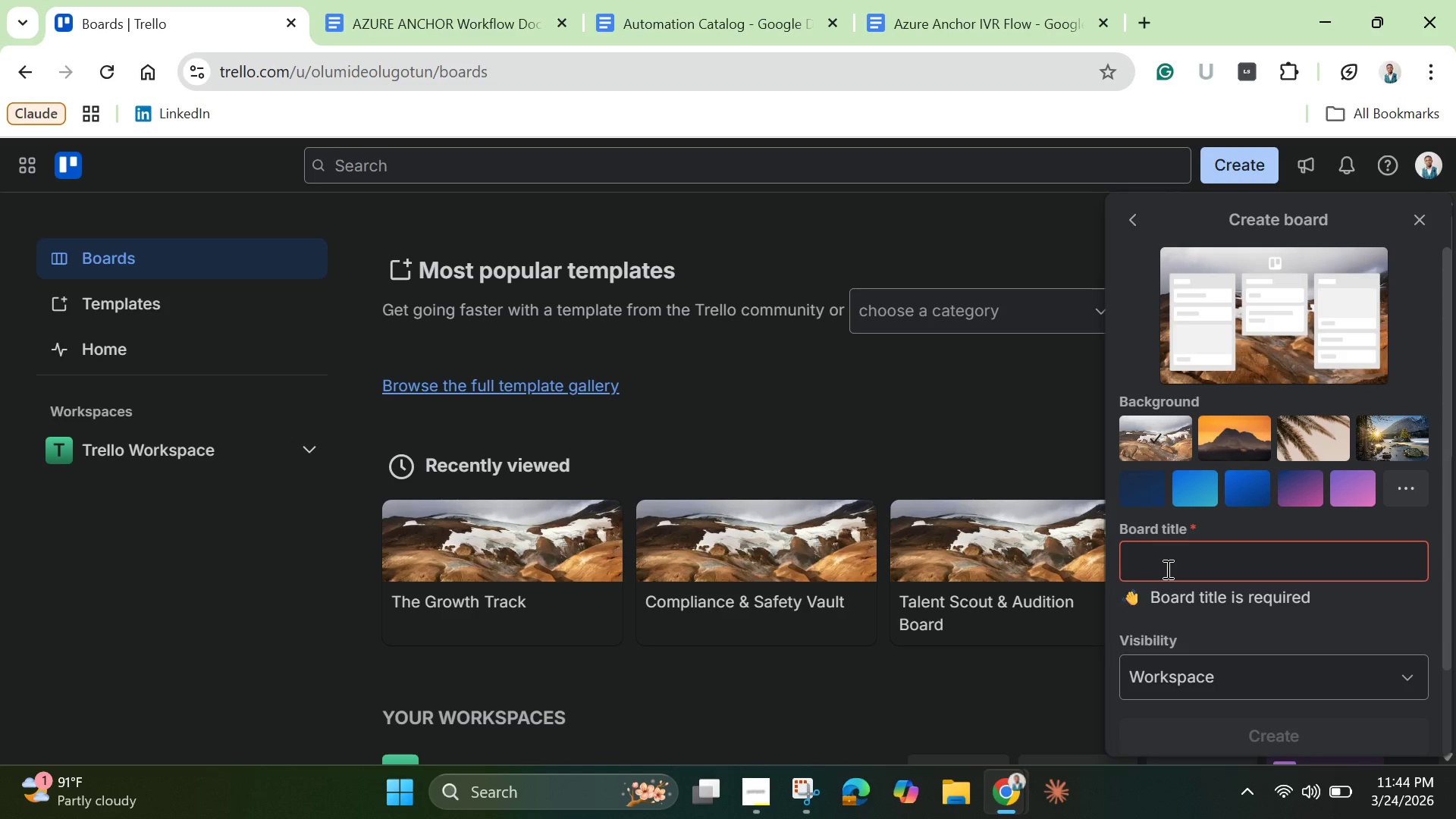 
type(Quarterly Pullse )
key(Backspace)
key(Backspace)
key(Backspace)
key(Backspace)
type(se Reviews)
 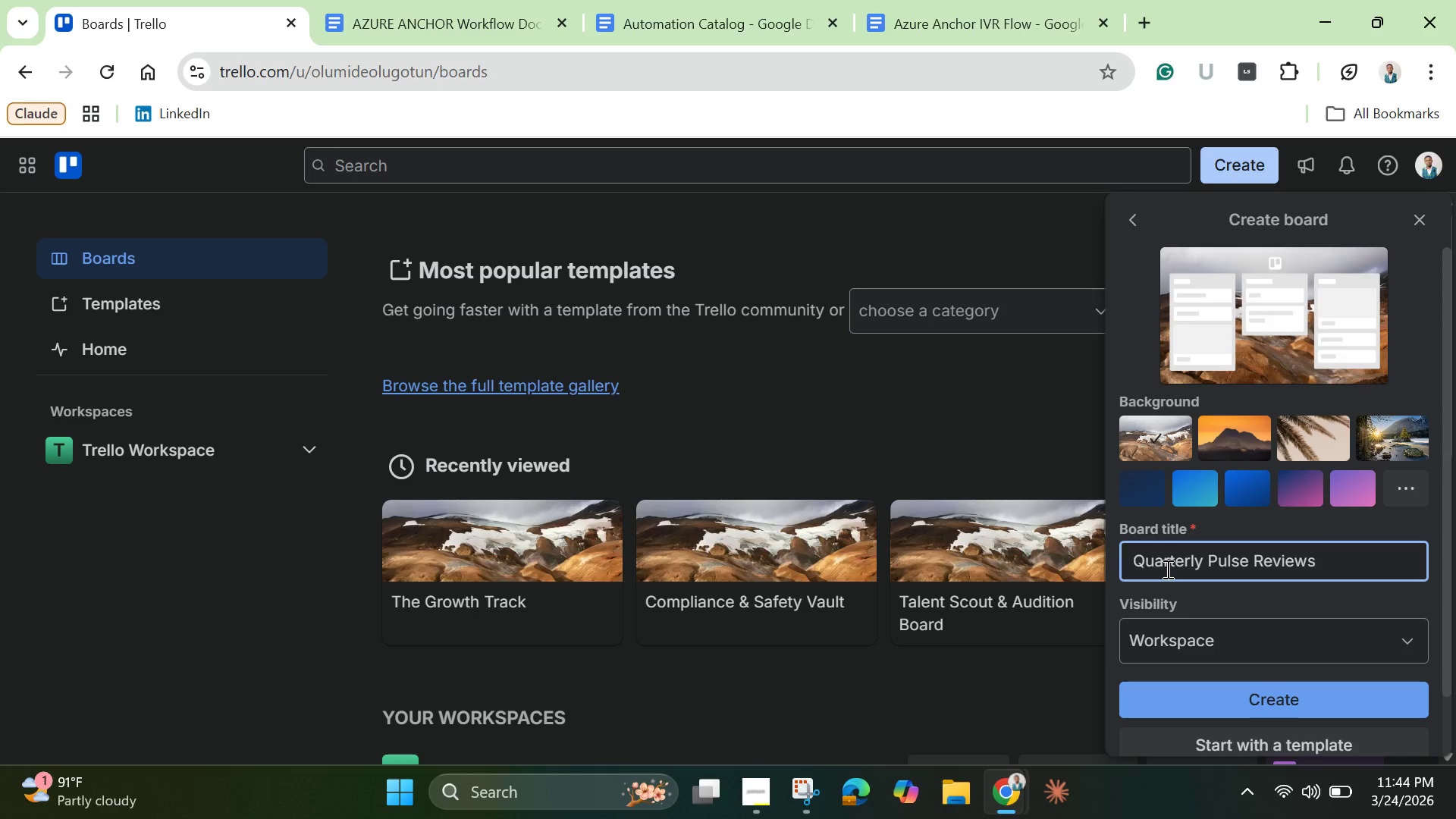 
left_click([1211, 636])
 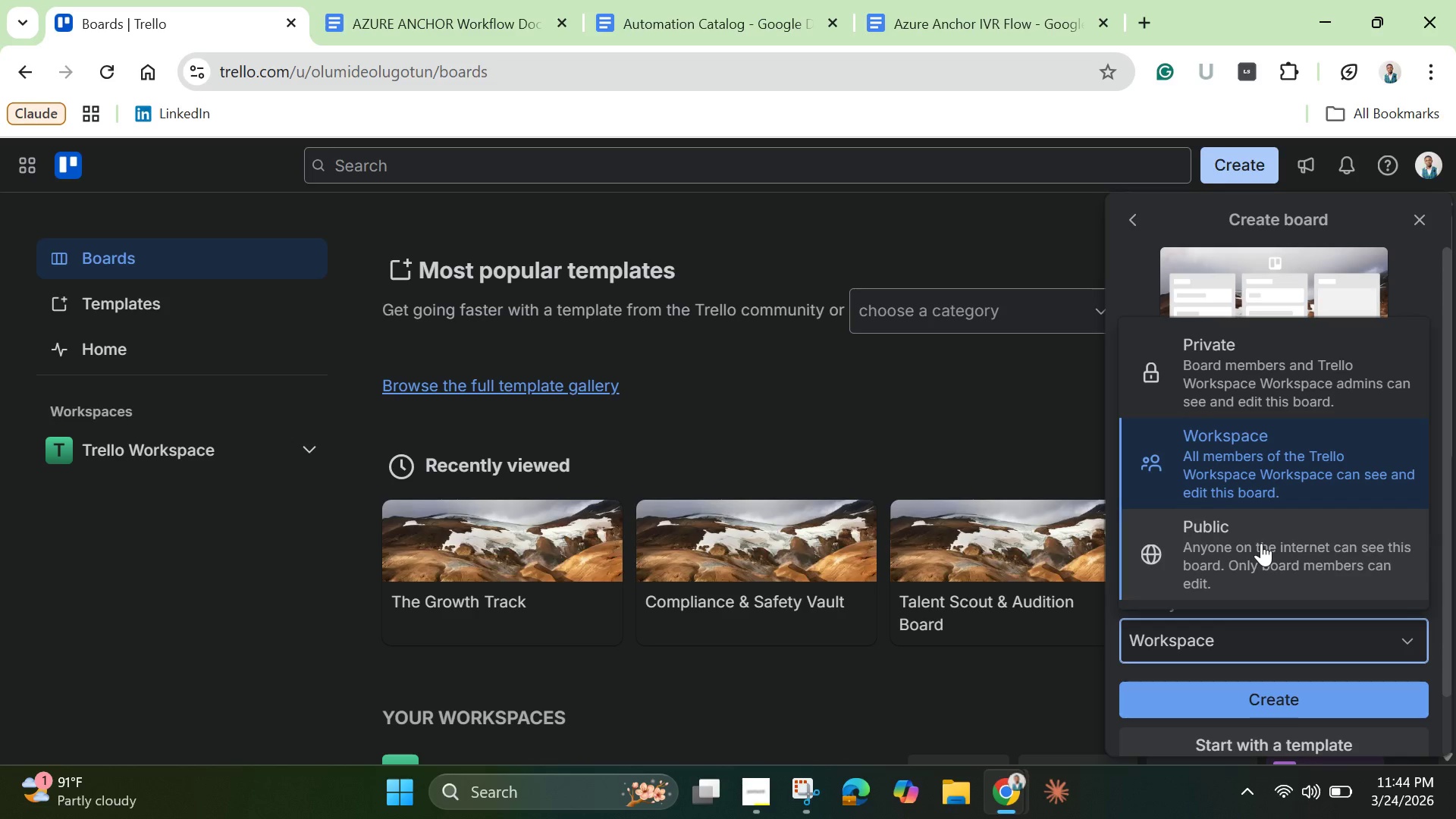 
left_click([1261, 543])
 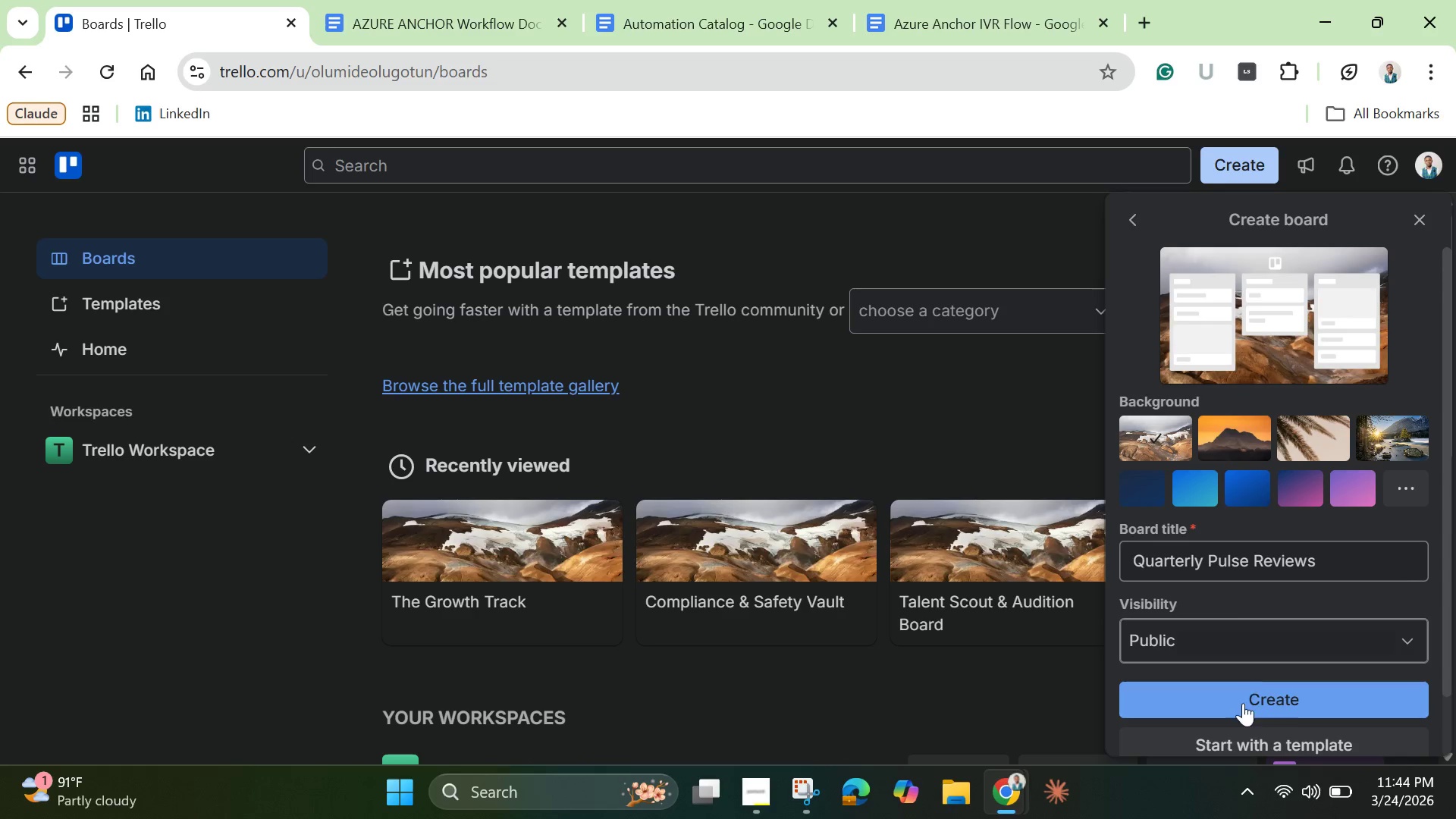 
left_click([1242, 708])
 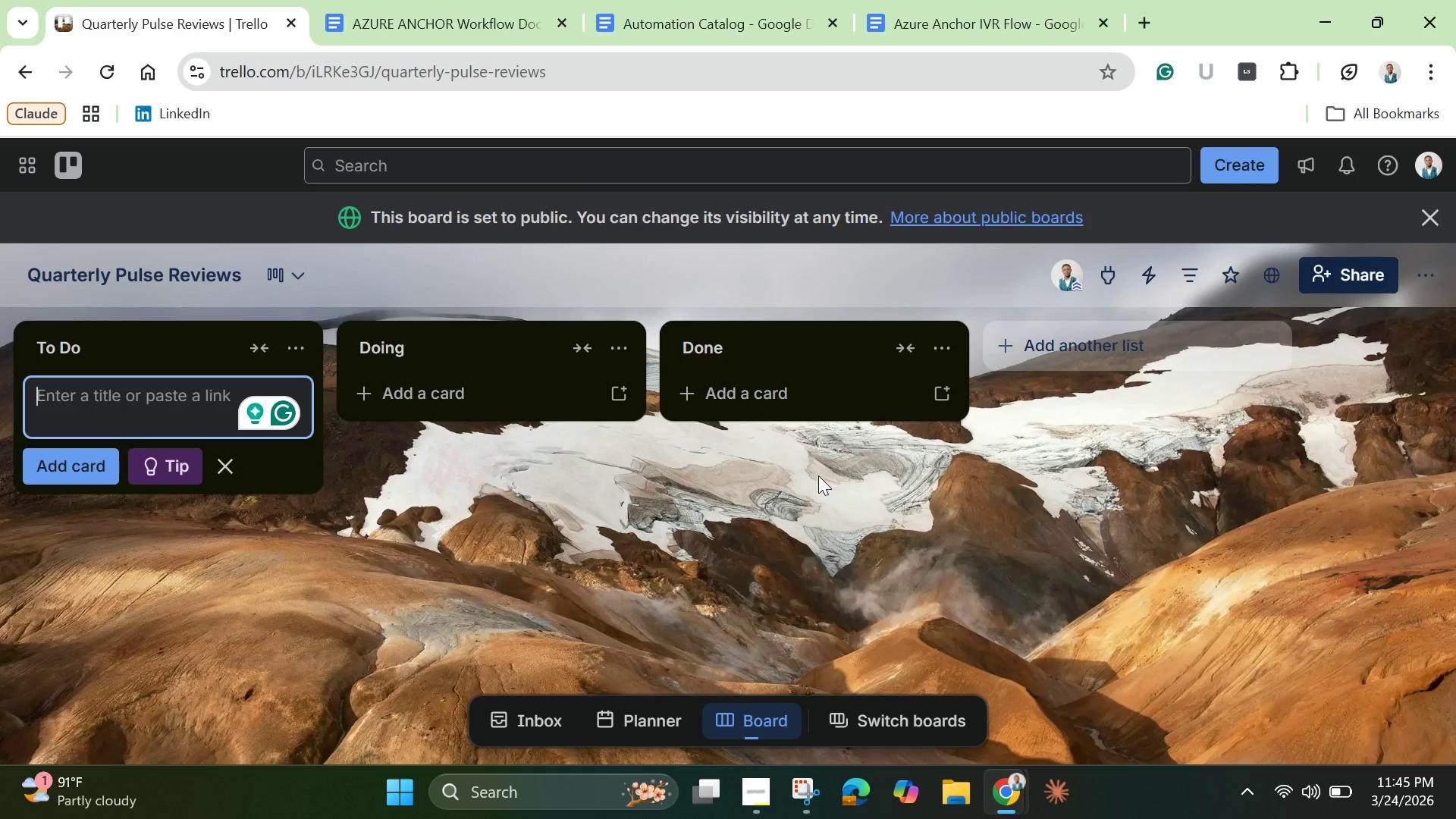 
wait(28.36)
 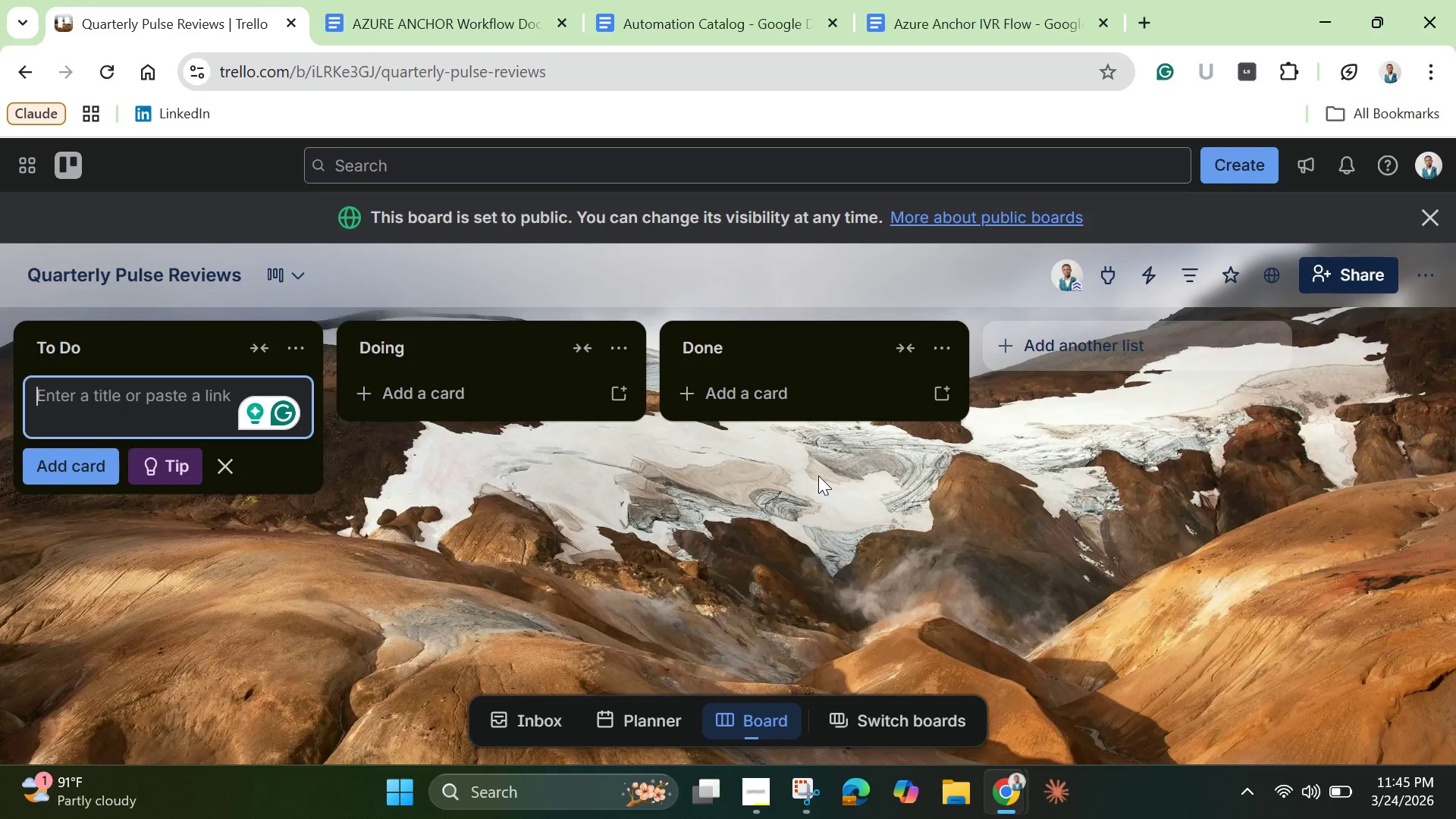 
left_click([991, 225])
 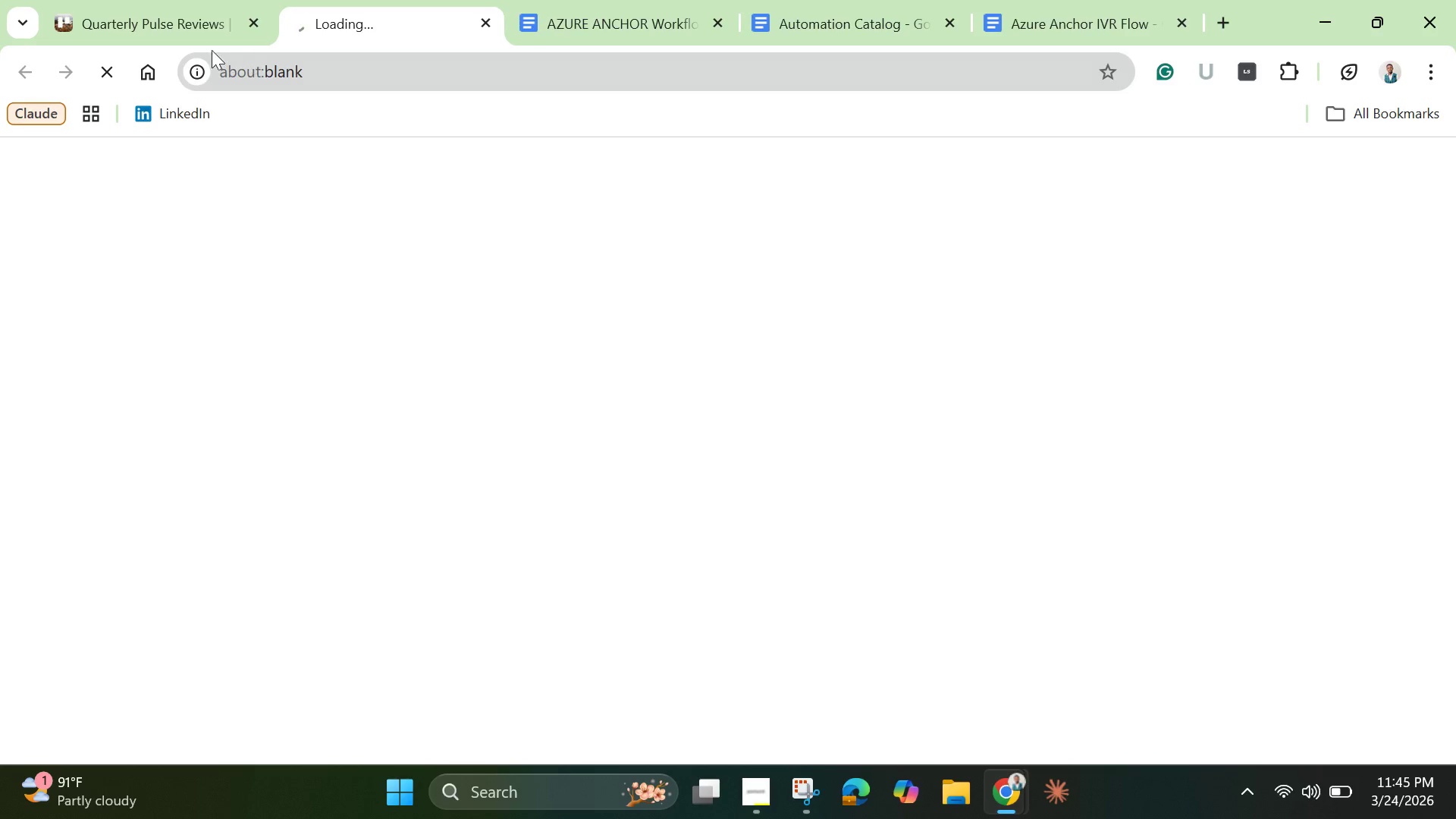 
left_click([182, 28])
 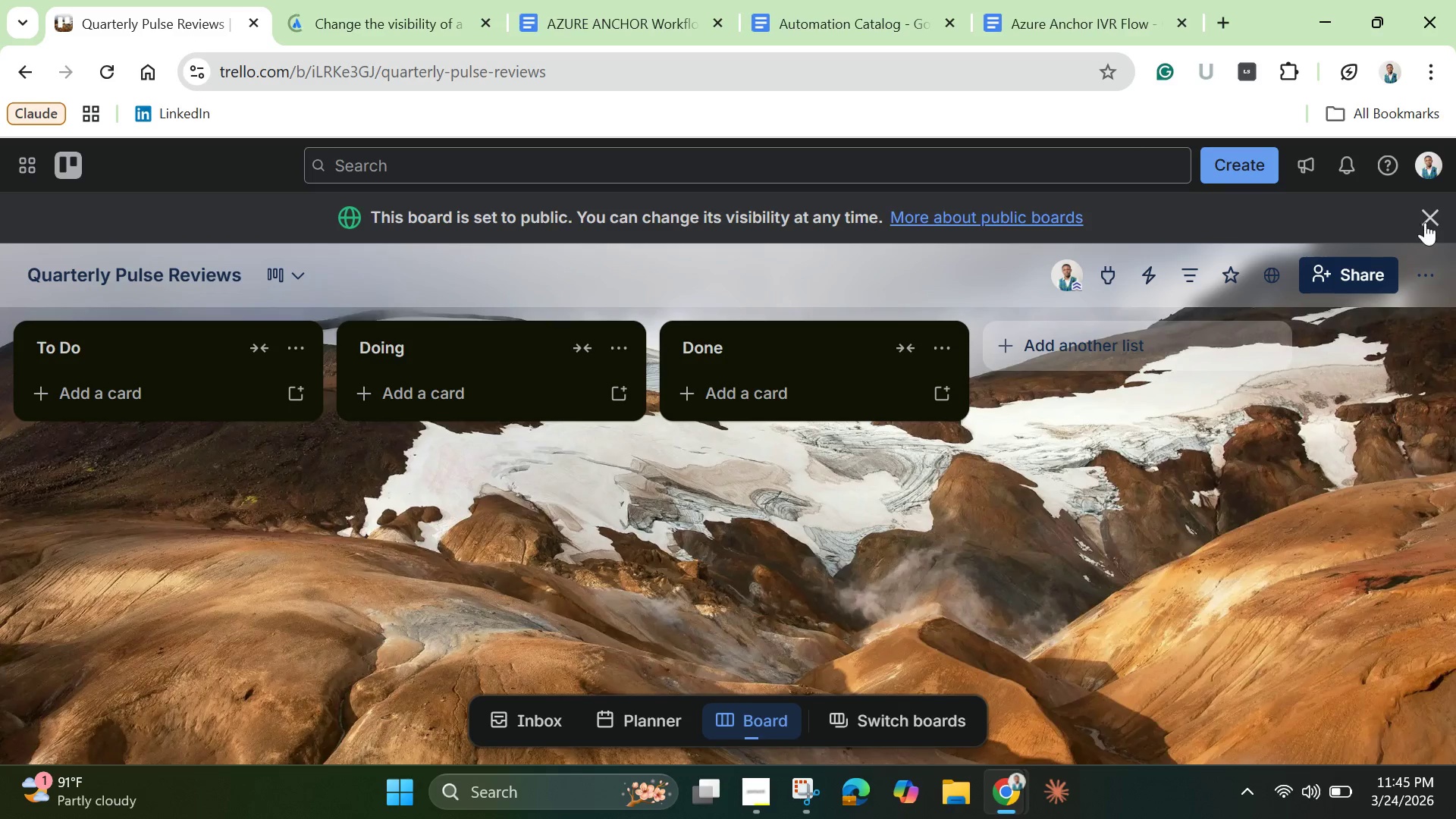 
left_click([1429, 222])
 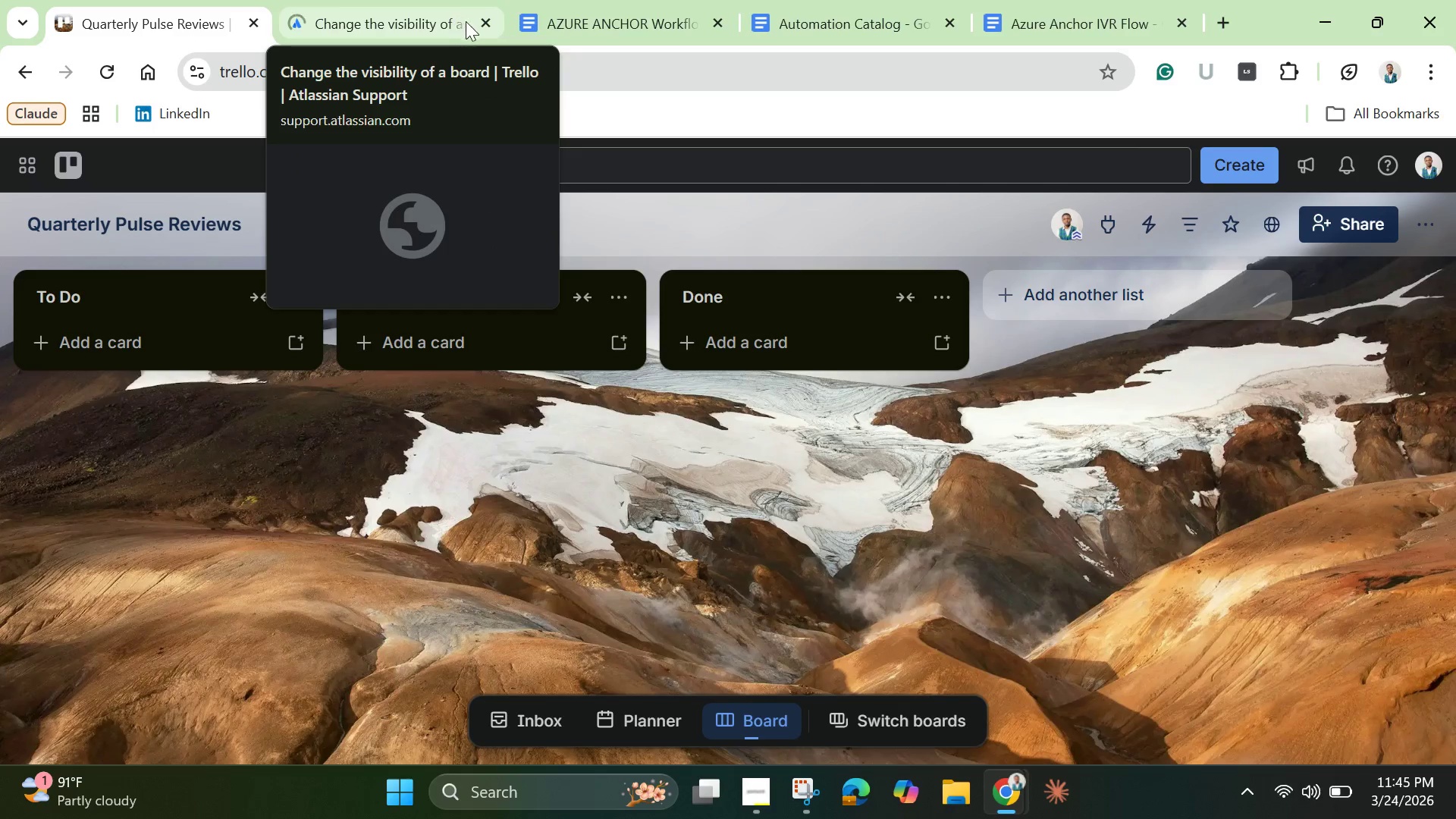 
left_click([486, 25])
 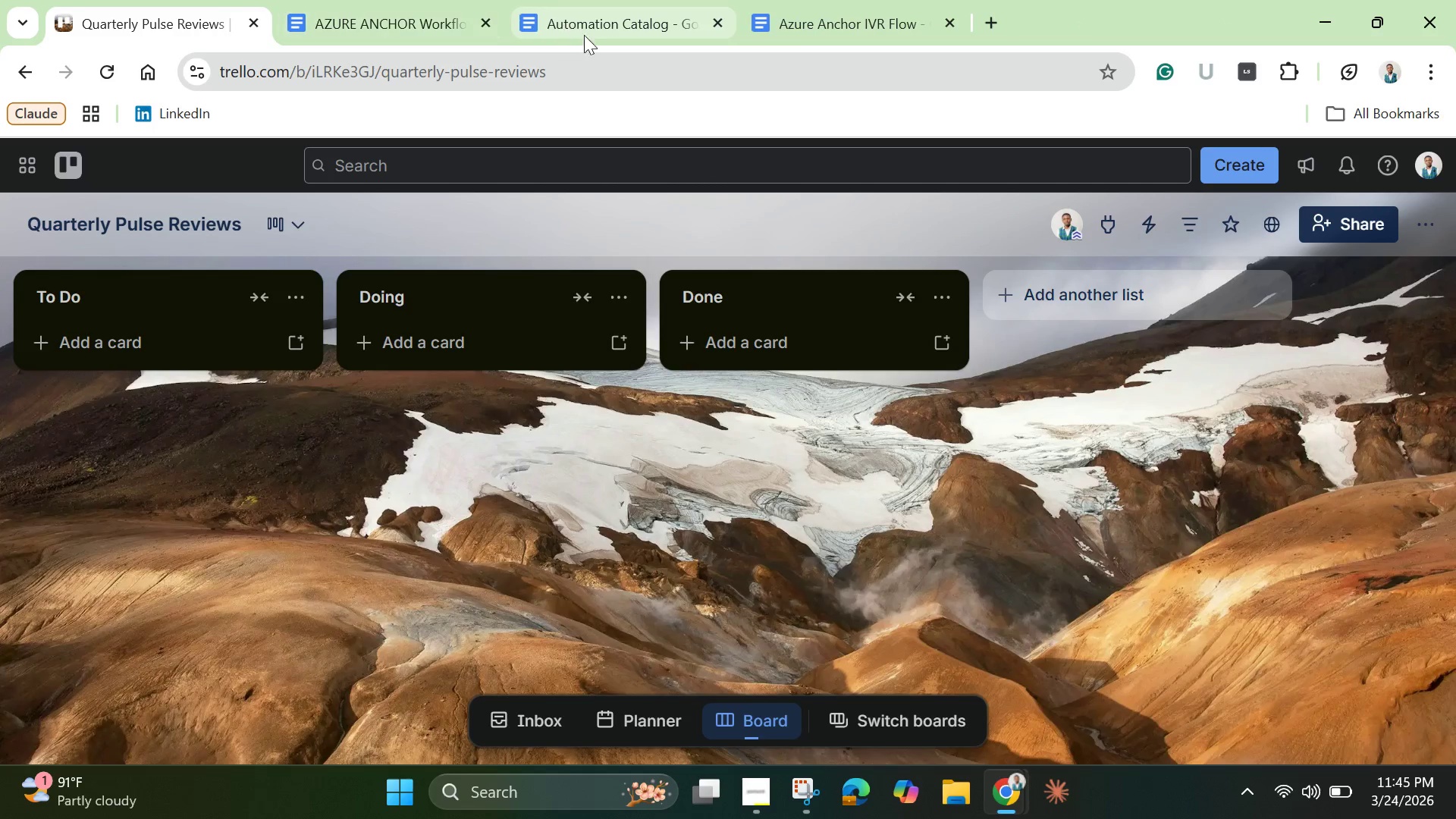 
left_click([382, 23])
 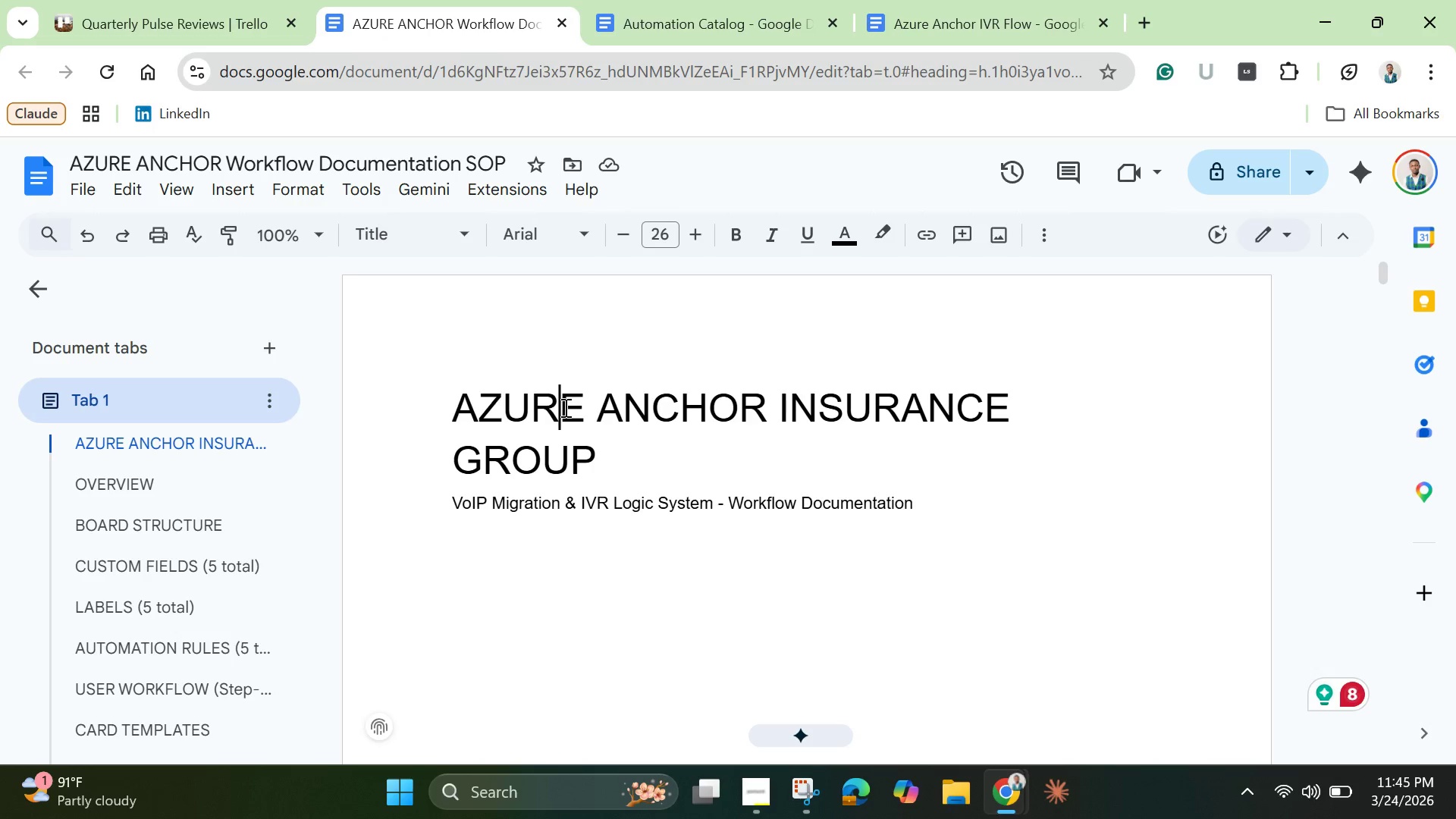 
key(Control+A)
 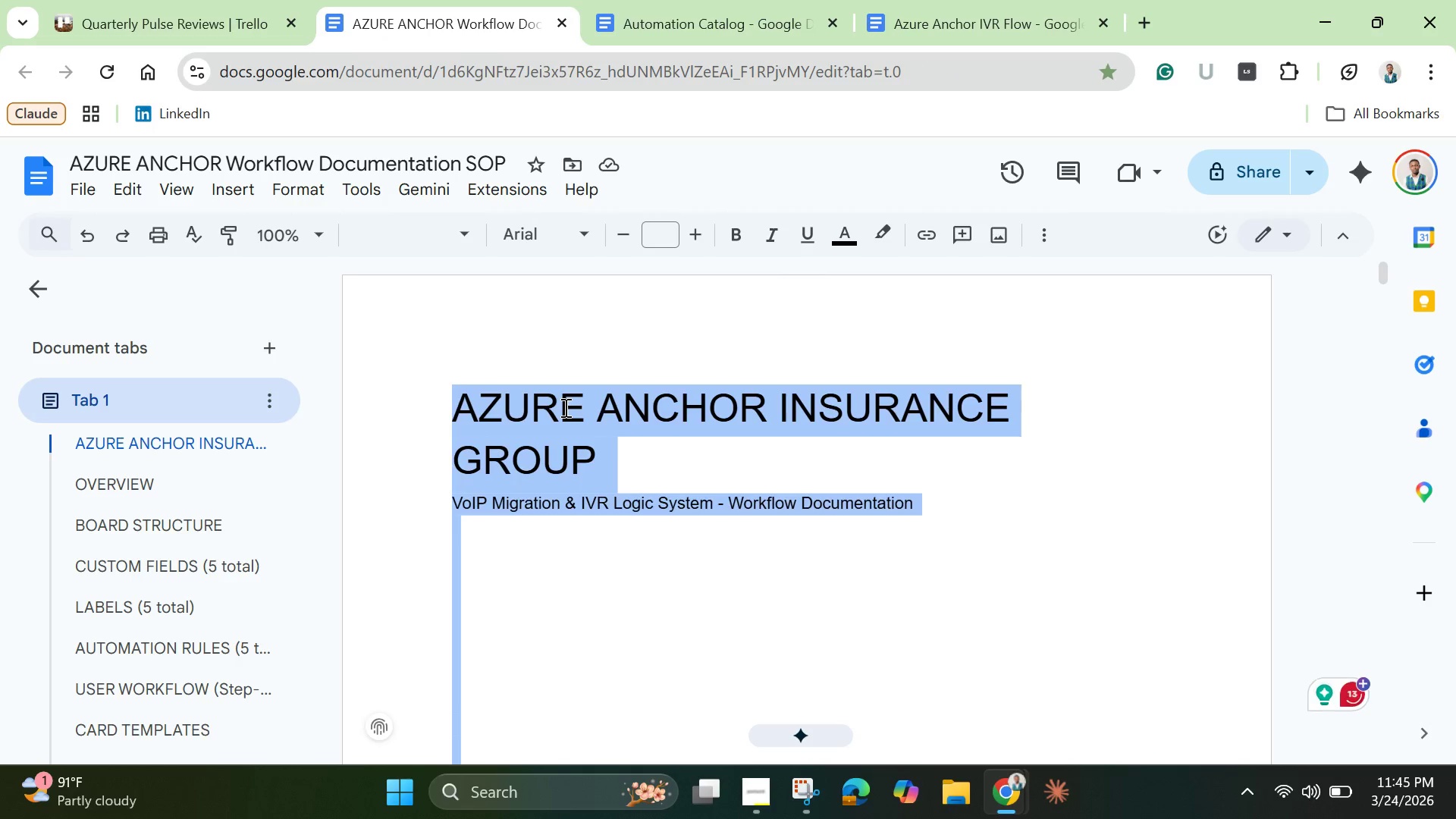 
key(Backspace)
 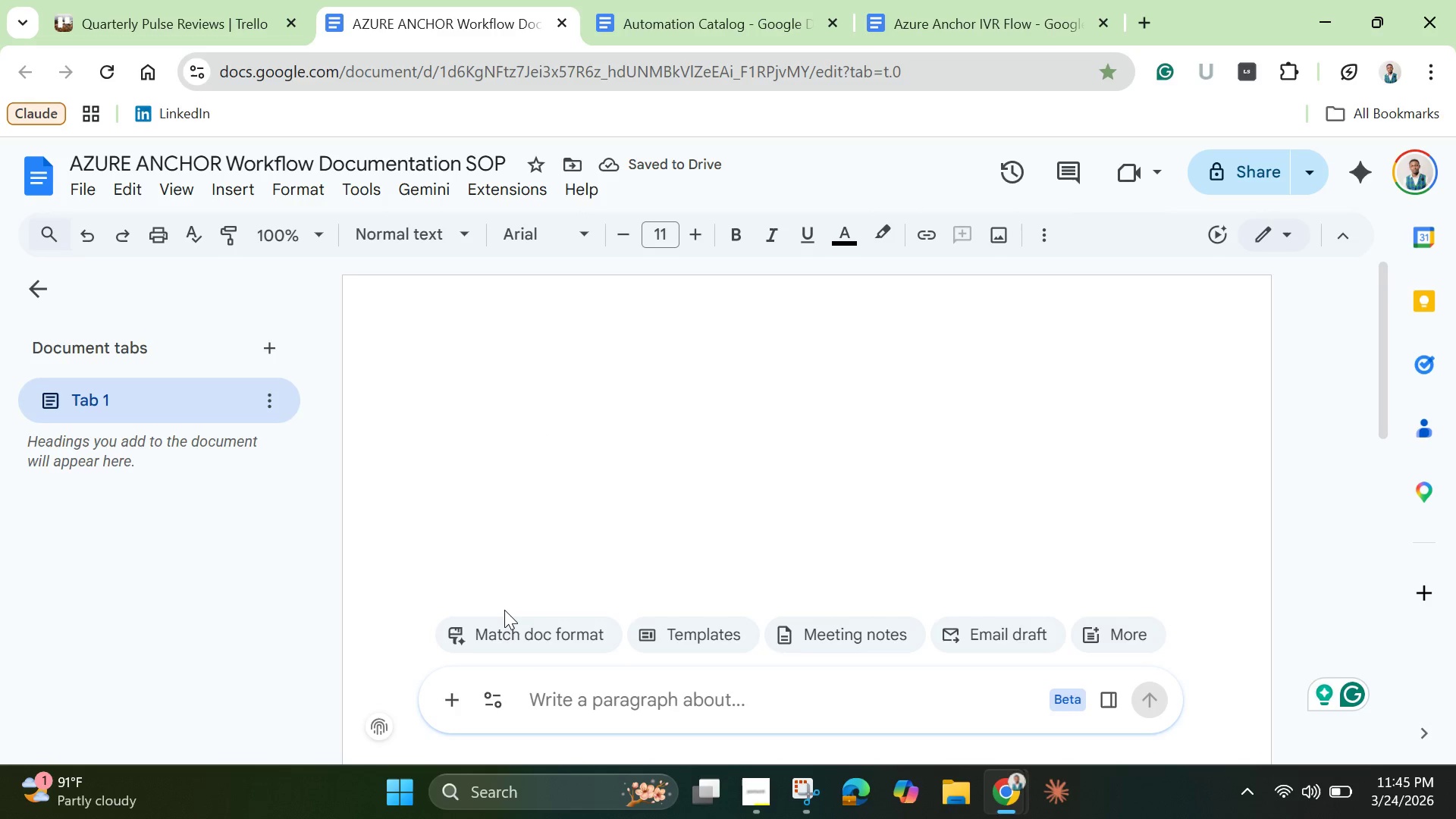 
wait(5.89)
 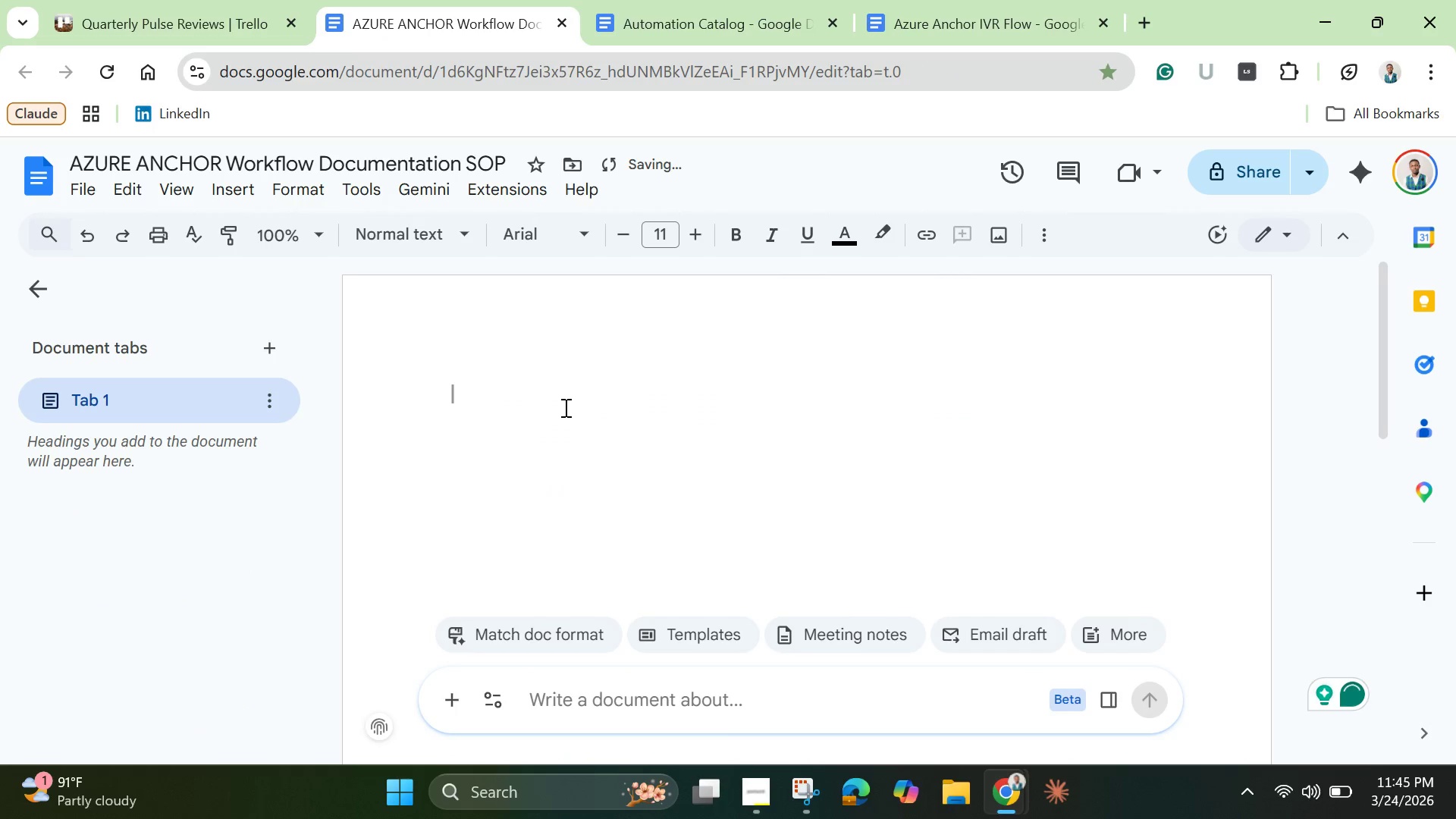 
left_click([115, 21])
 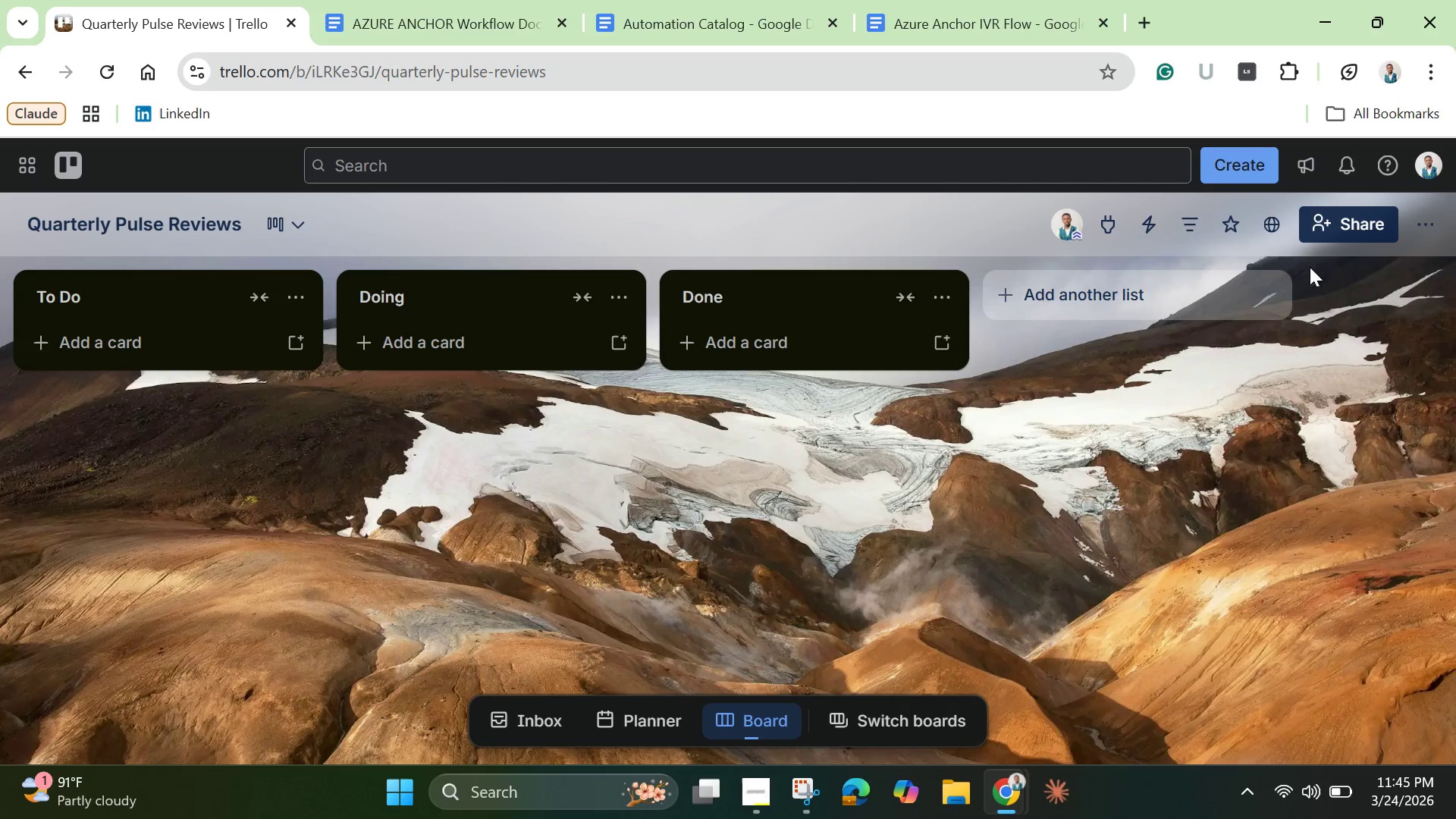 
left_click([1420, 222])
 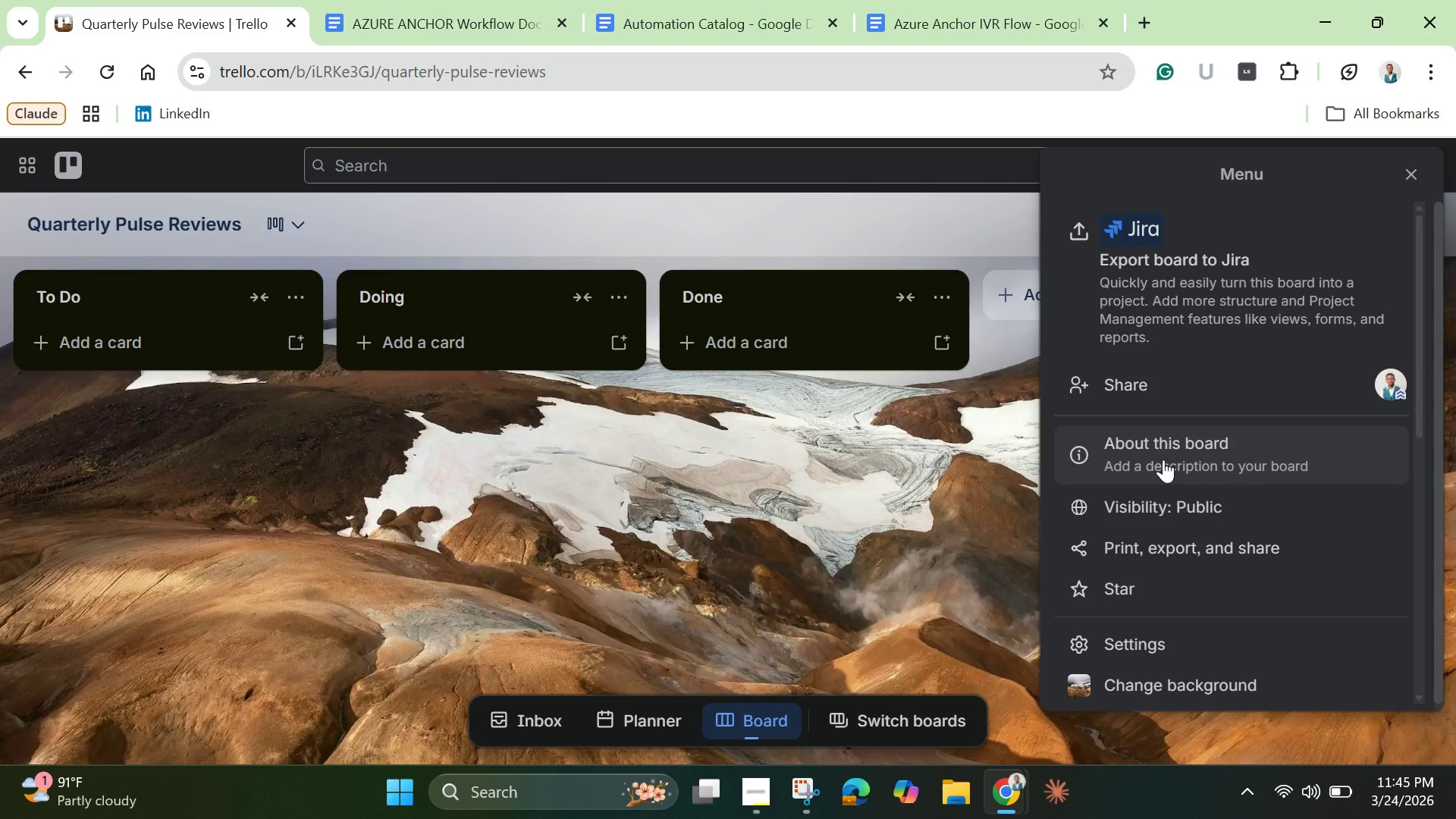 
wait(13.45)
 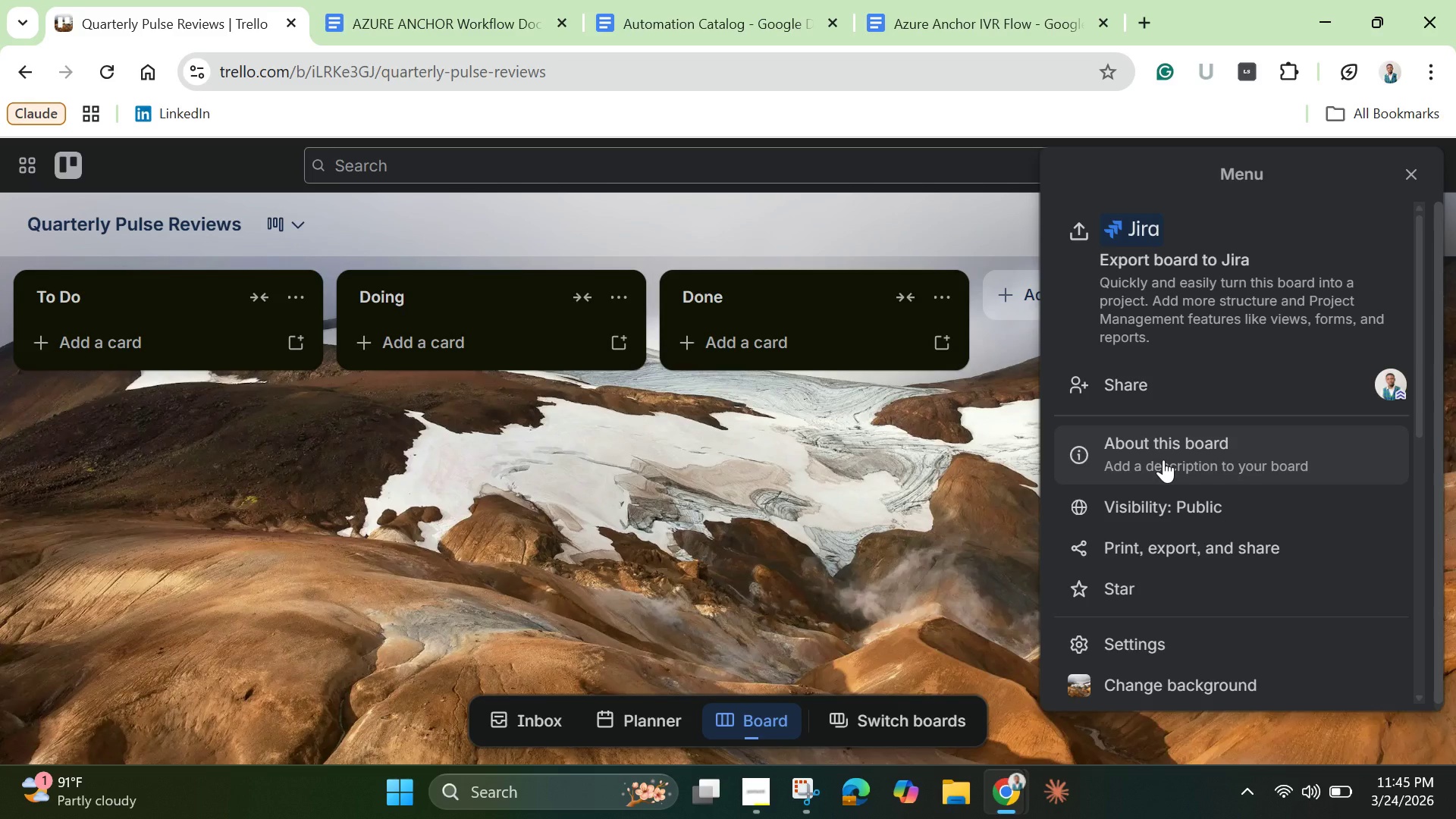 
scroll: coordinate [1172, 578], scroll_direction: down, amount: 3.0
 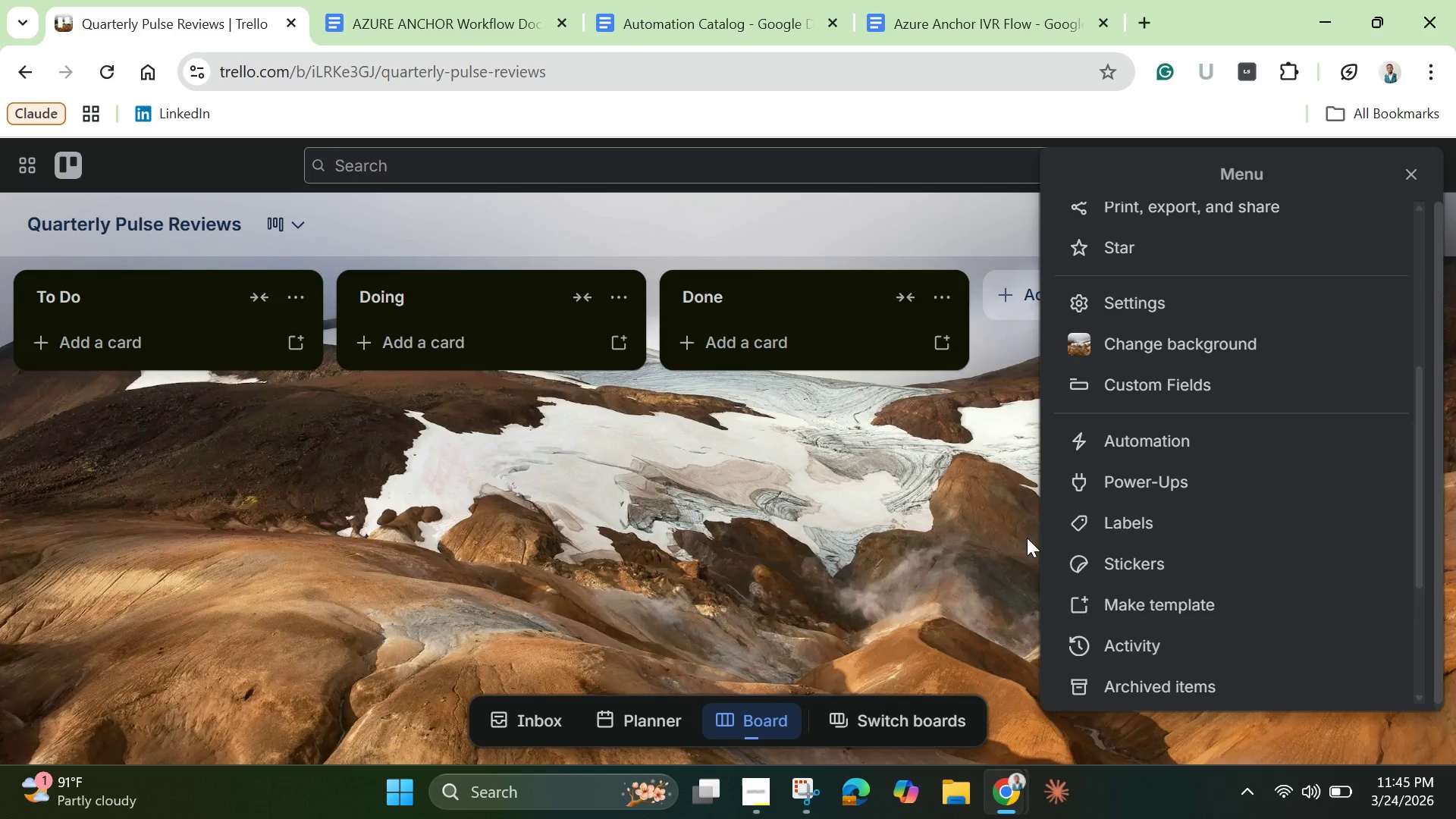 
left_click([982, 538])
 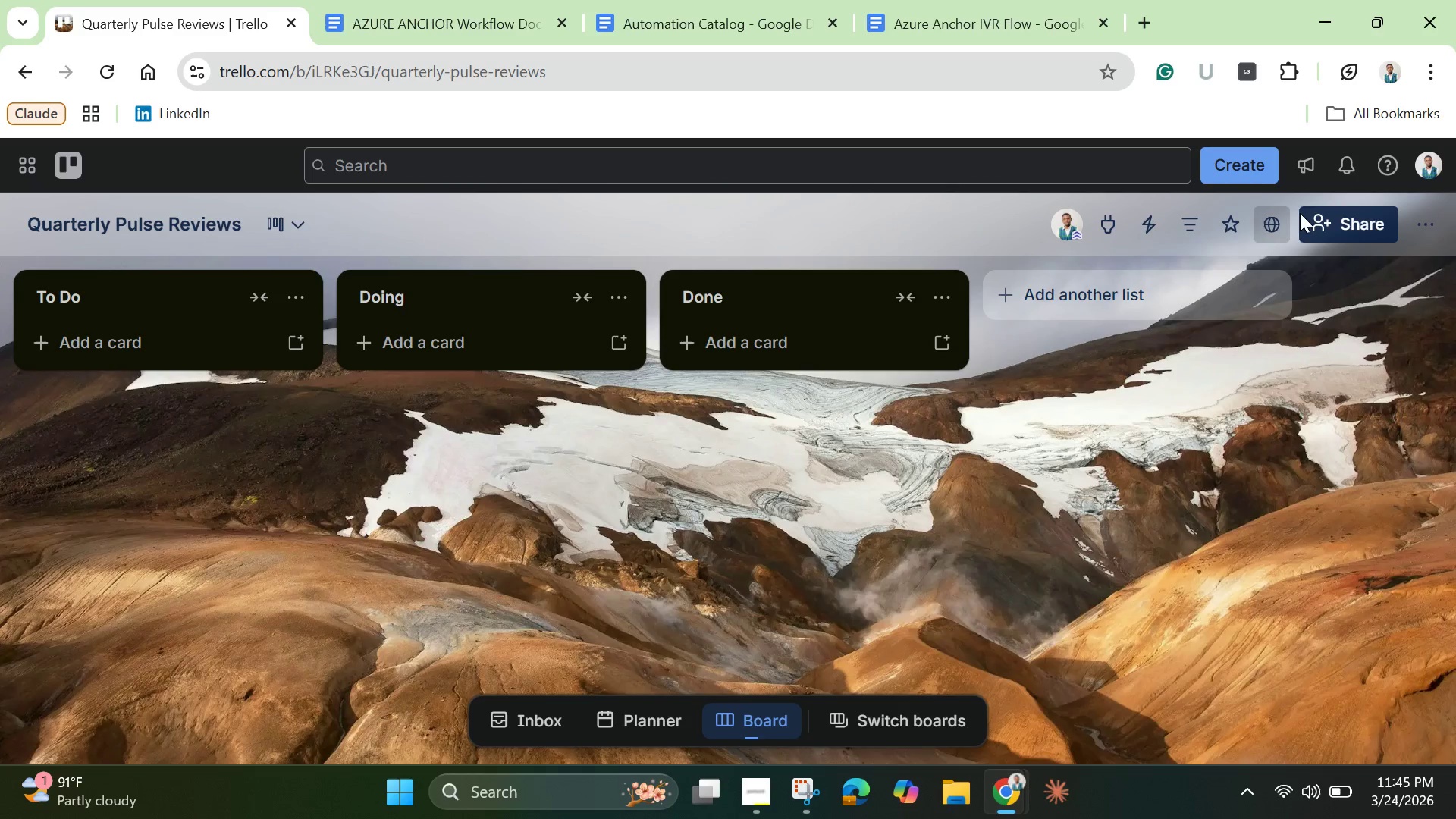 
left_click([1338, 221])
 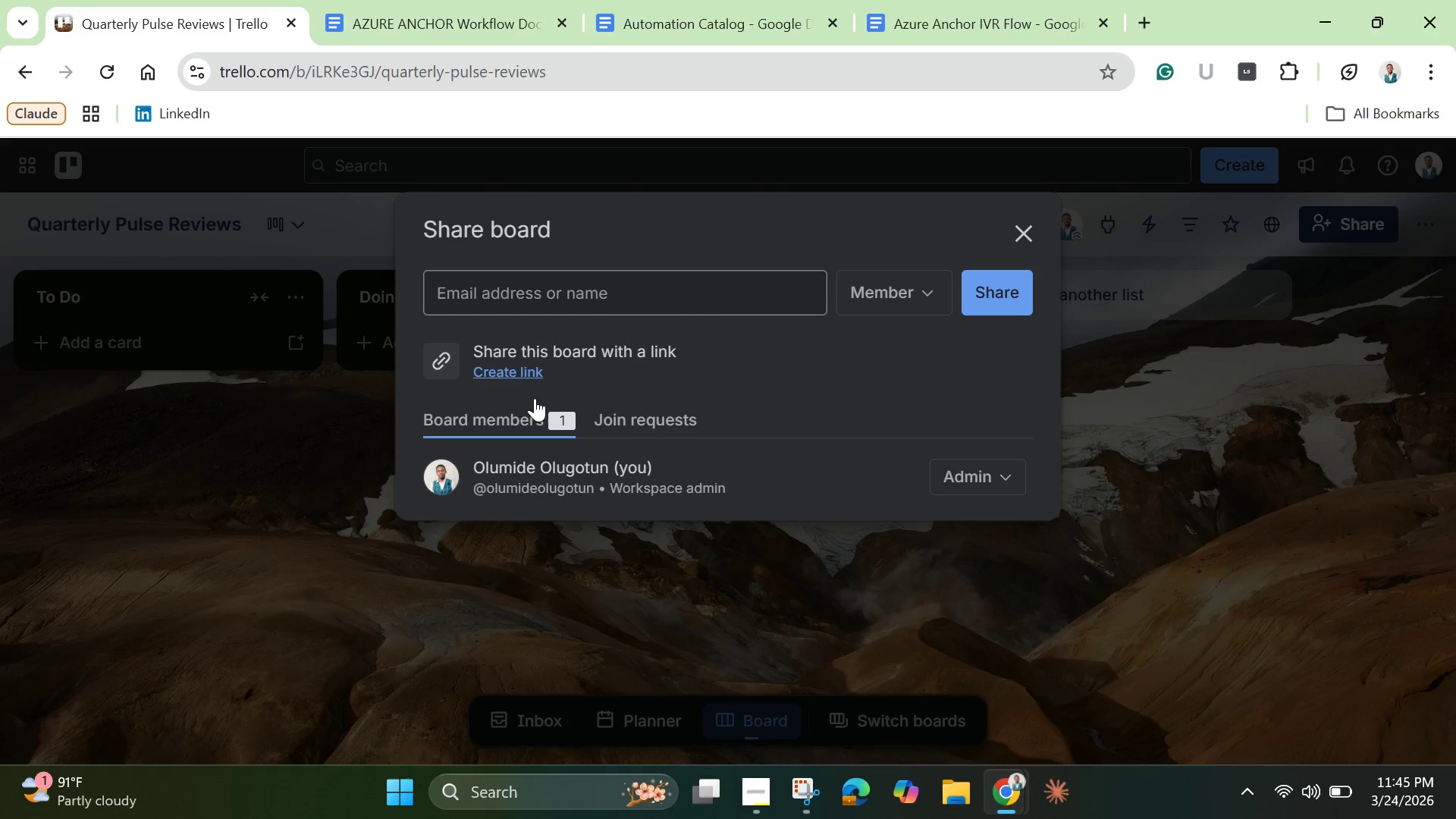 
left_click([512, 371])
 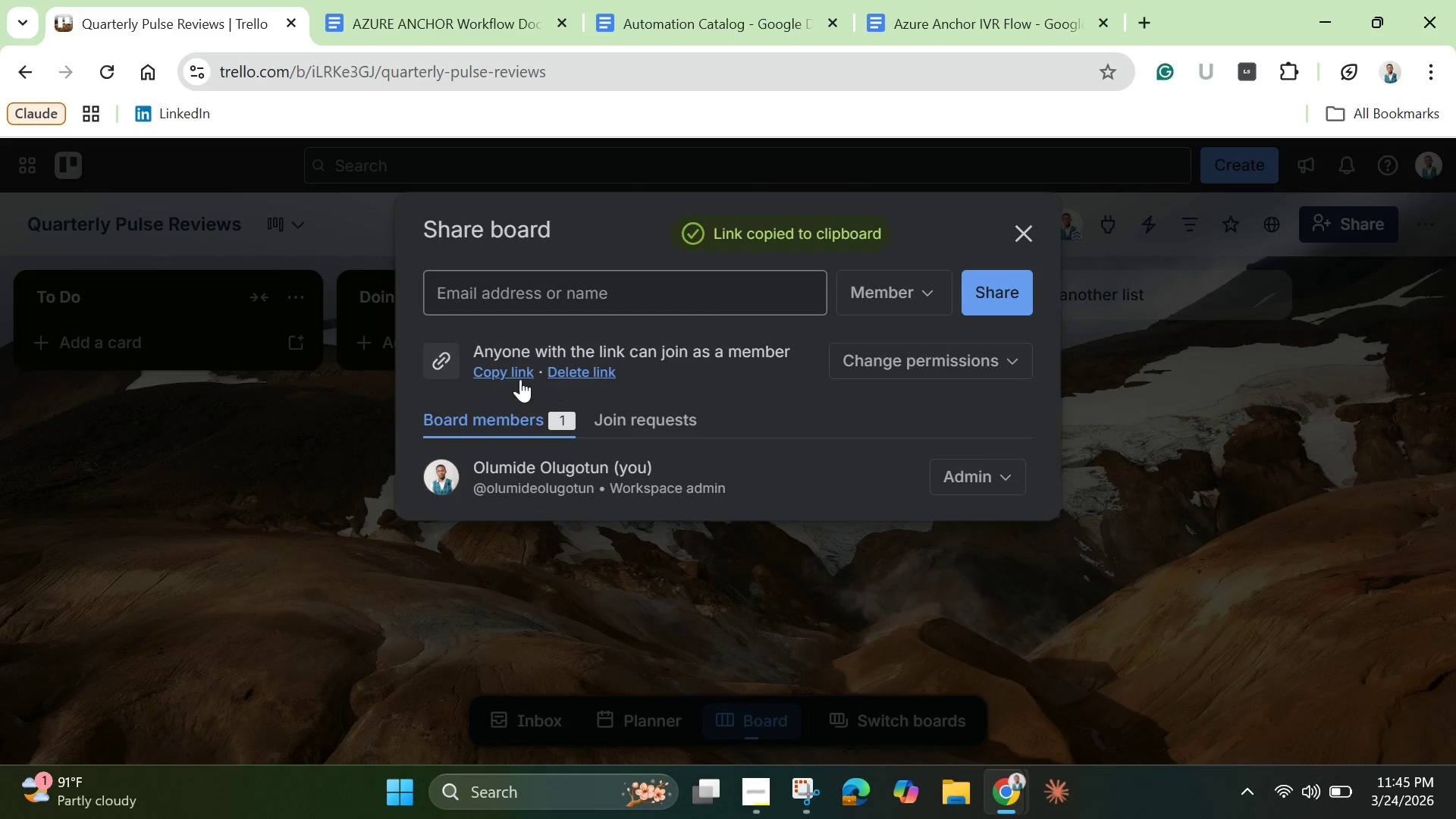 
left_click([500, 374])
 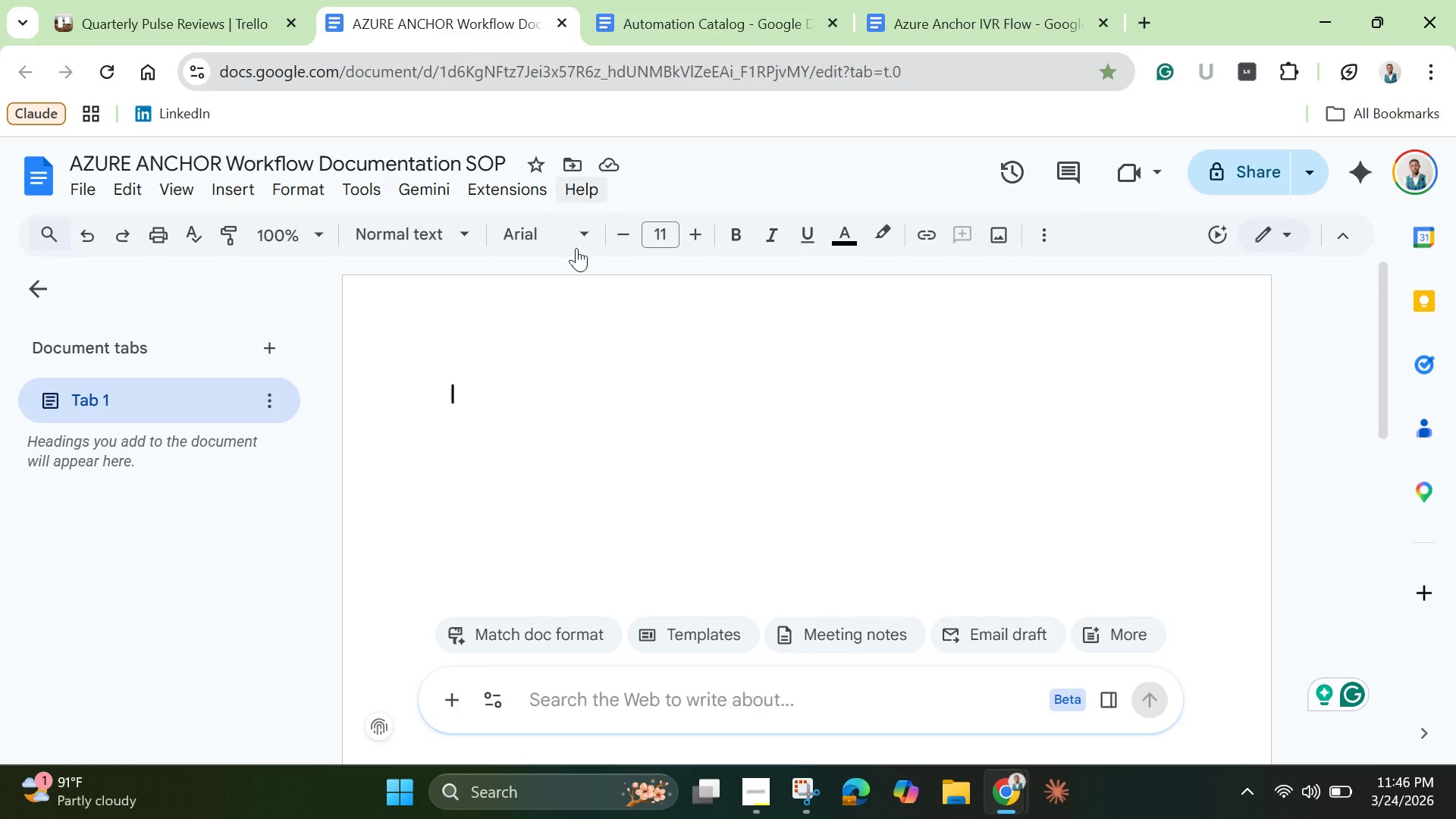 
key(Control+V)
 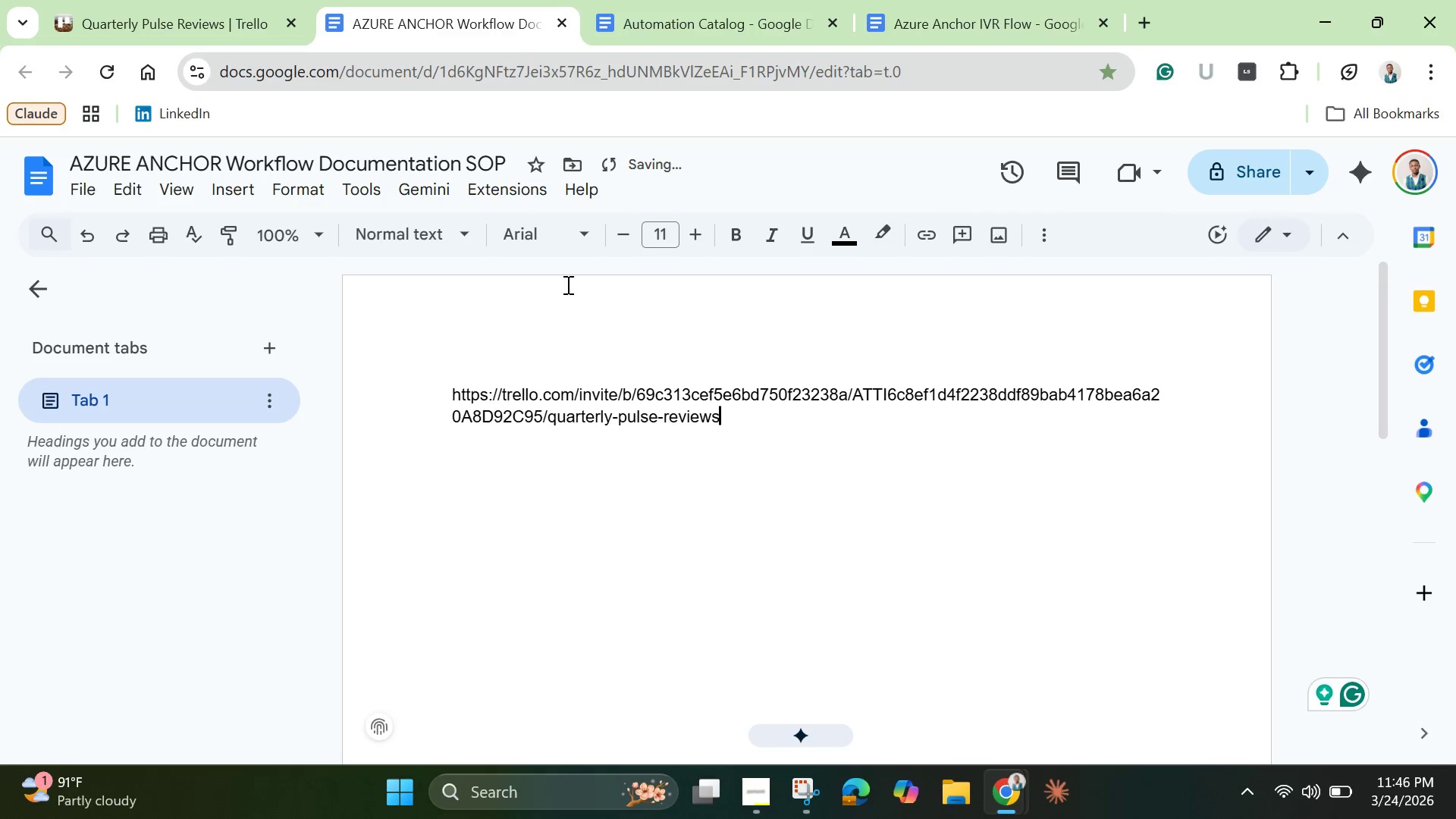 
key(Enter)
 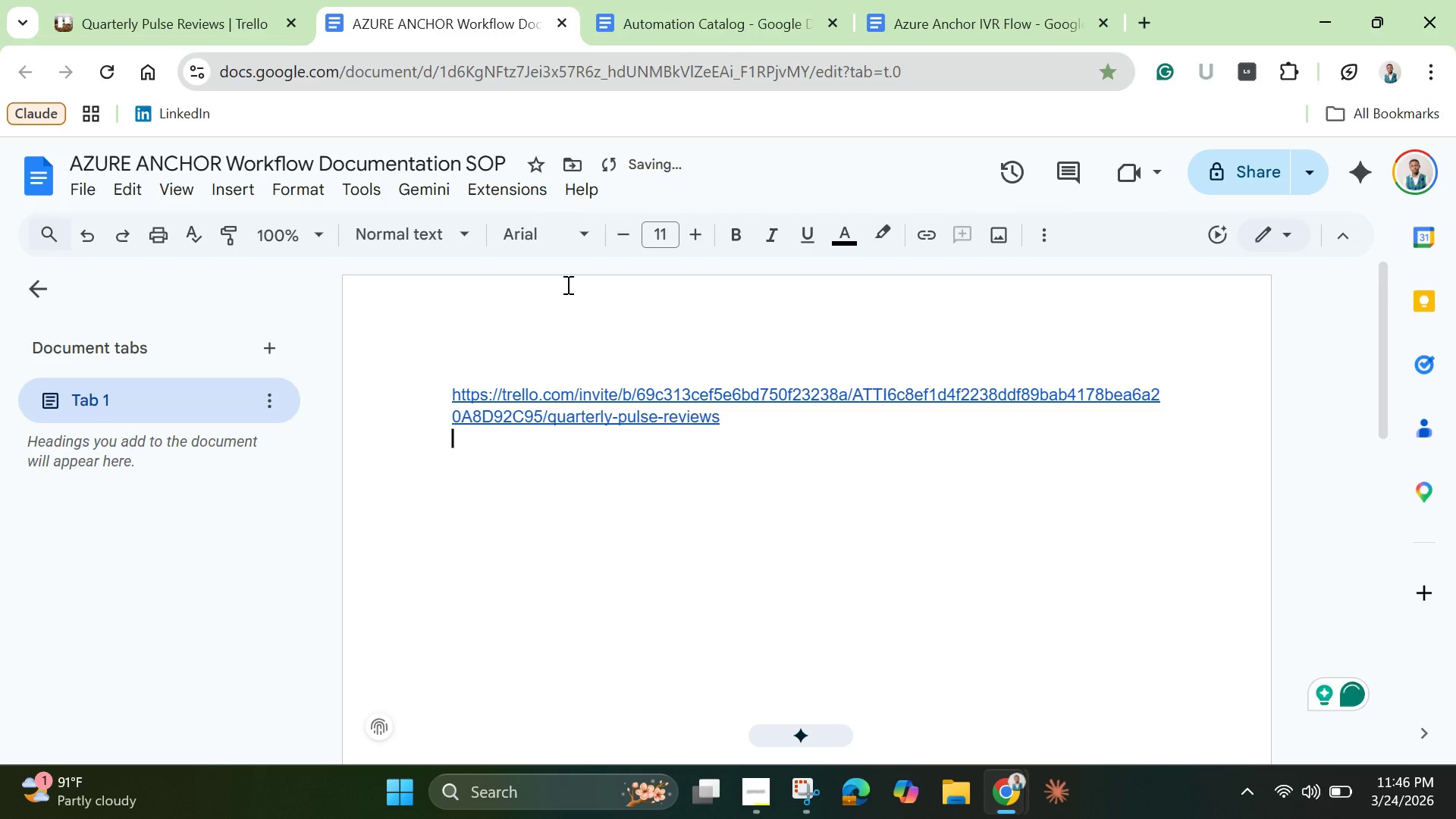 
key(Enter)
 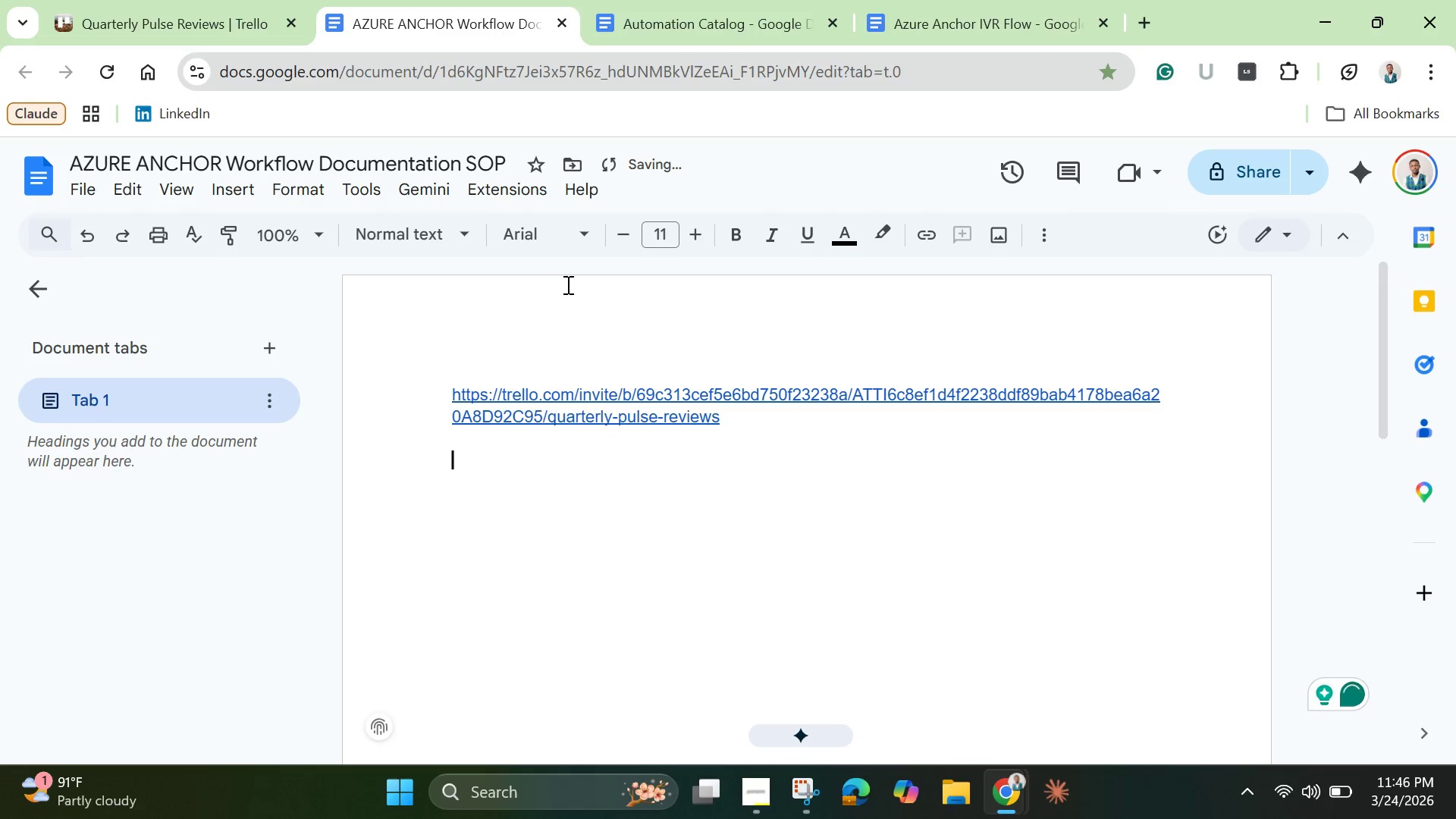 
mouse_move([214, 31])
 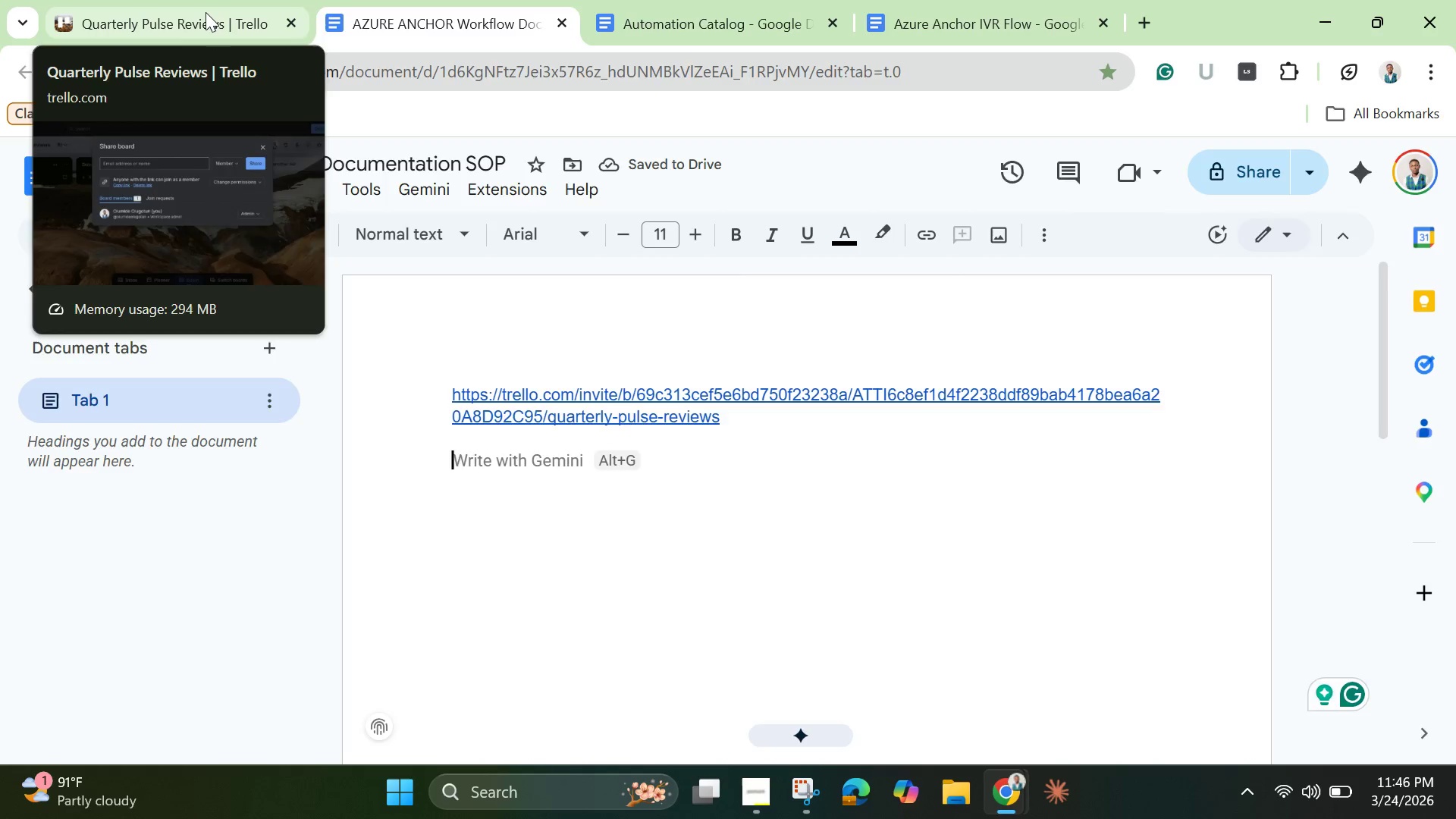 
left_click([206, 12])
 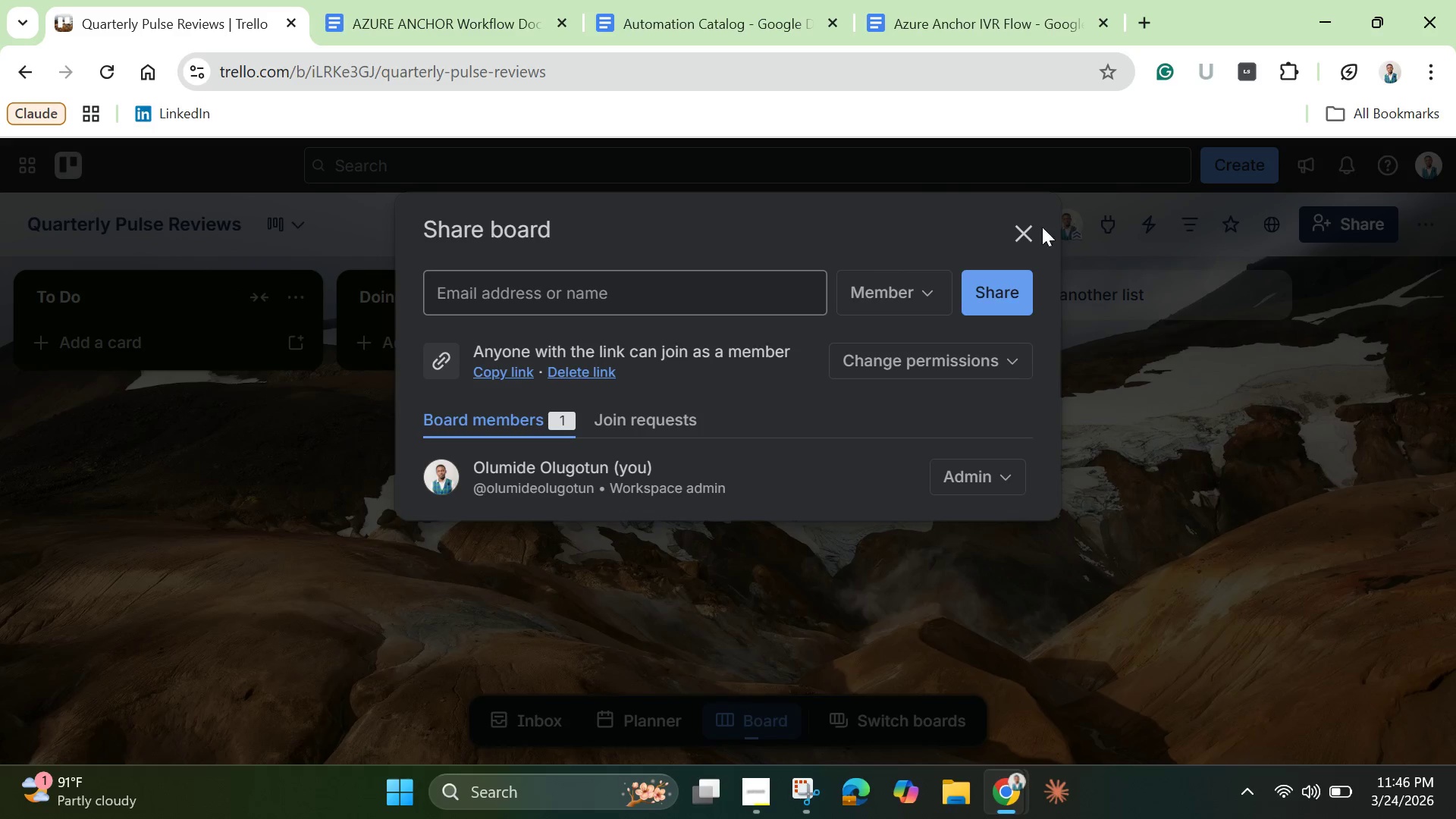 
left_click([1028, 228])
 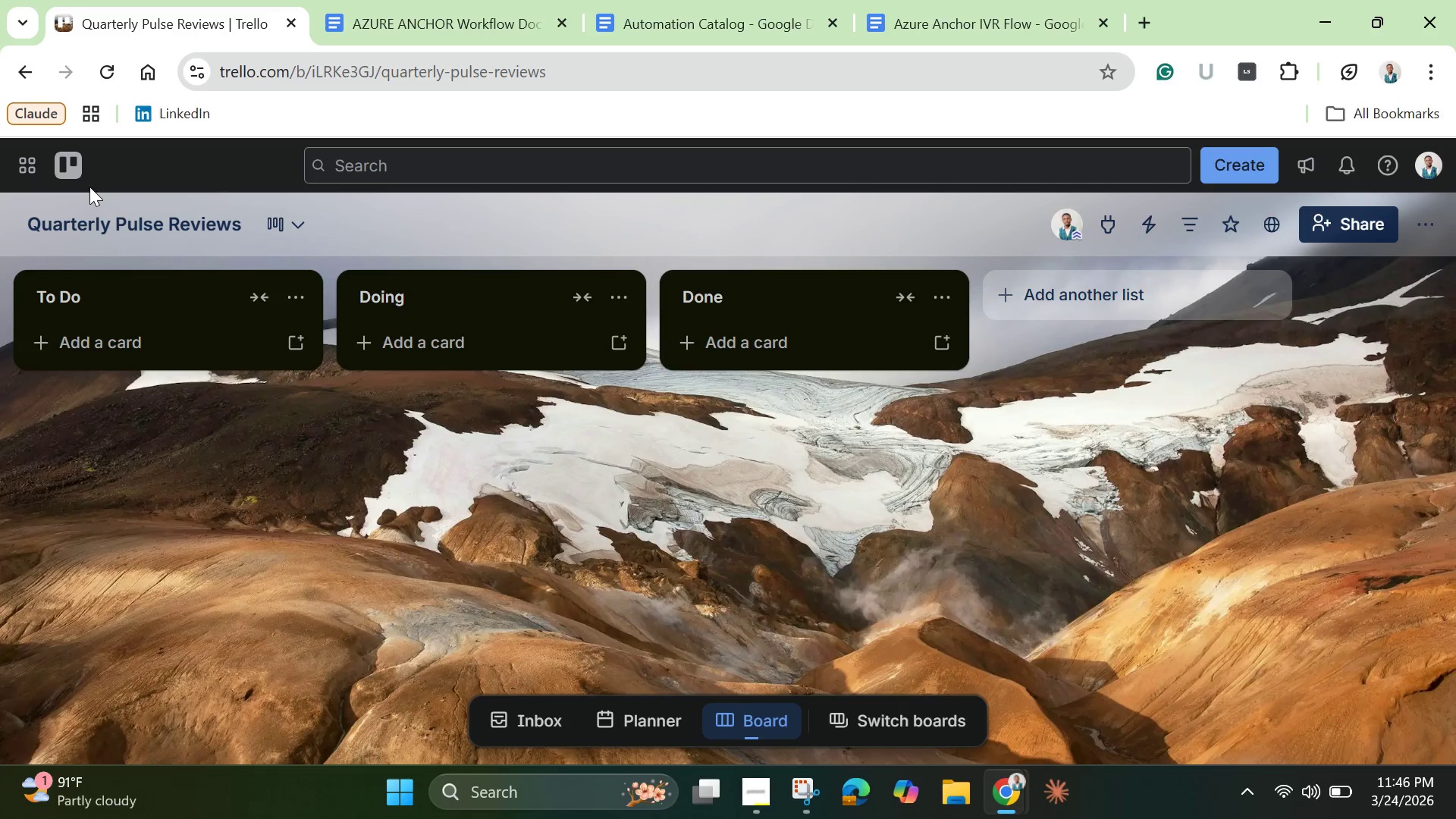 
left_click([72, 171])
 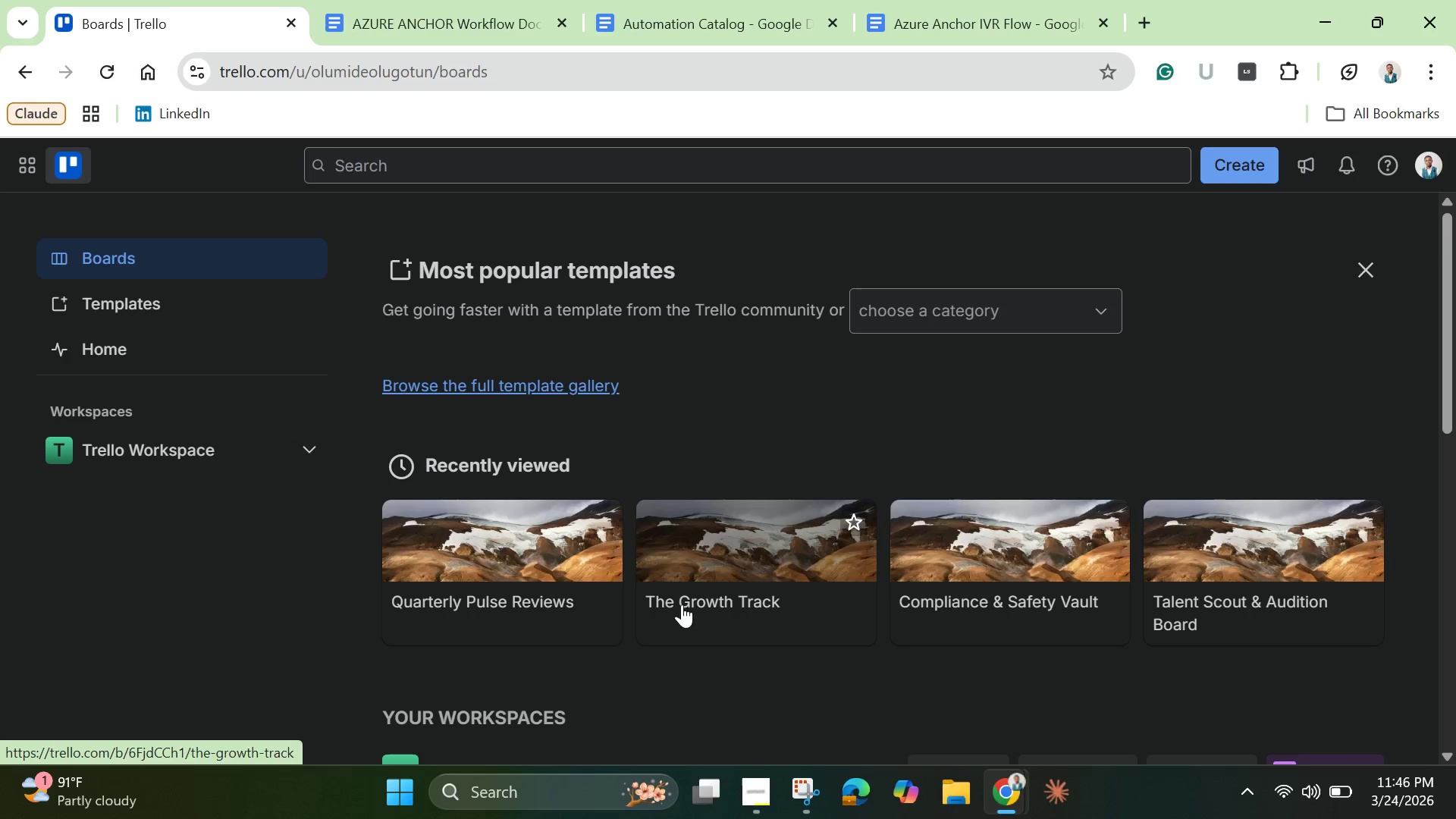 
wait(5.19)
 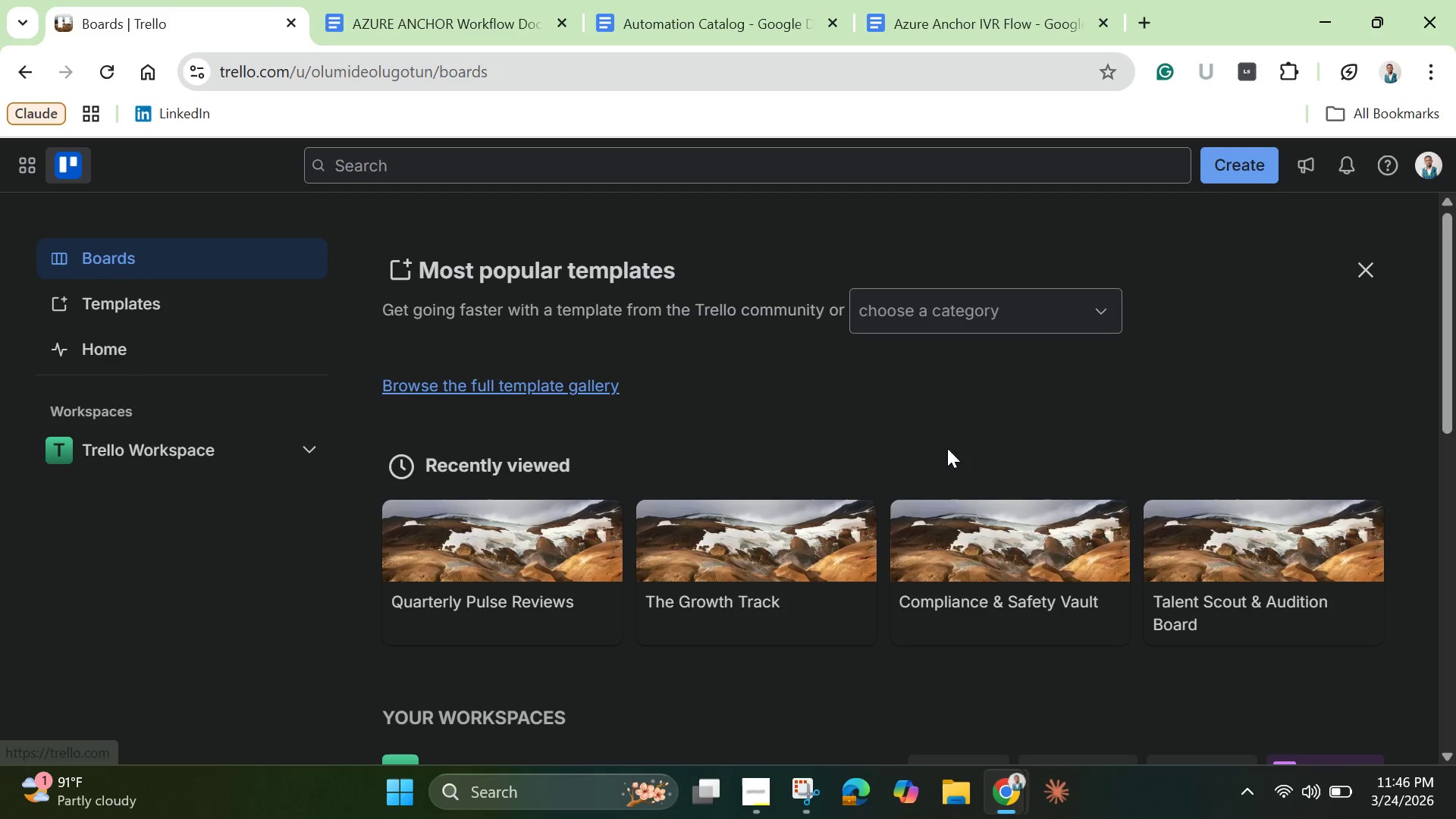 
left_click([685, 571])
 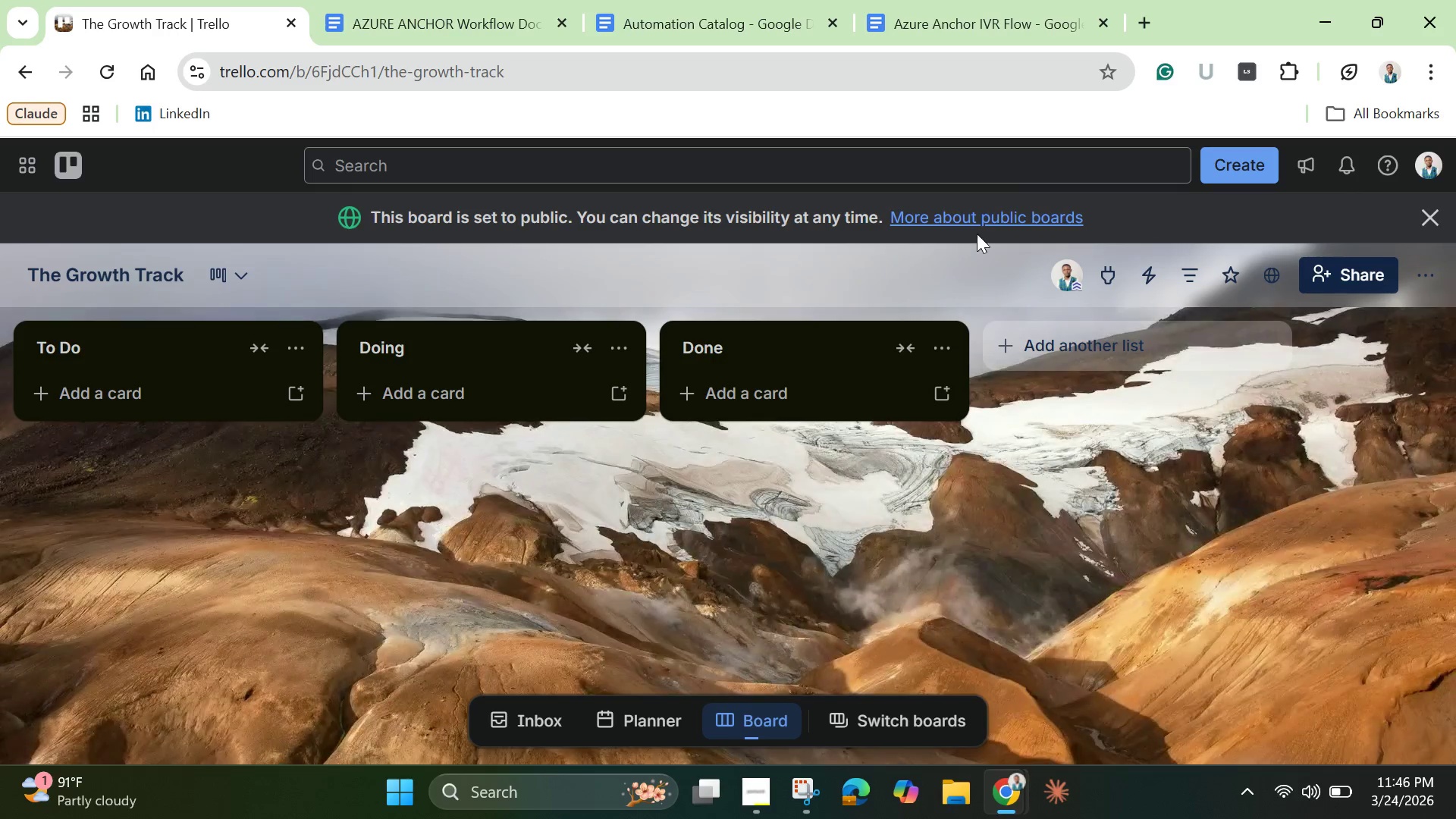 
left_click([1354, 278])
 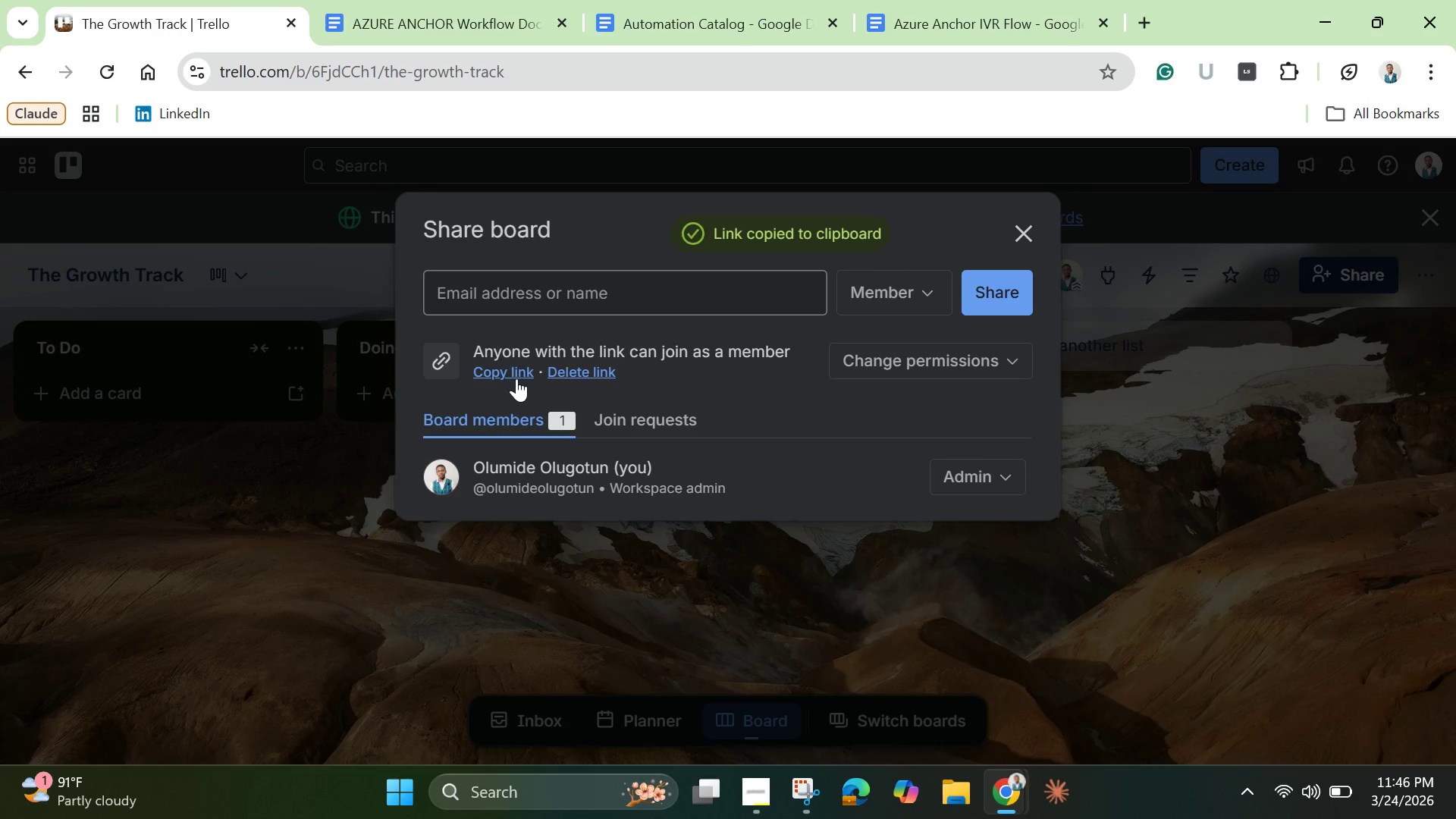 
left_click([493, 373])
 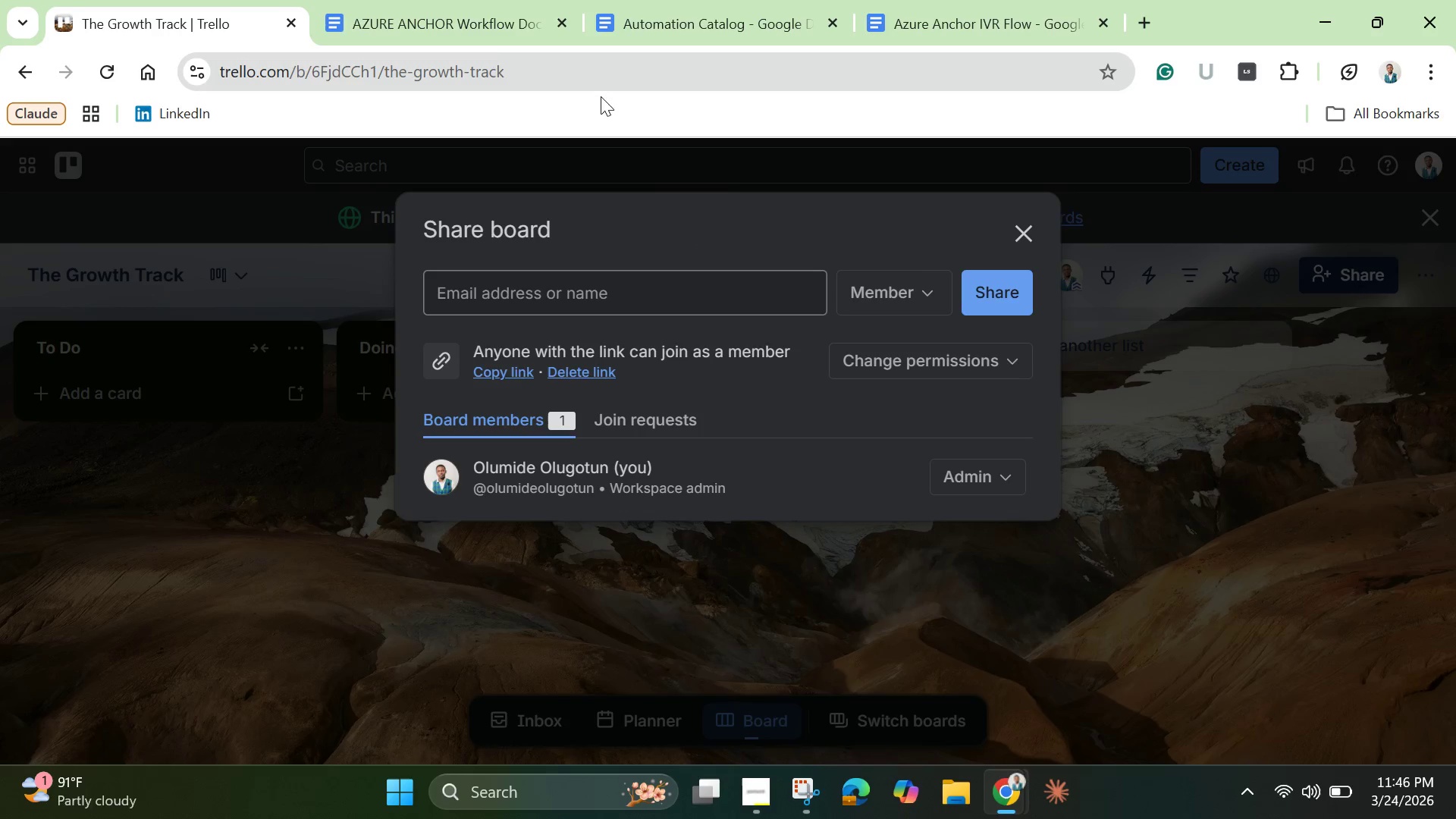 
left_click([453, 17])
 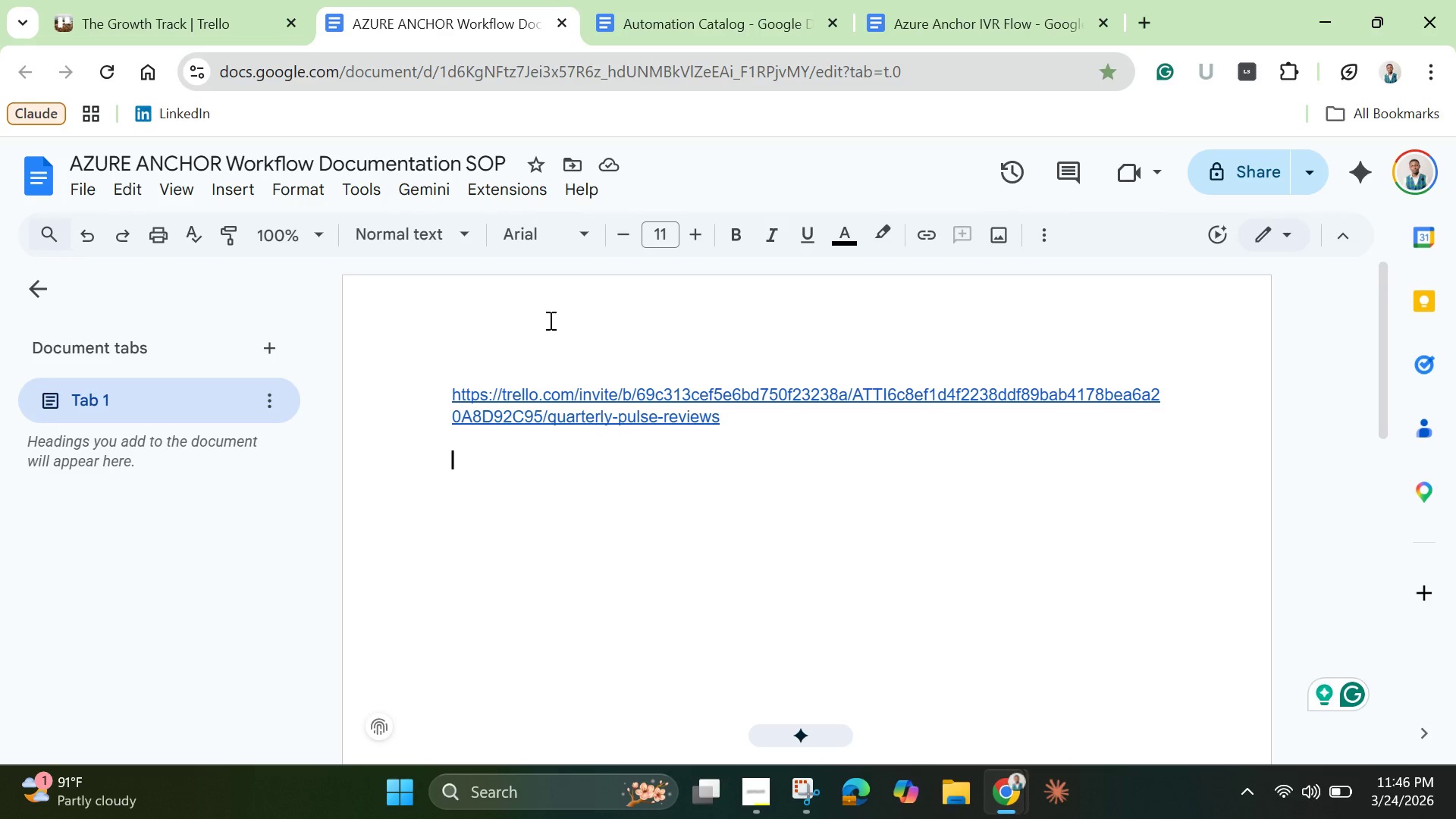 
key(Control+V)
 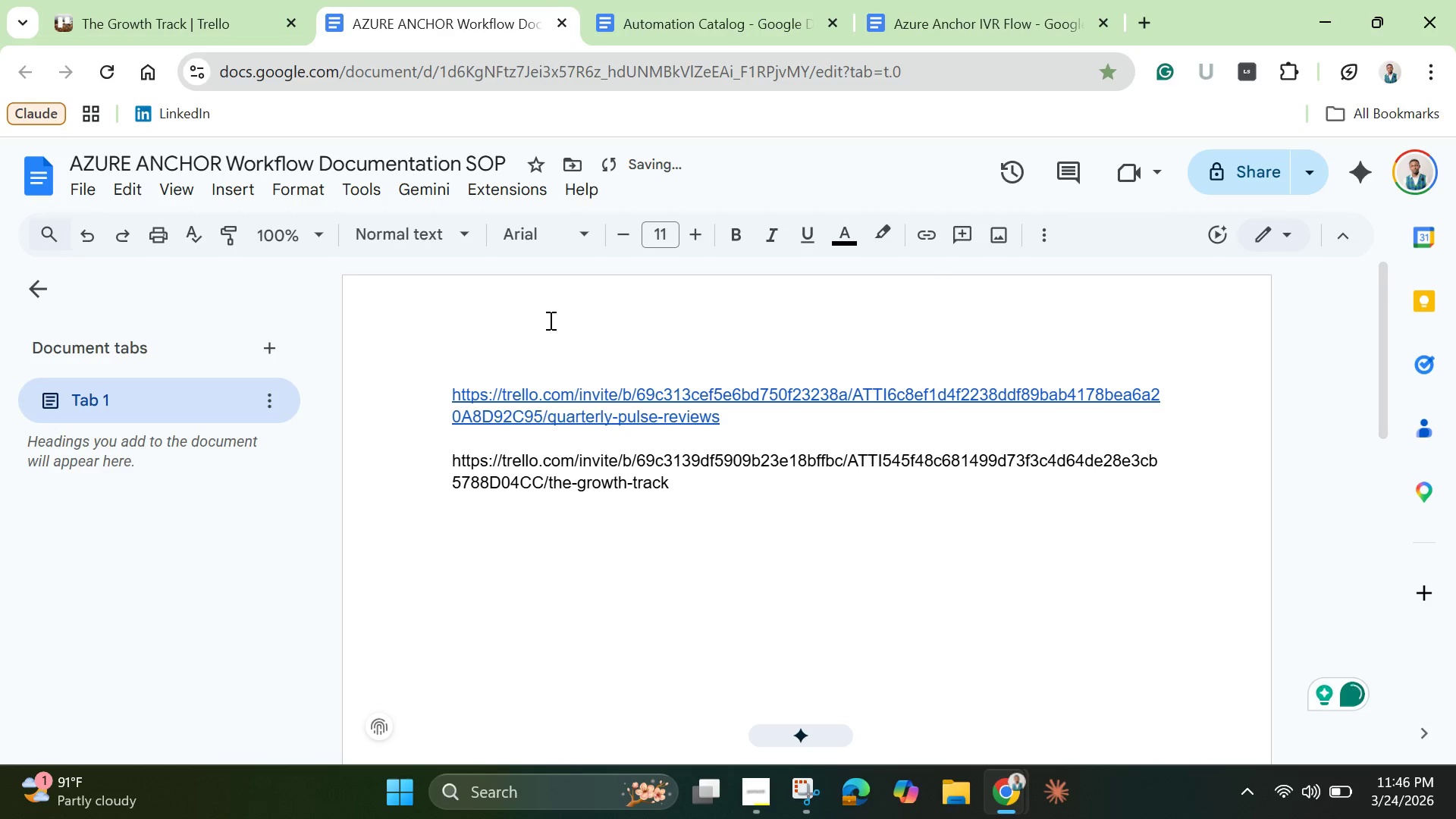 
key(Enter)
 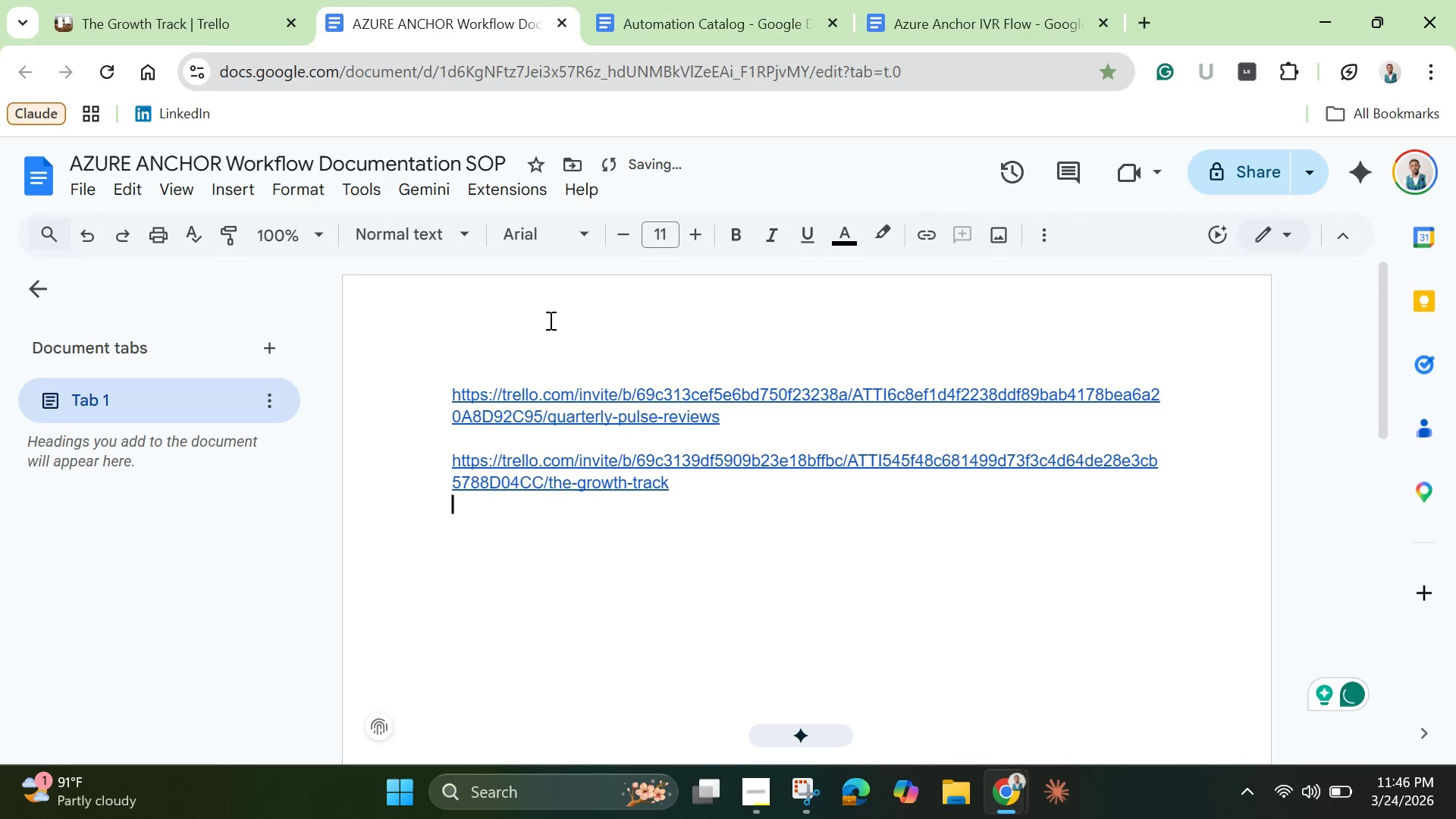 
key(Enter)
 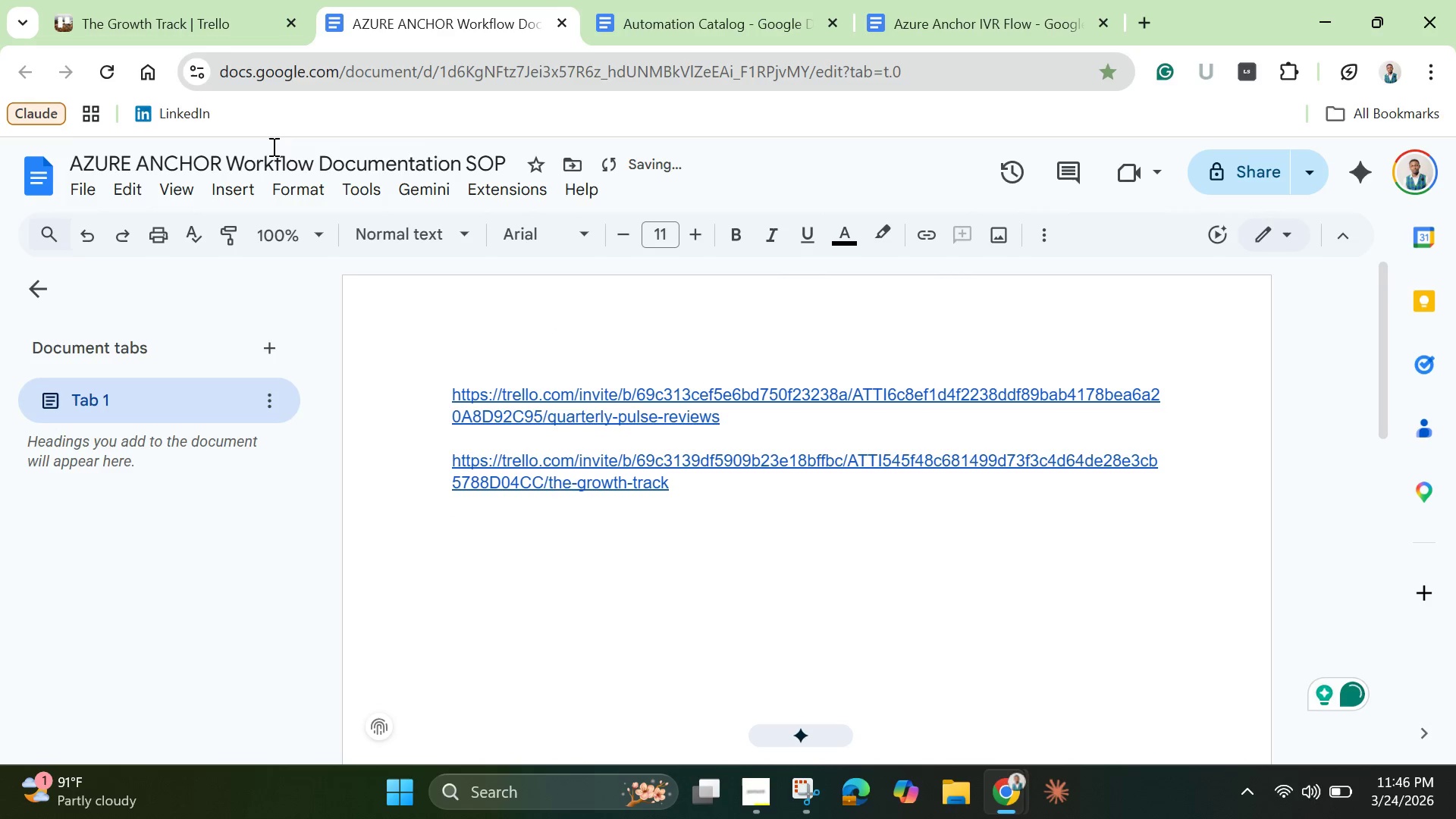 
left_click([212, 30])
 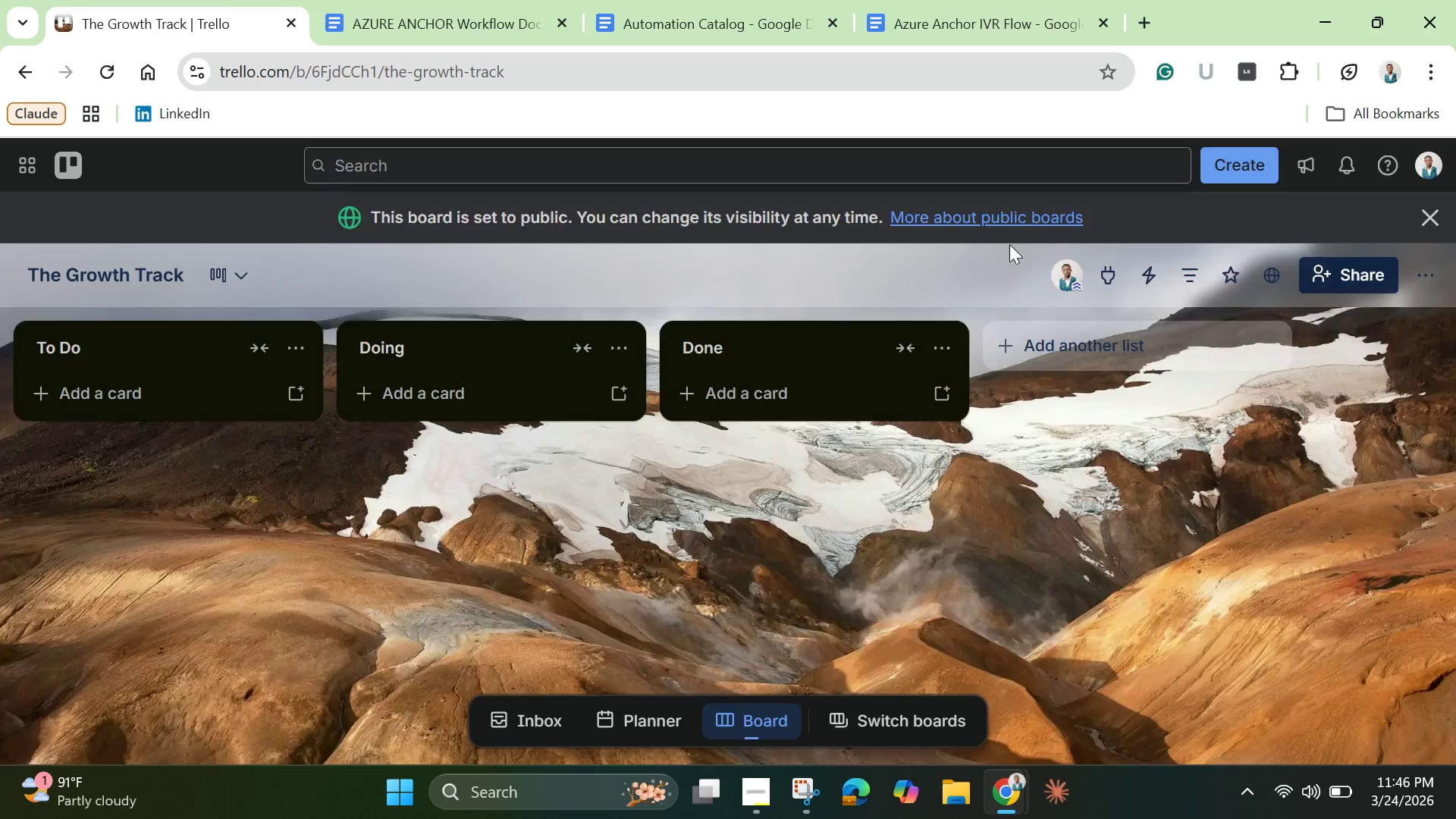 
wait(10.36)
 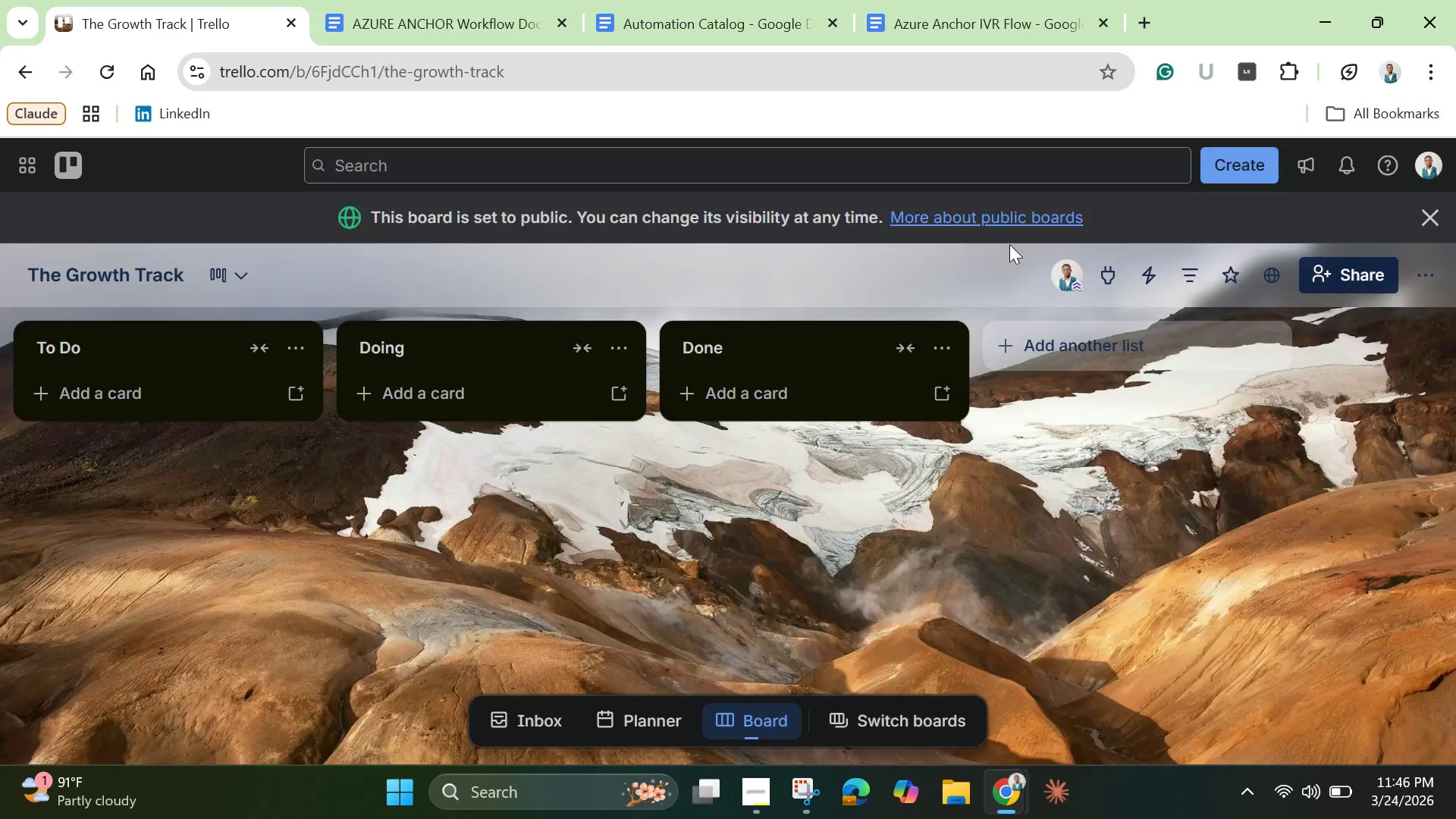 
left_click([59, 167])
 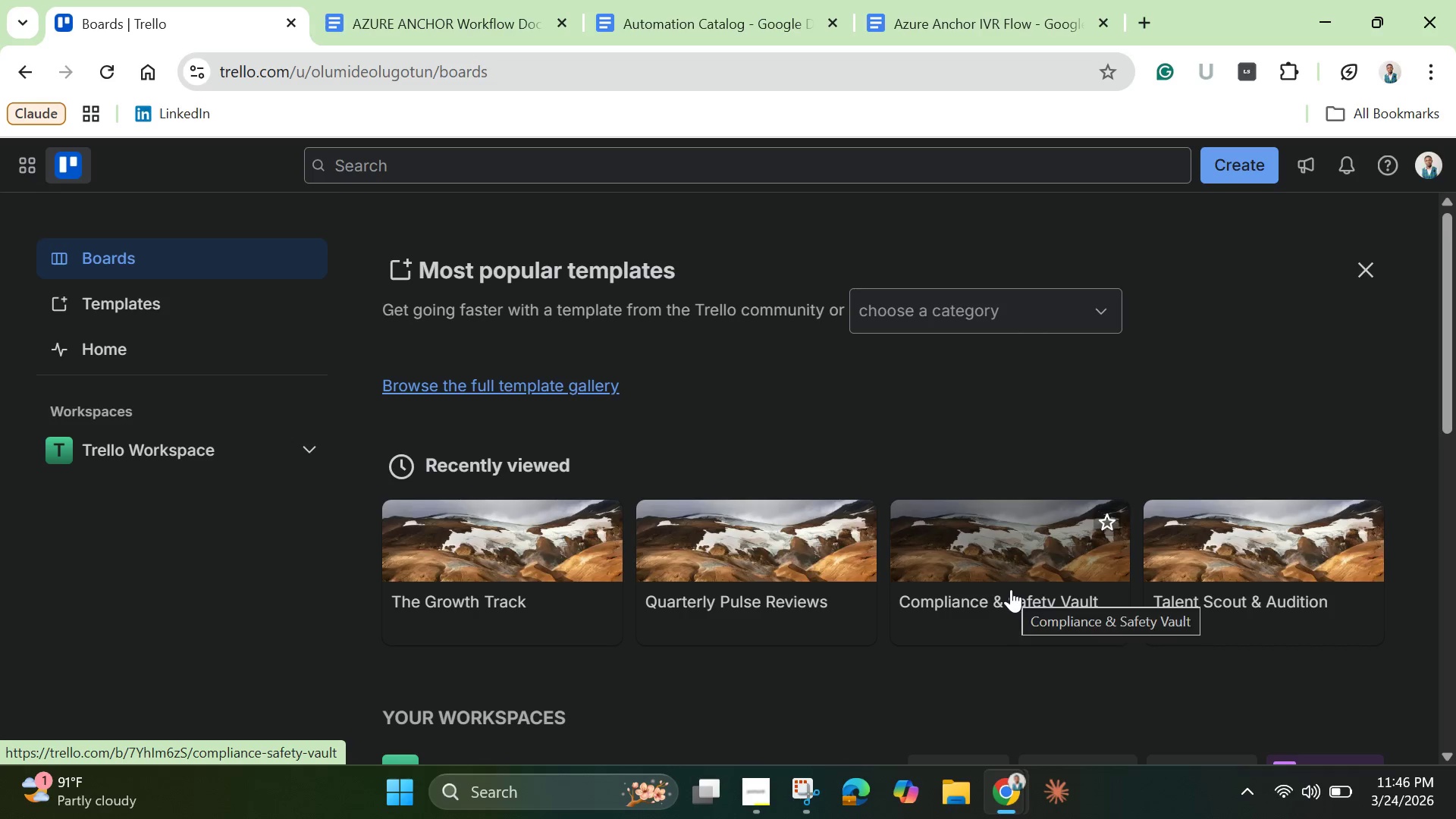 
left_click([1017, 579])
 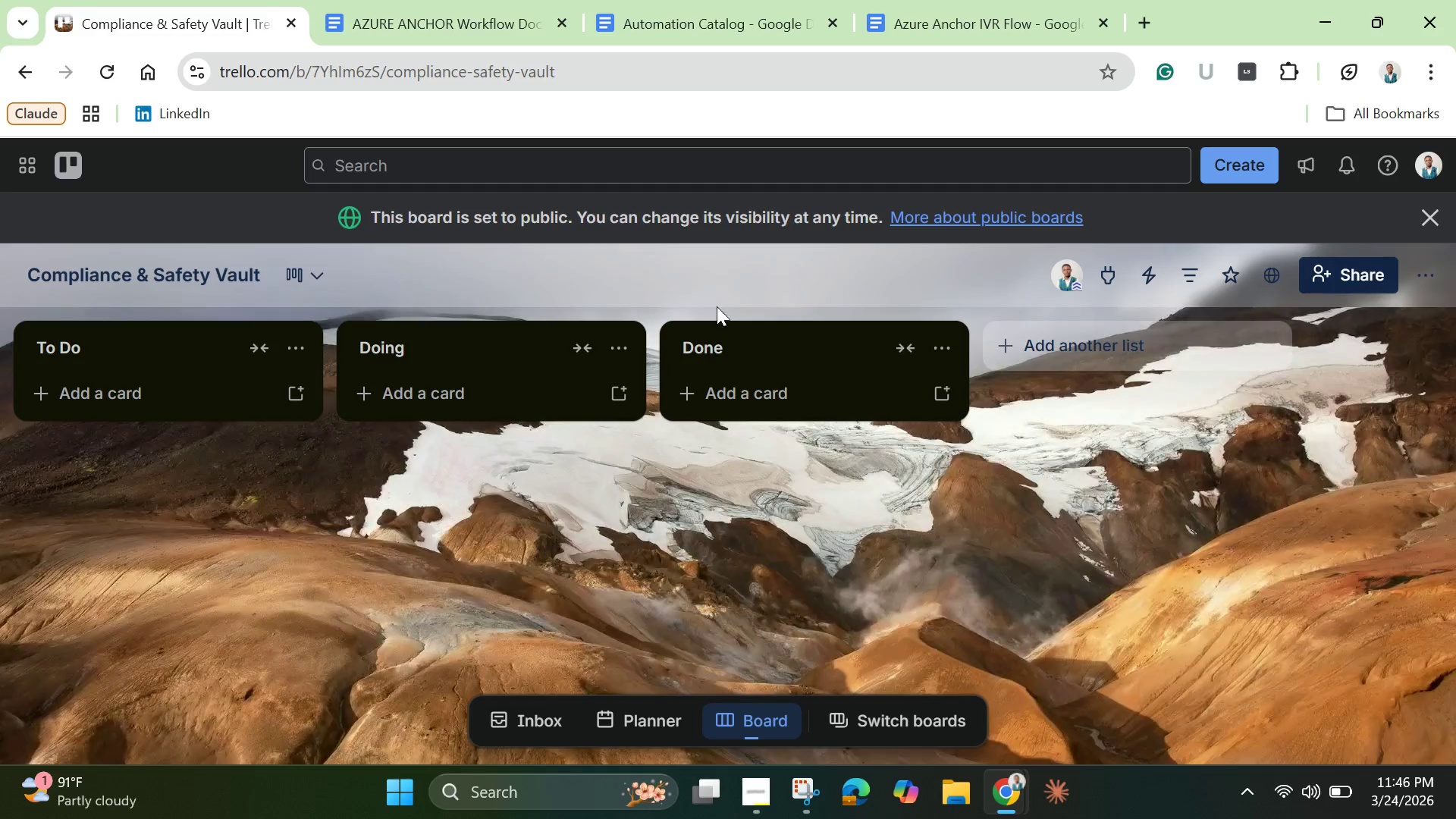 
left_click([1369, 288])
 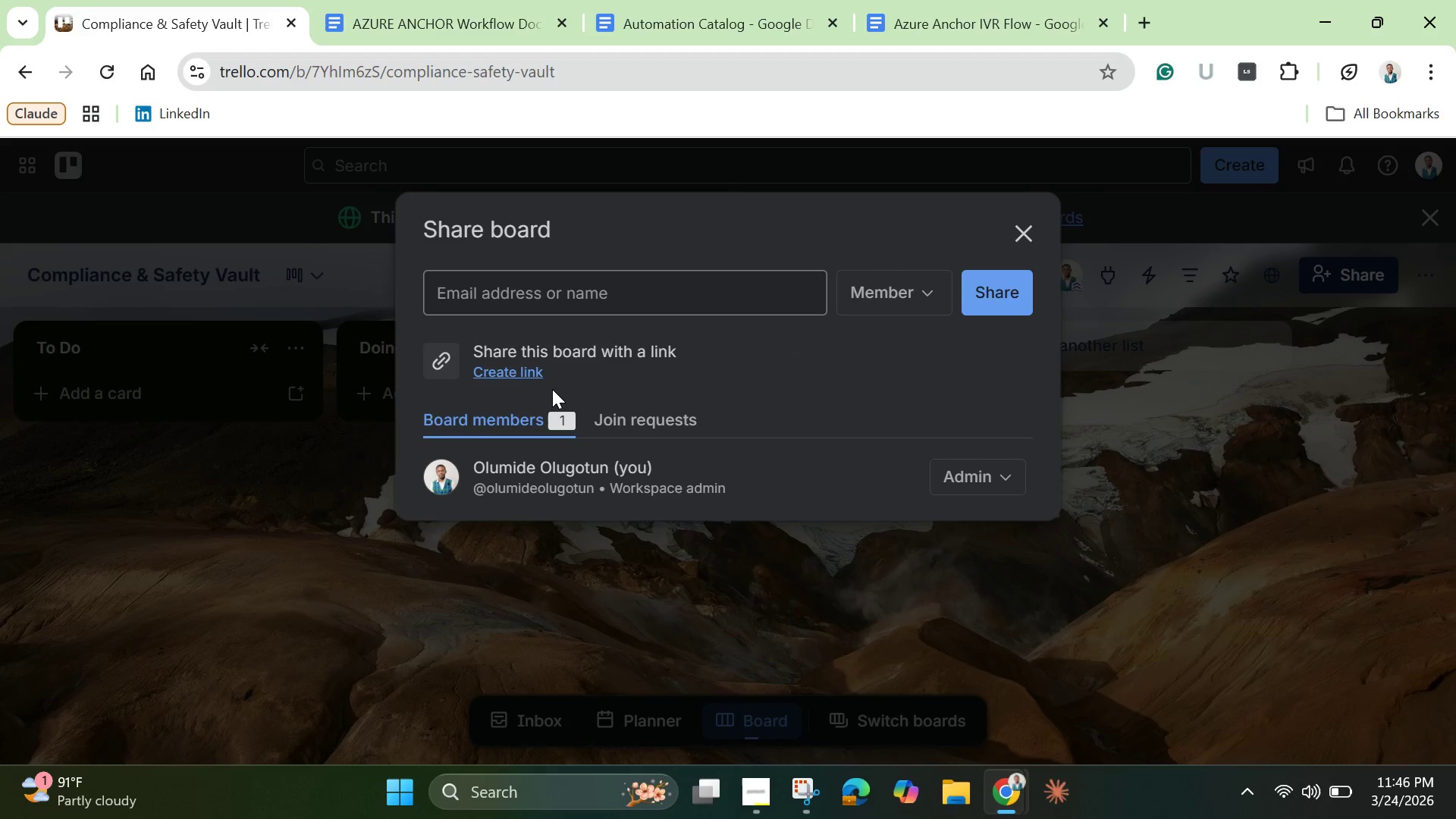 
left_click([521, 377])
 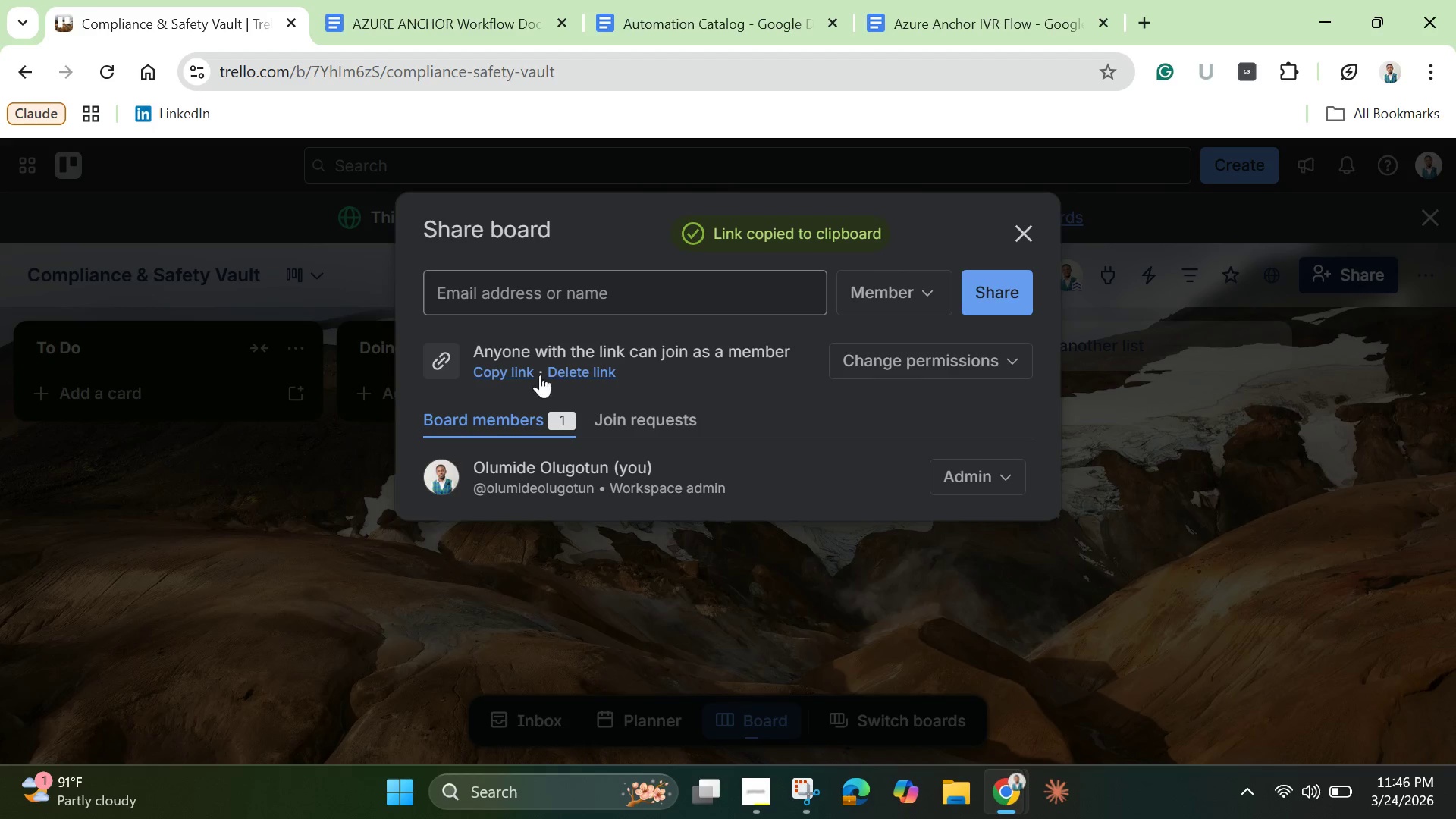 
left_click([495, 372])
 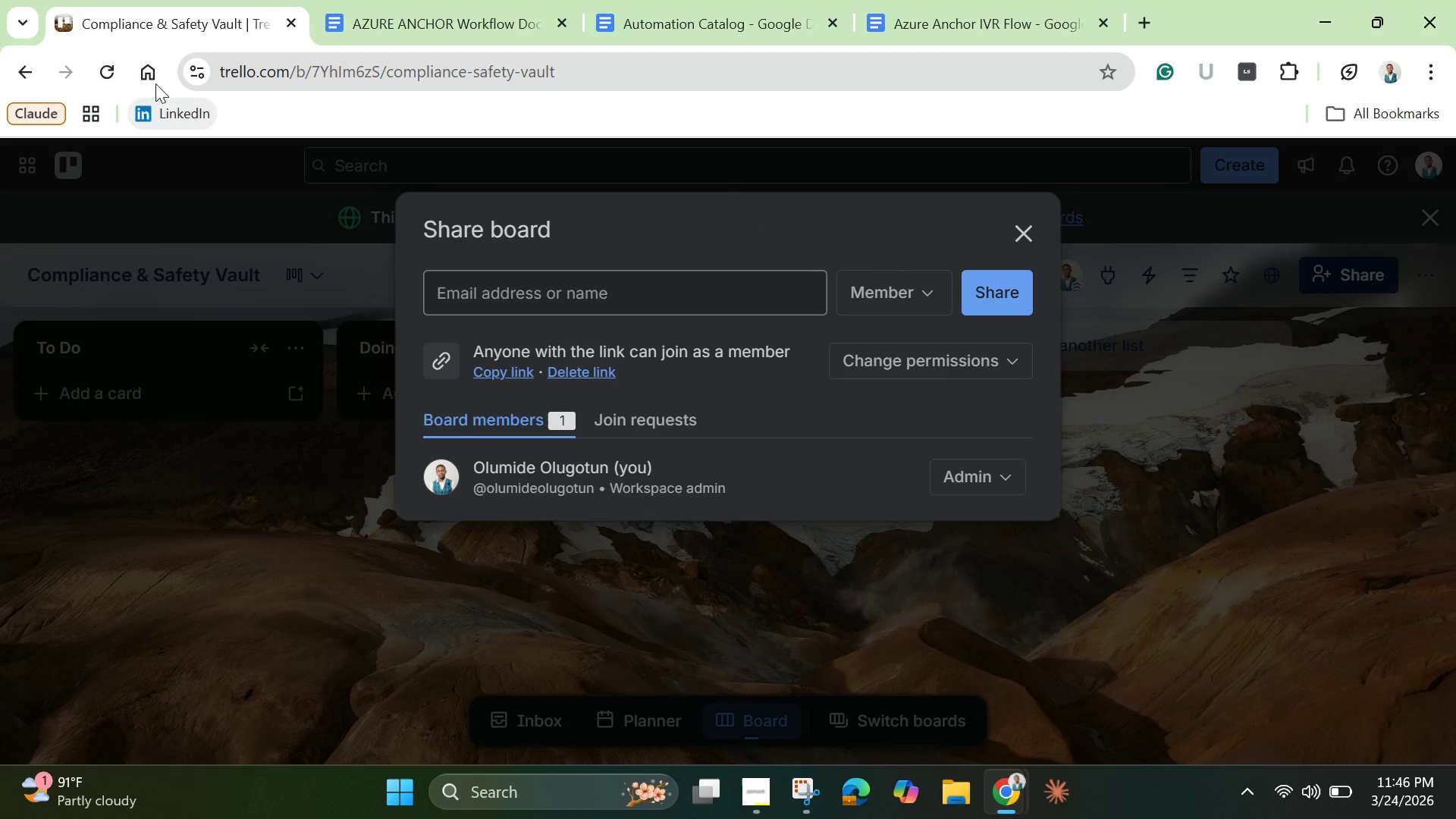 
left_click([421, 33])
 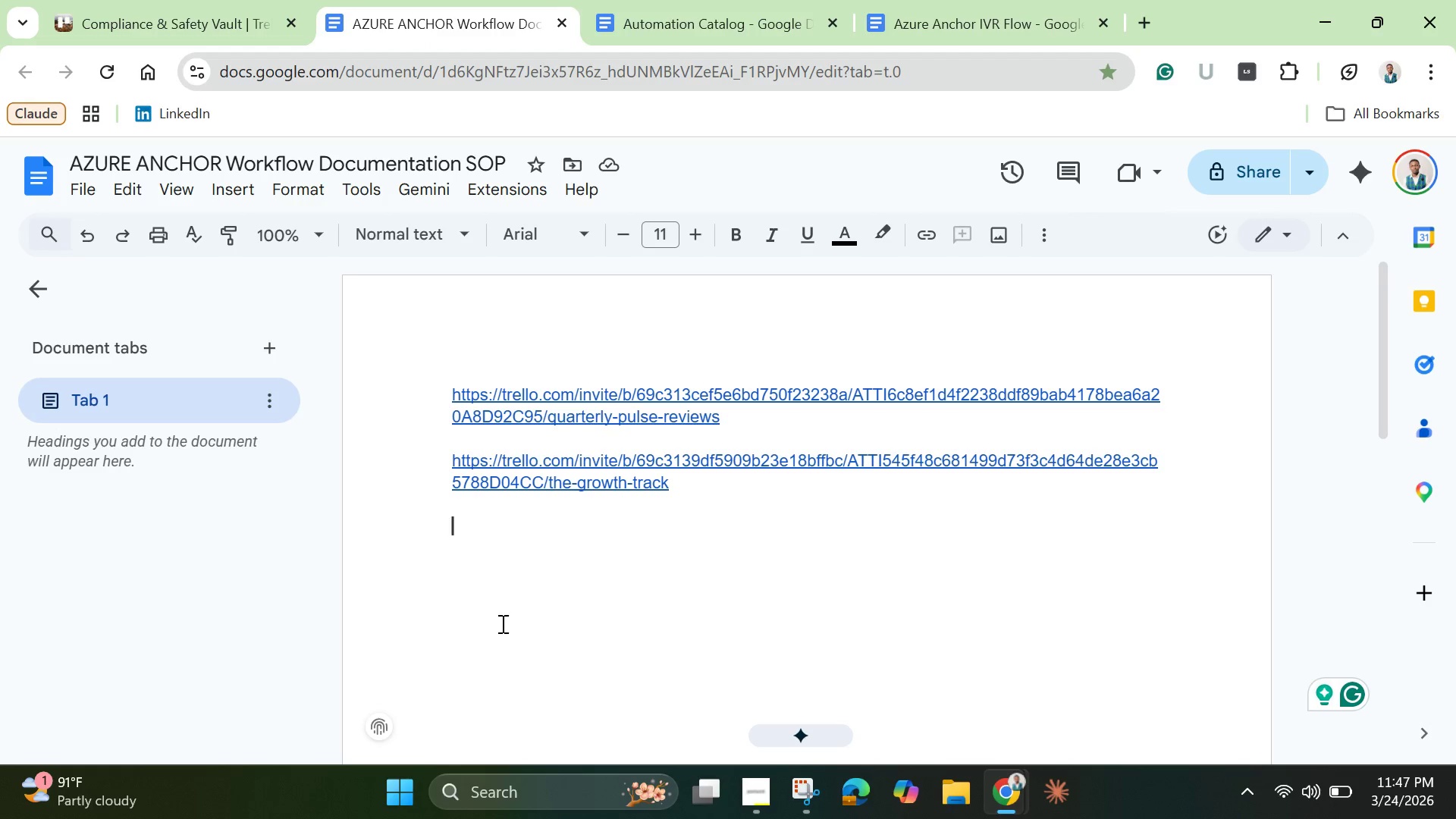 
key(Control+V)
 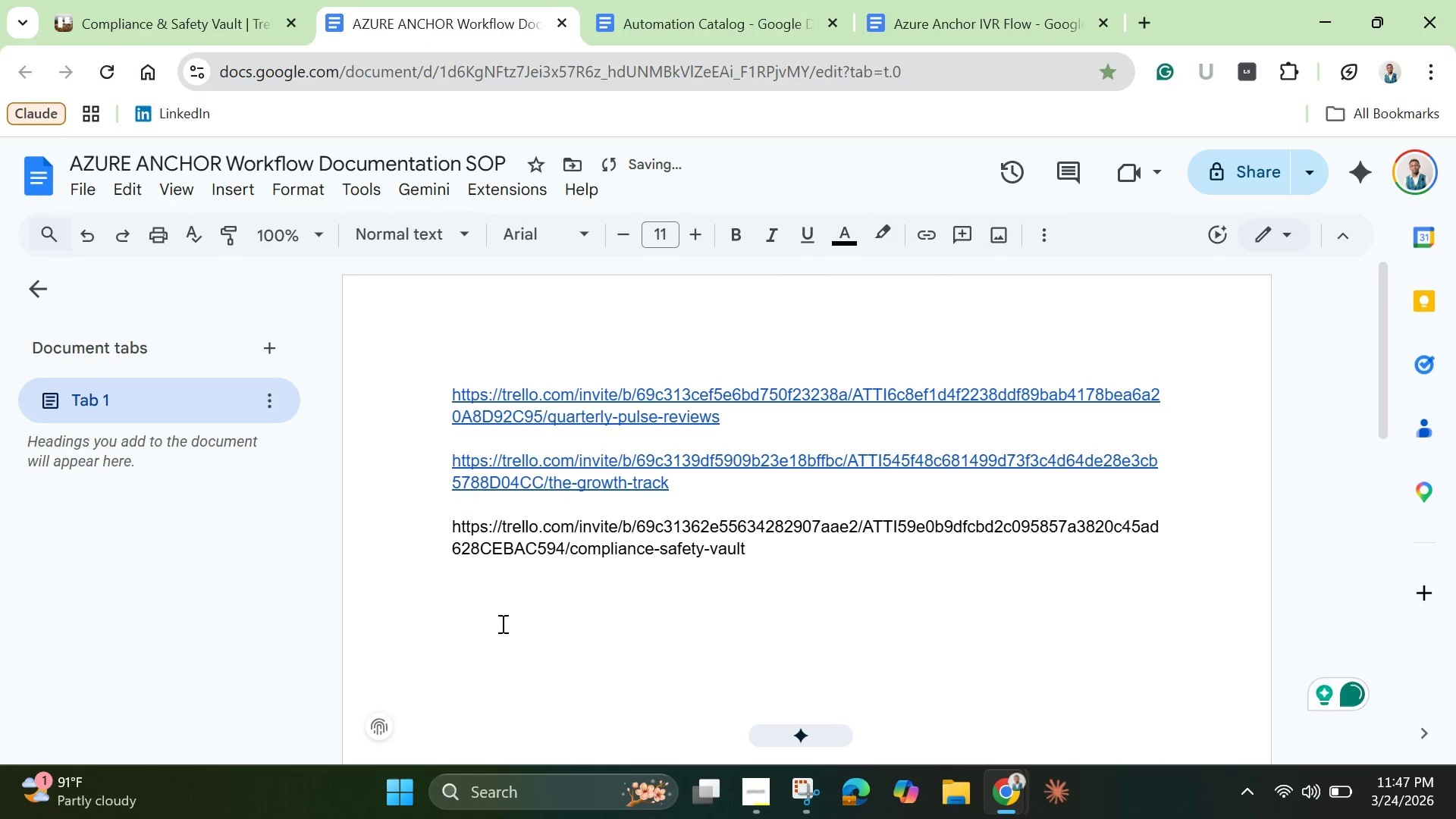 
key(Enter)
 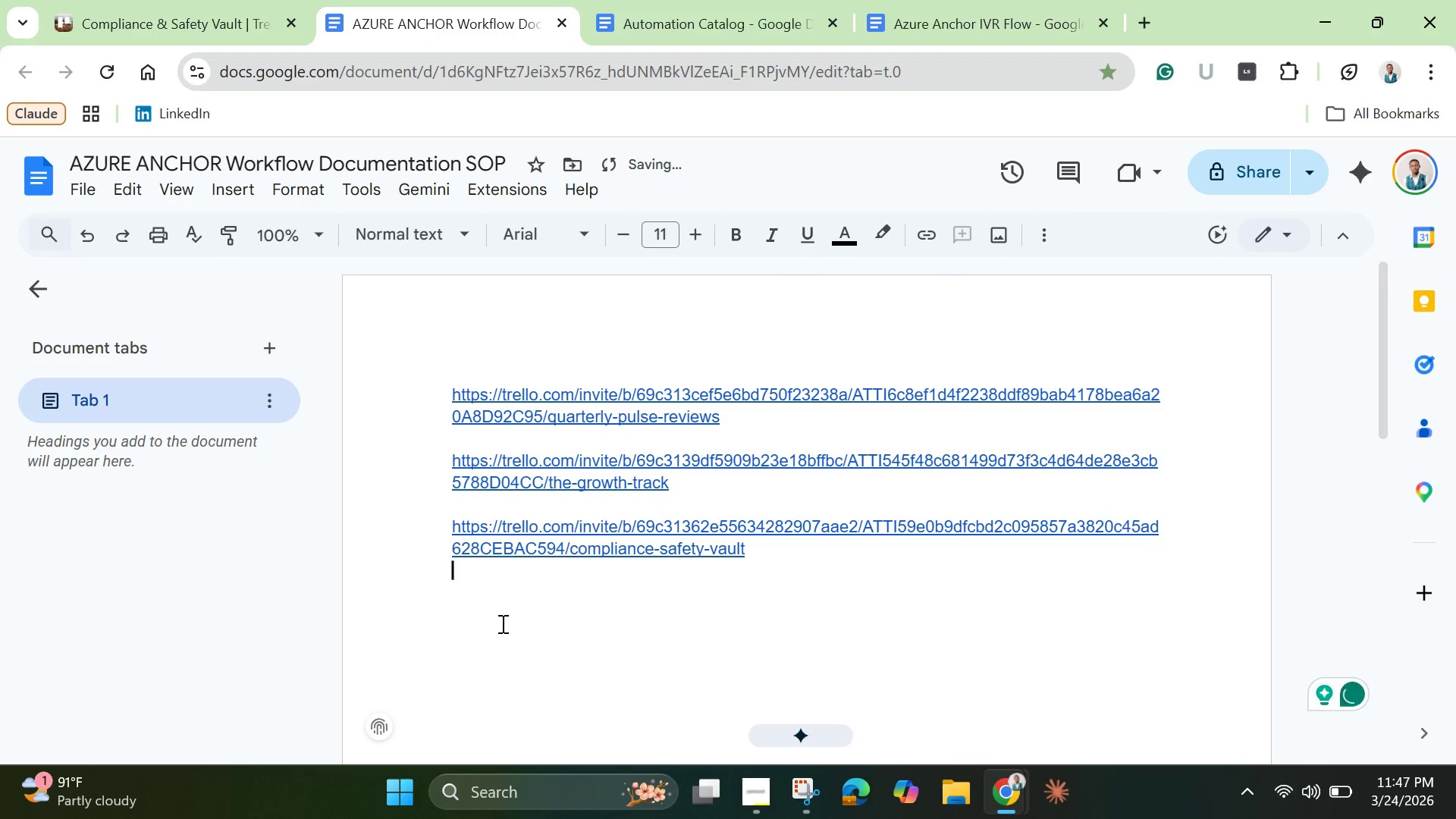 
key(Enter)
 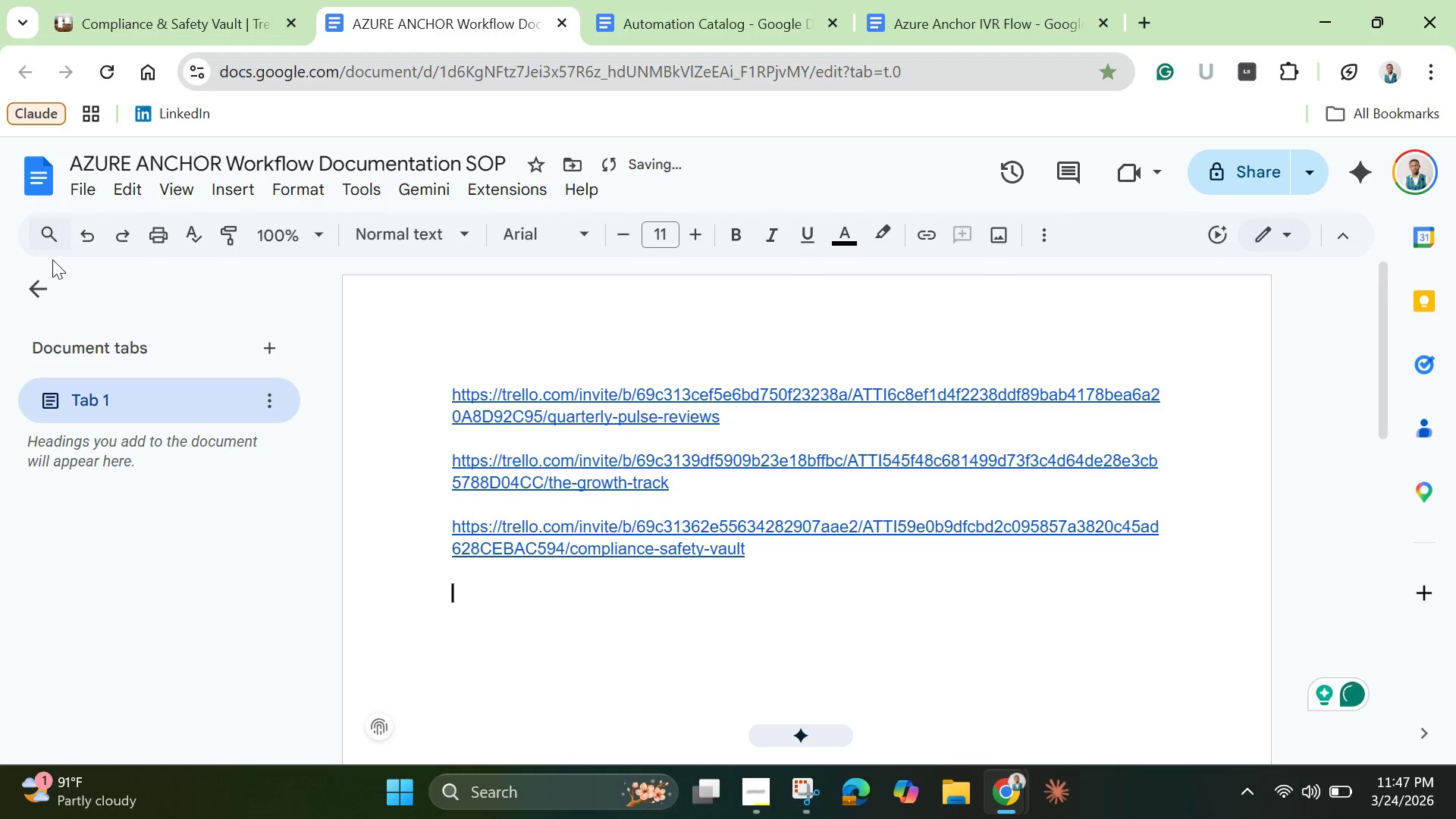 
left_click([135, 20])
 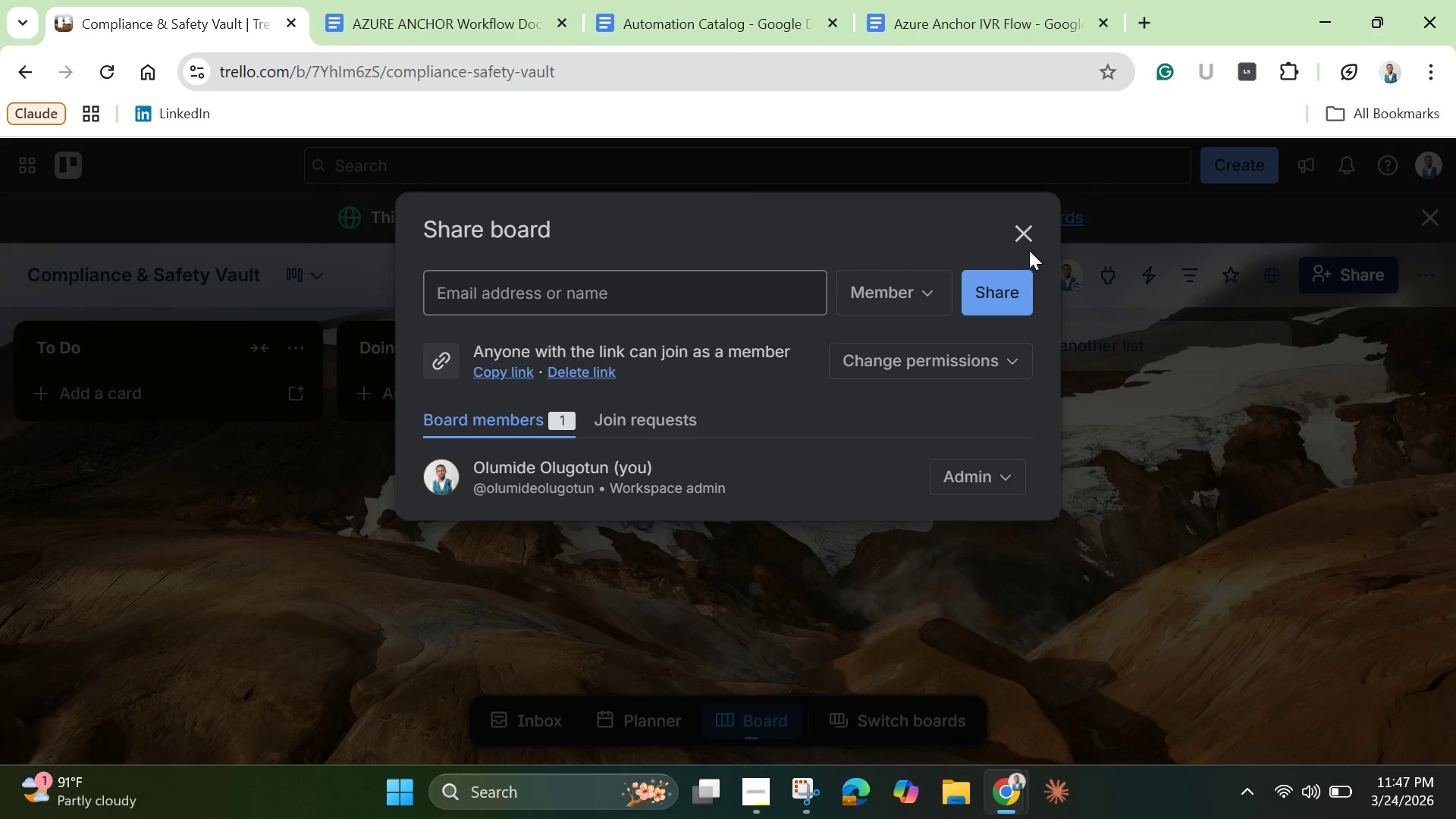 
left_click([1025, 239])
 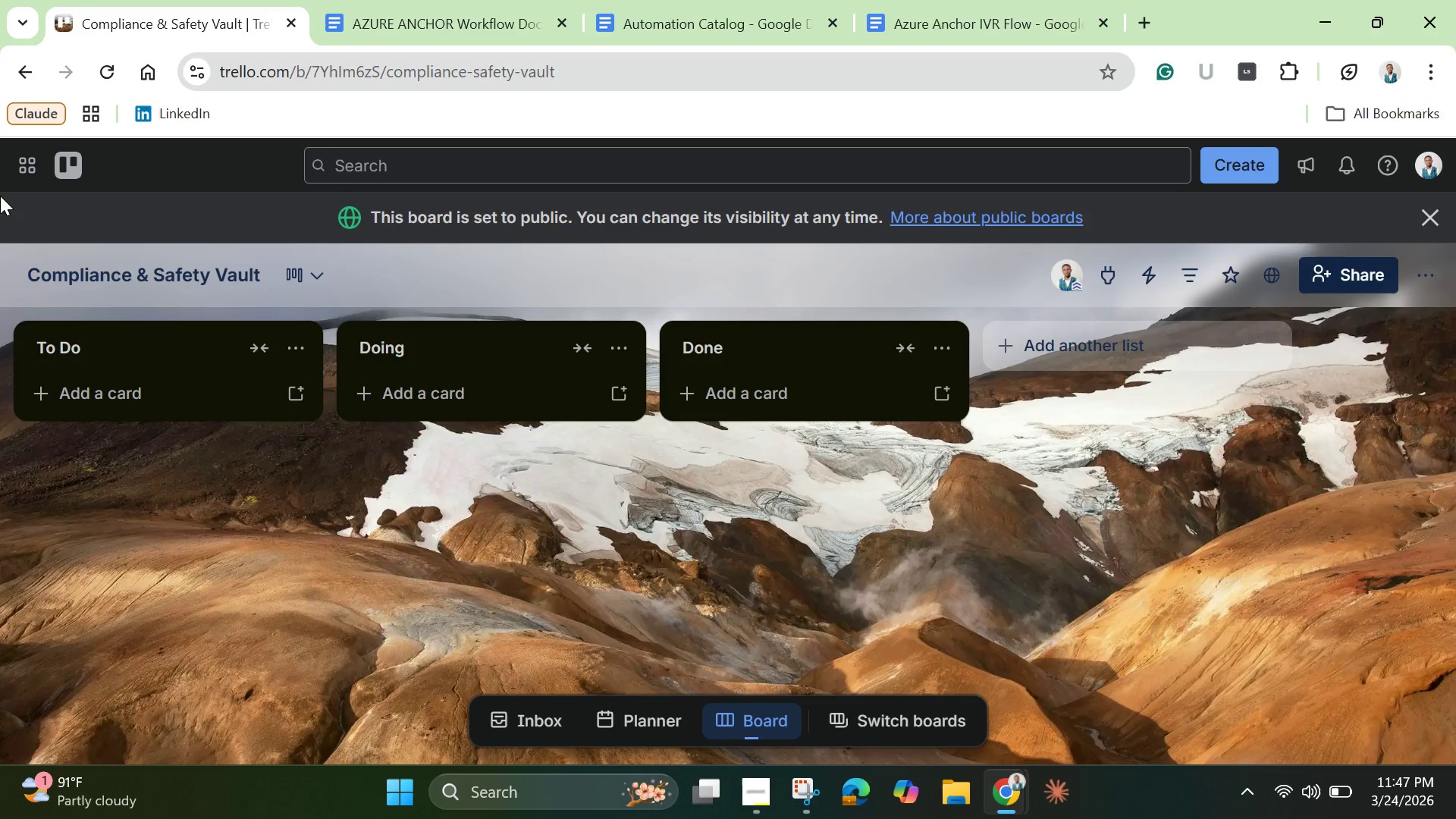 
mouse_move([41, 86])
 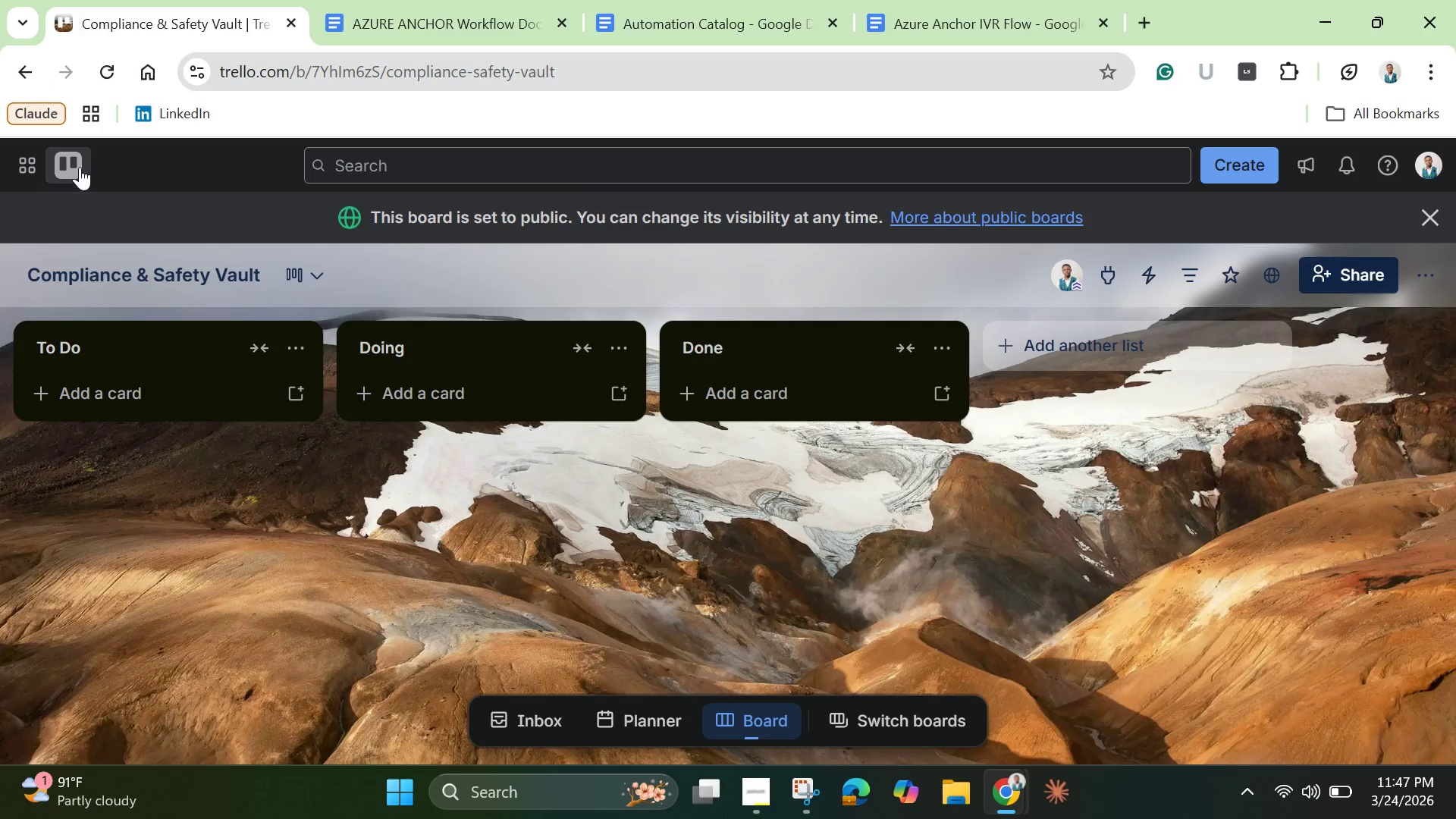 
left_click([80, 167])
 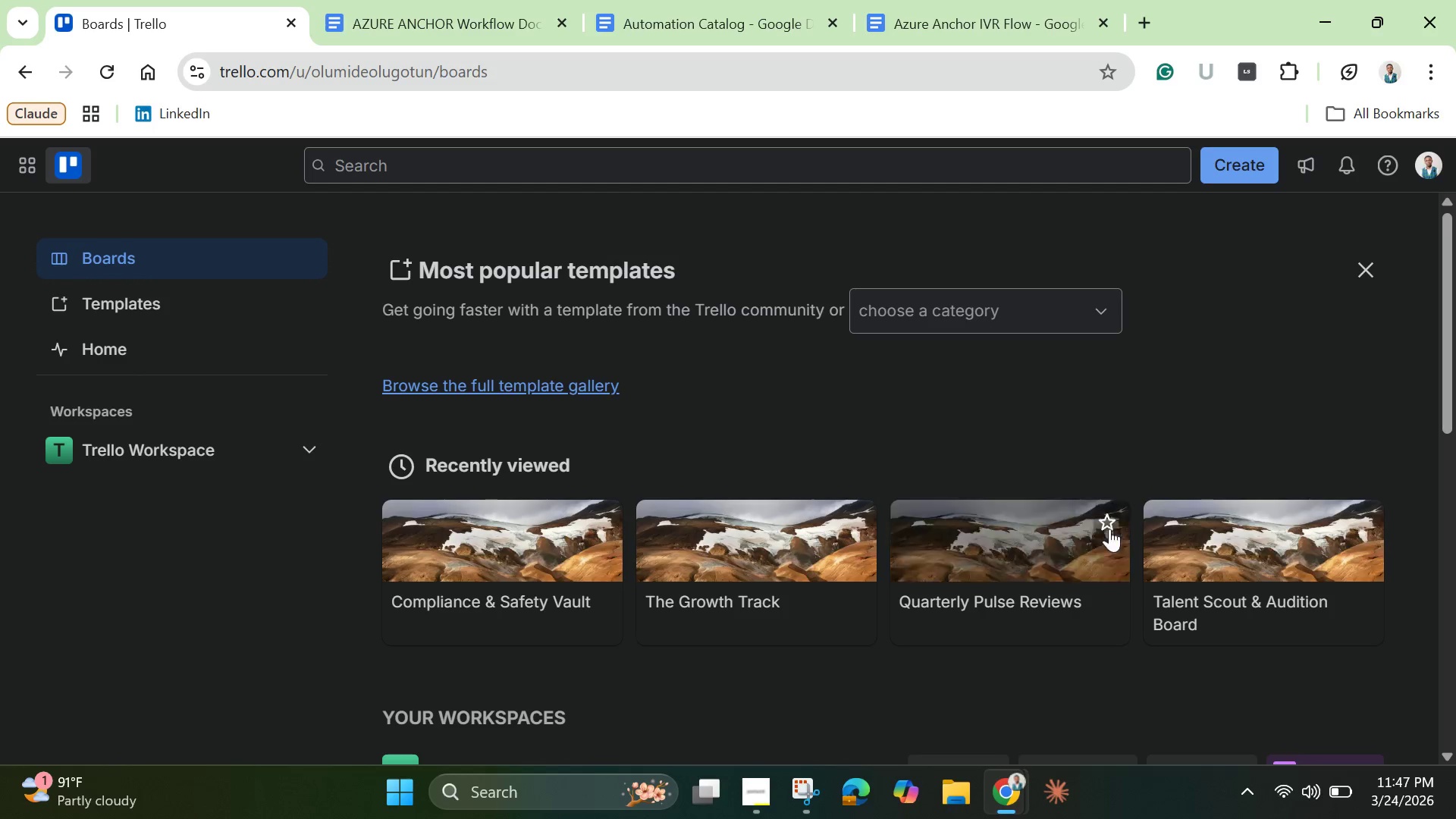 
left_click([1209, 537])
 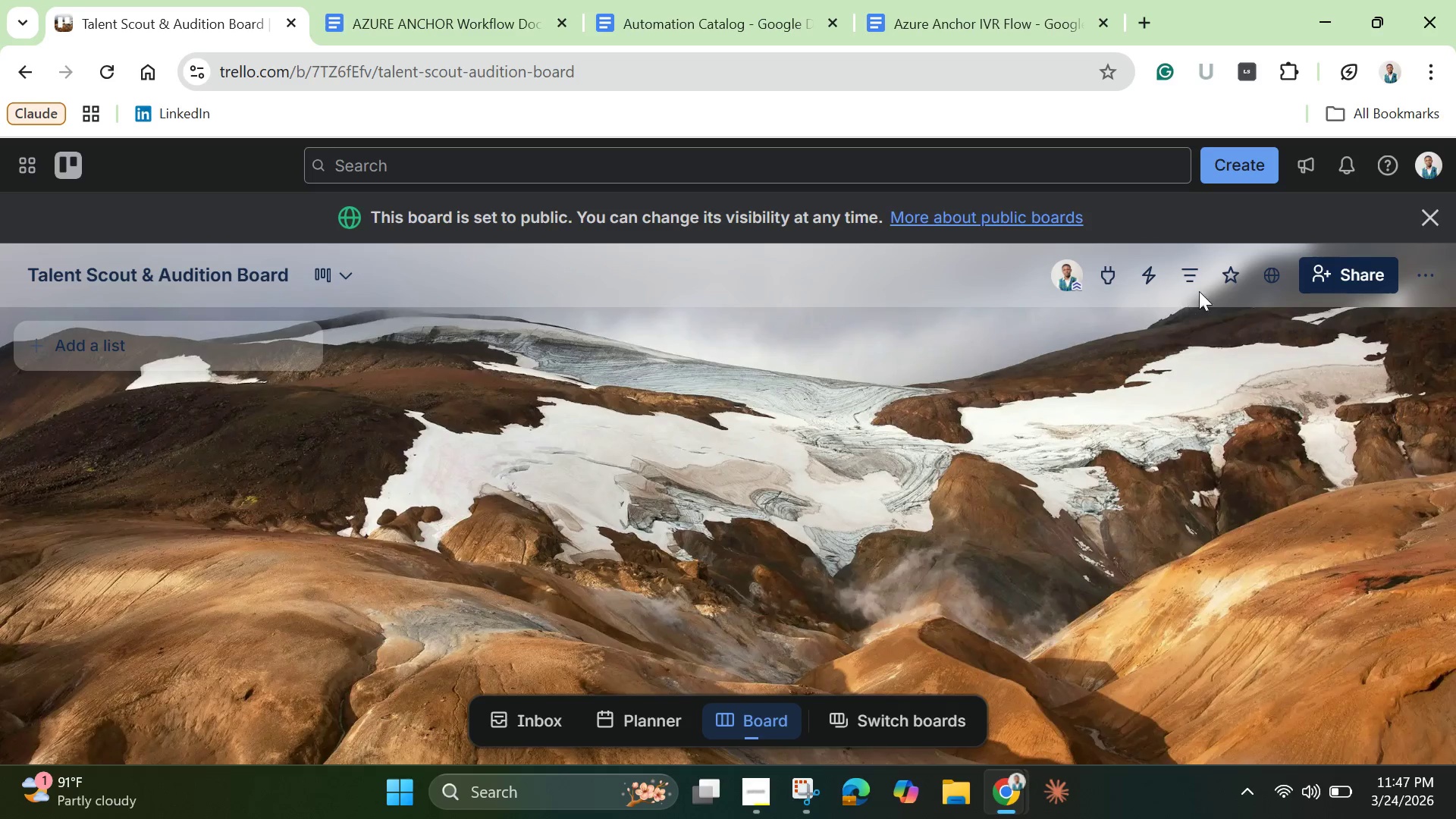 
left_click([1354, 271])
 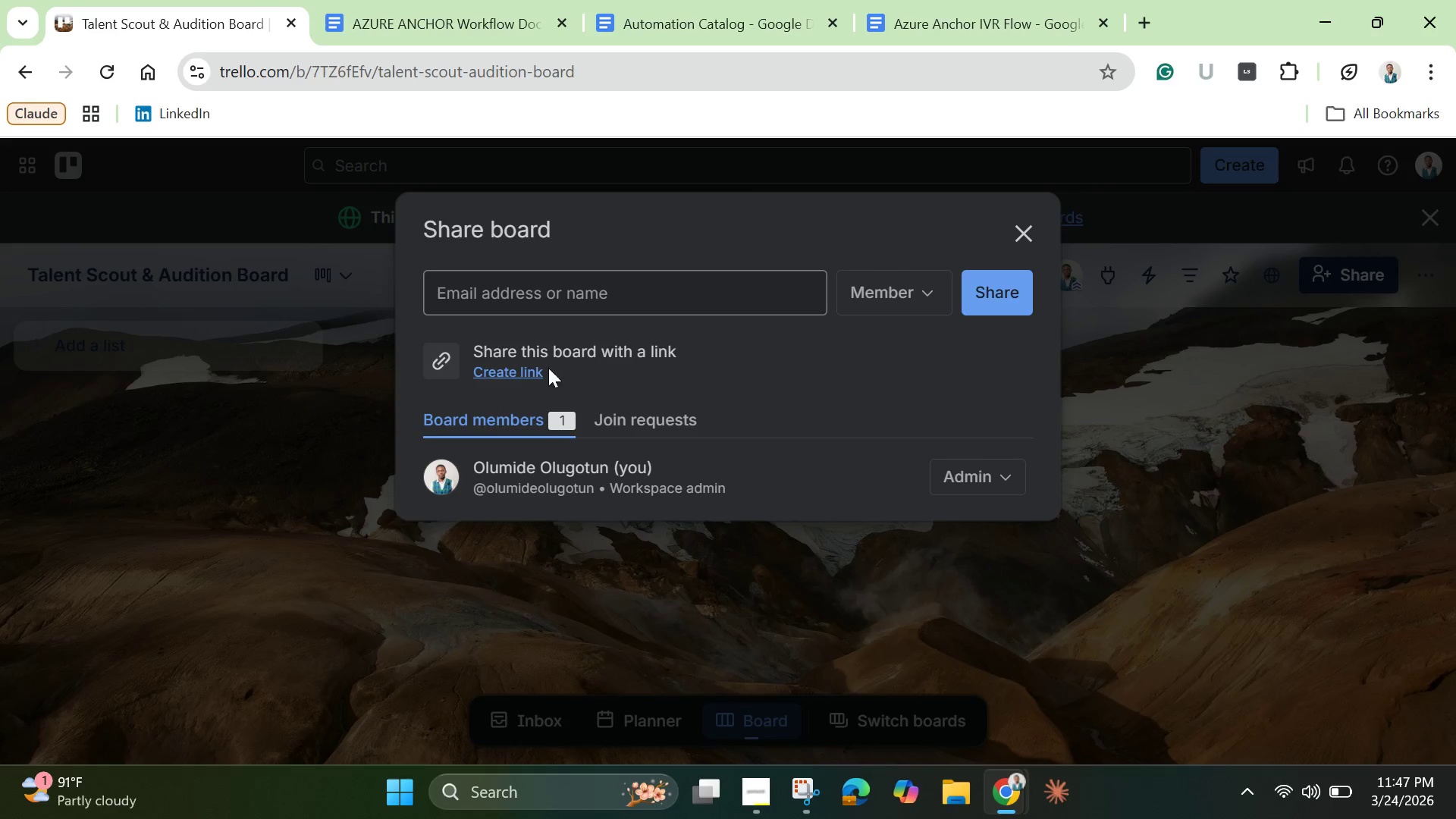 
left_click([523, 369])
 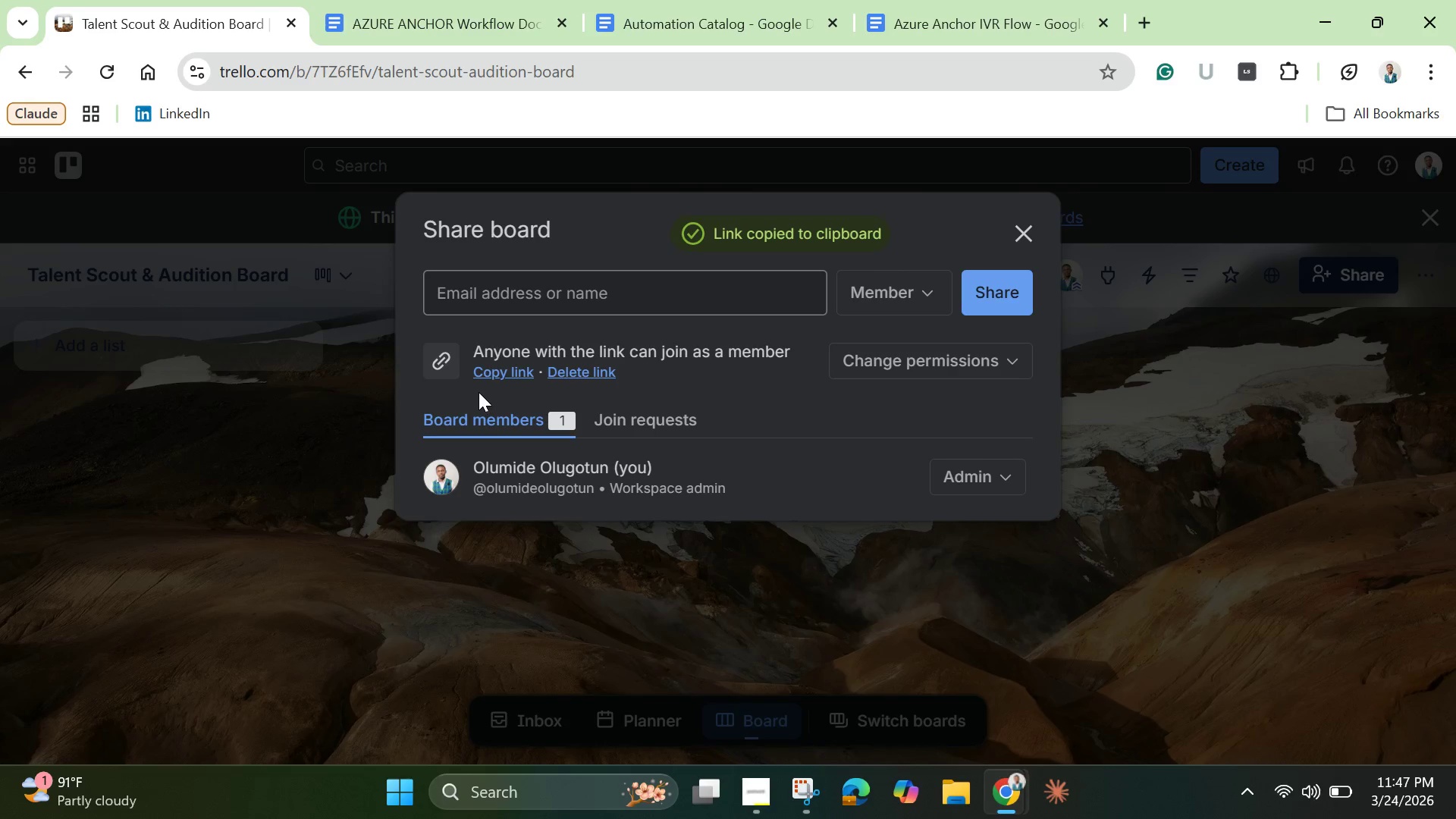 
left_click([490, 375])
 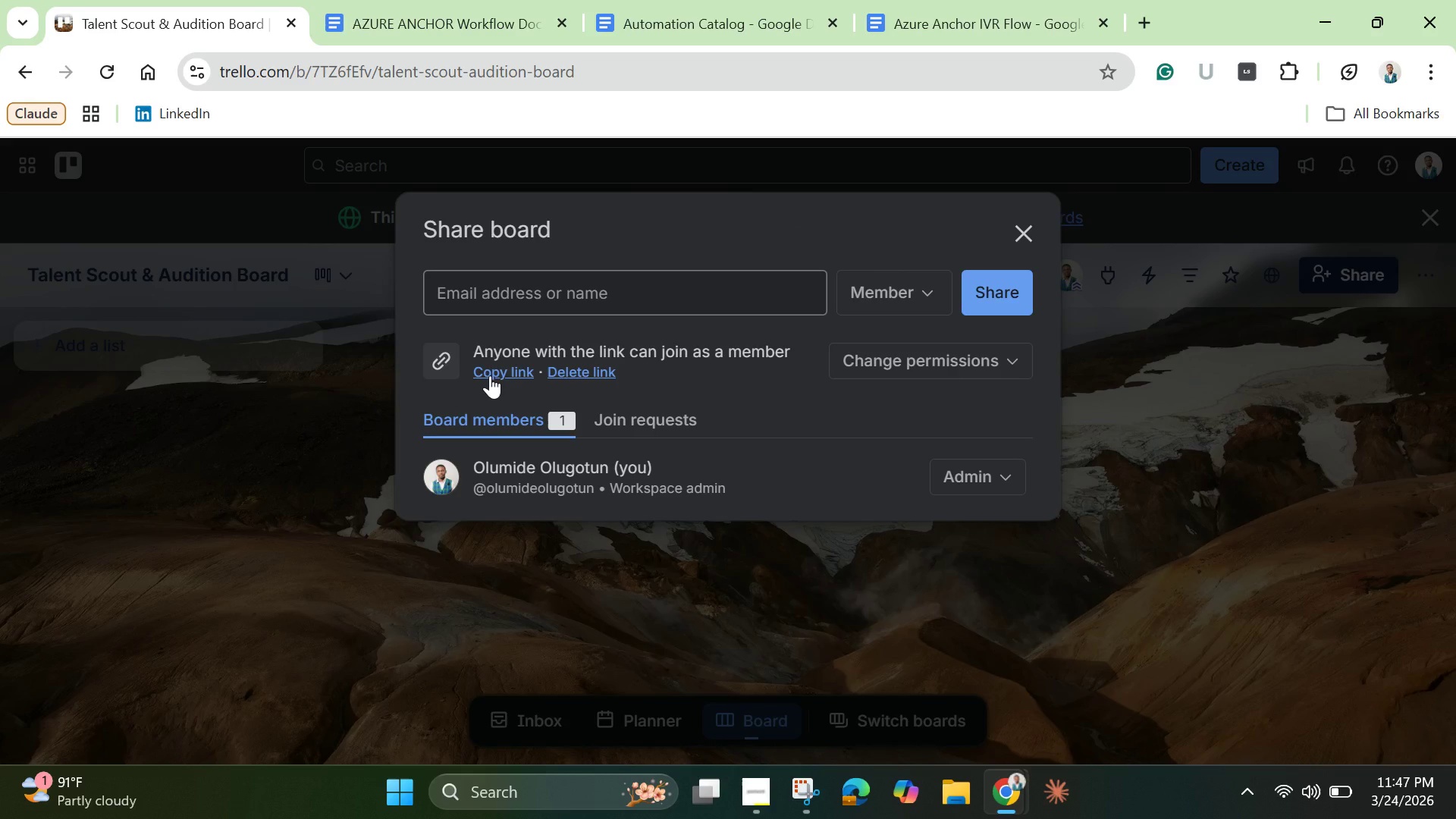 
left_click([497, 371])
 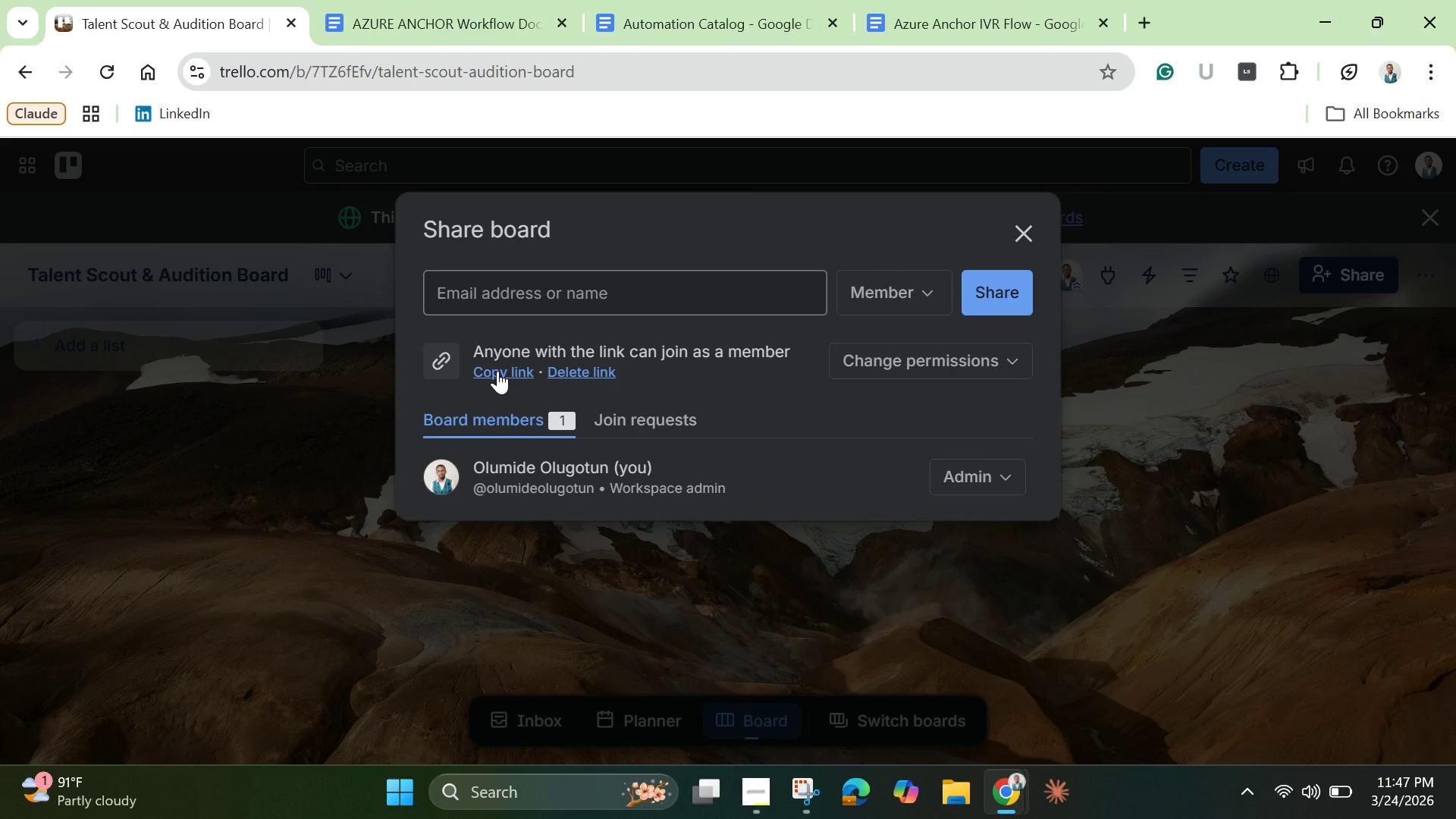 
wait(16.53)
 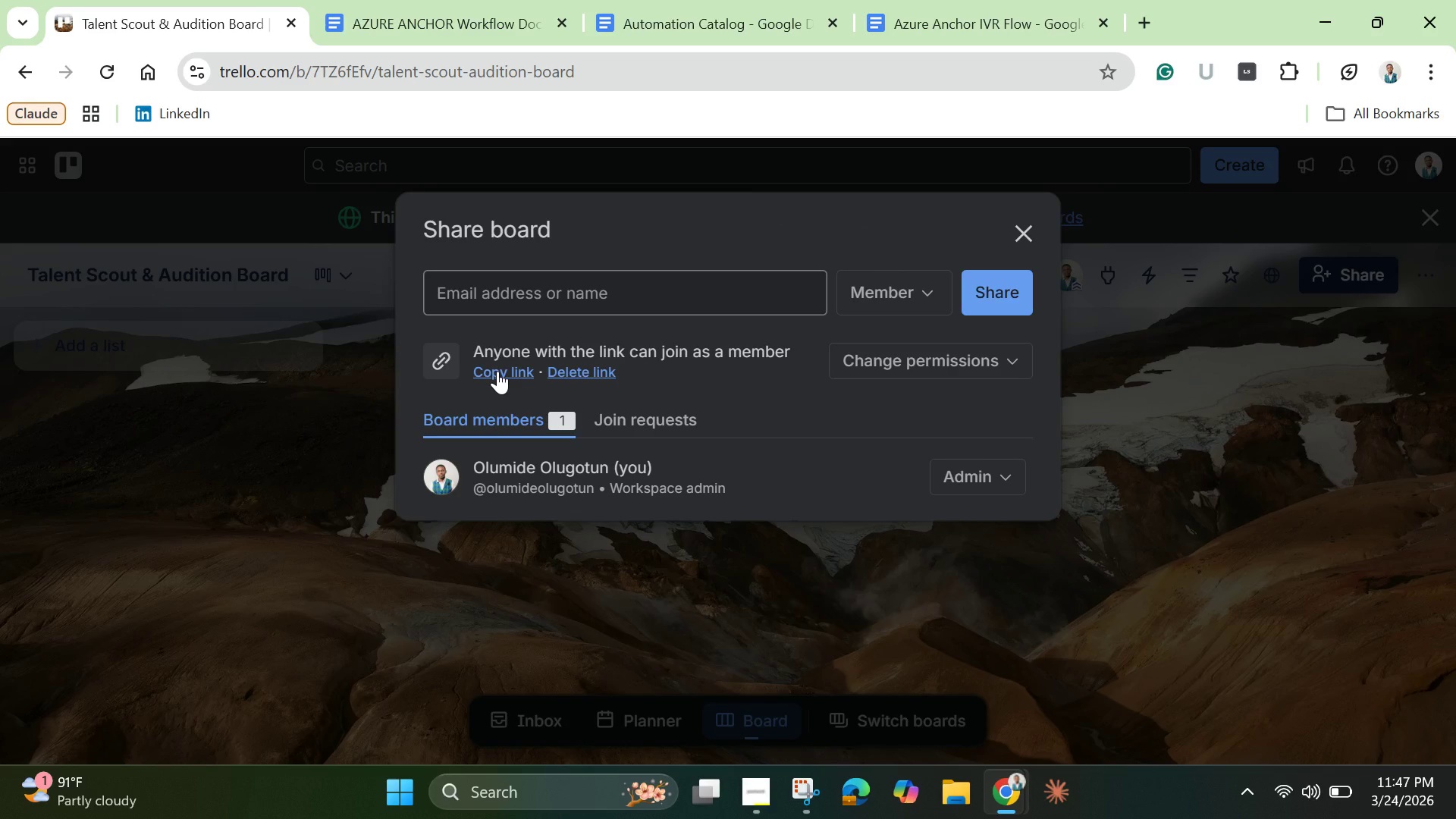 
left_click([396, 20])
 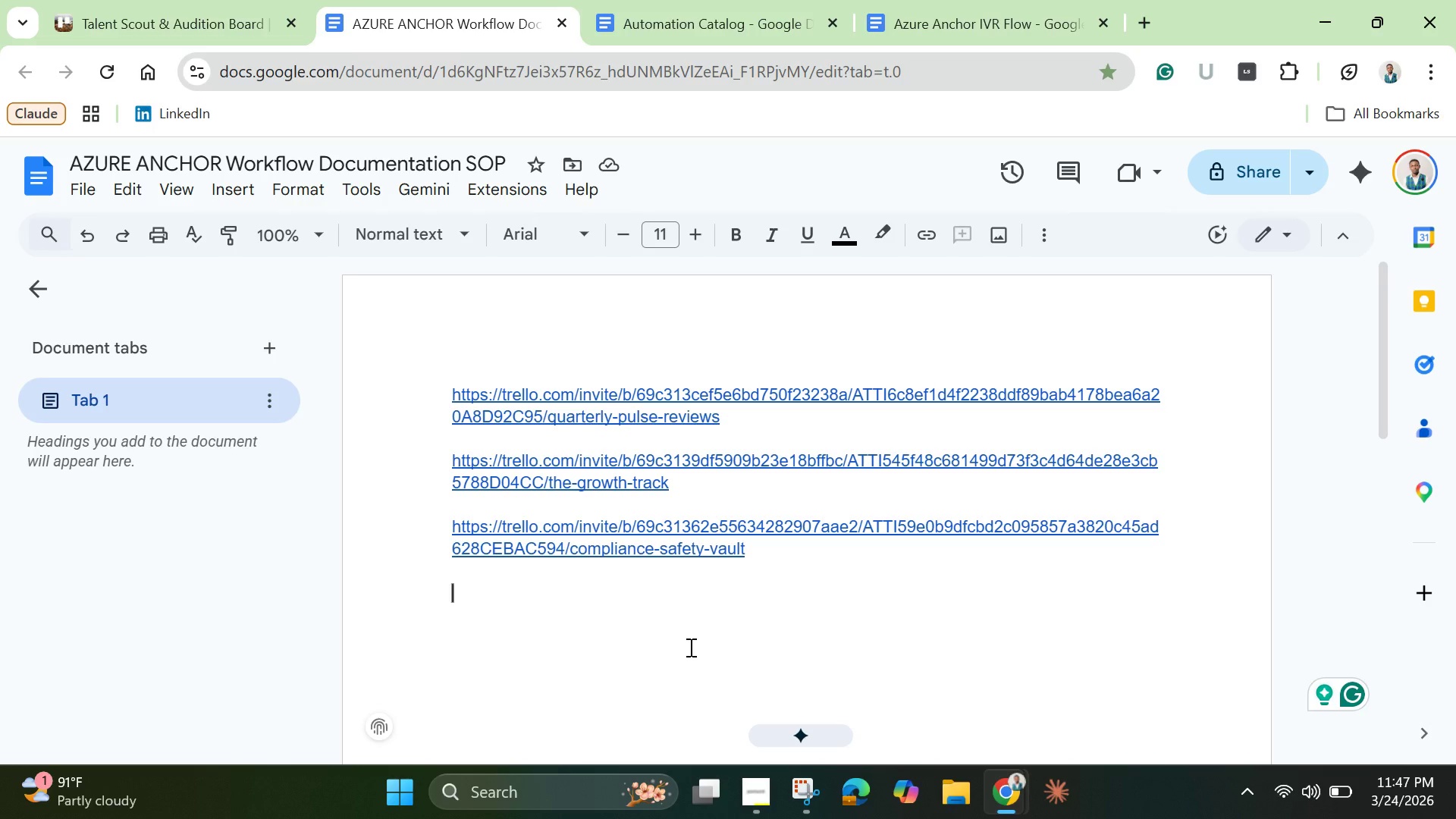 
key(Control+V)
 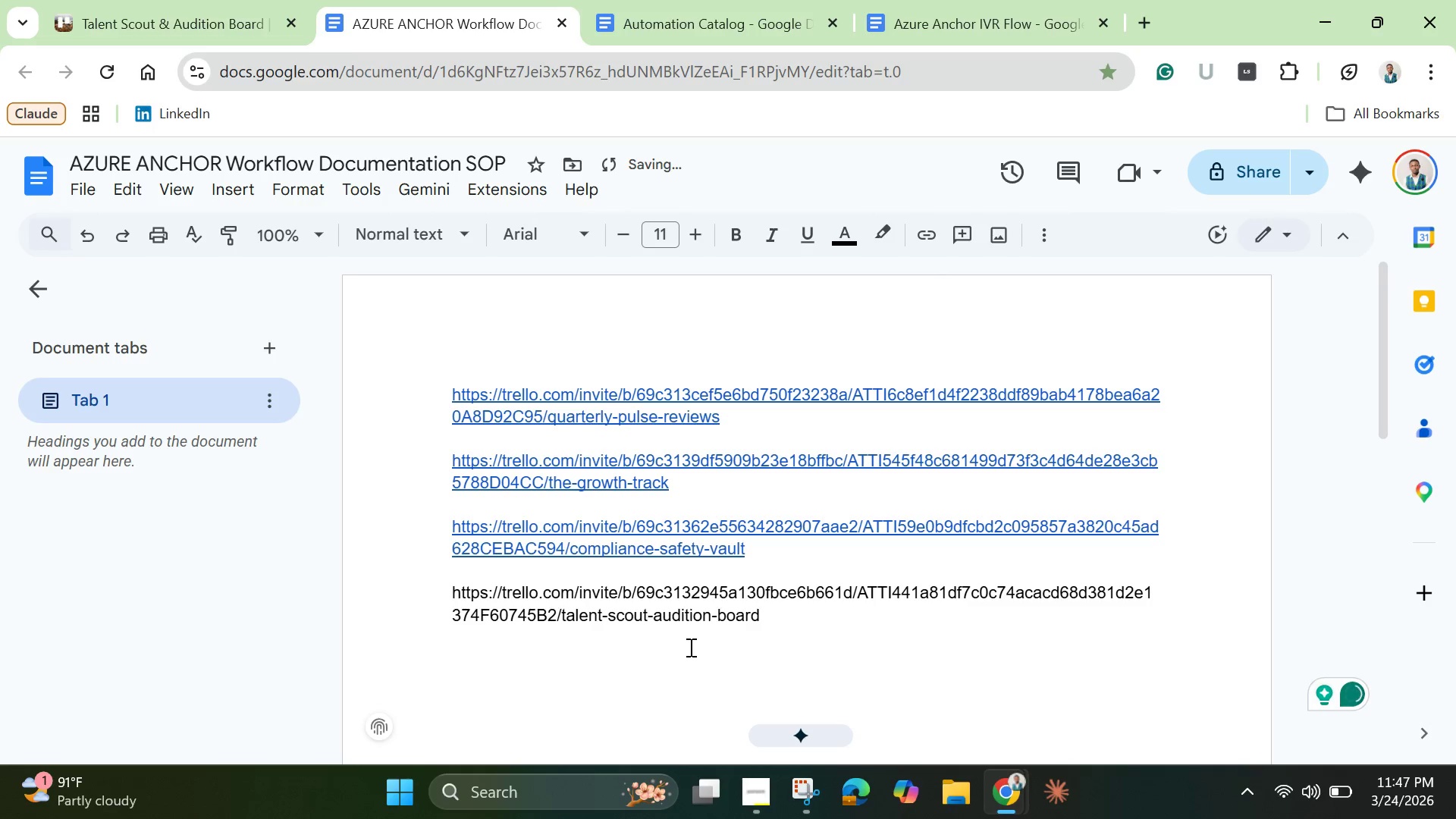 
key(Enter)
 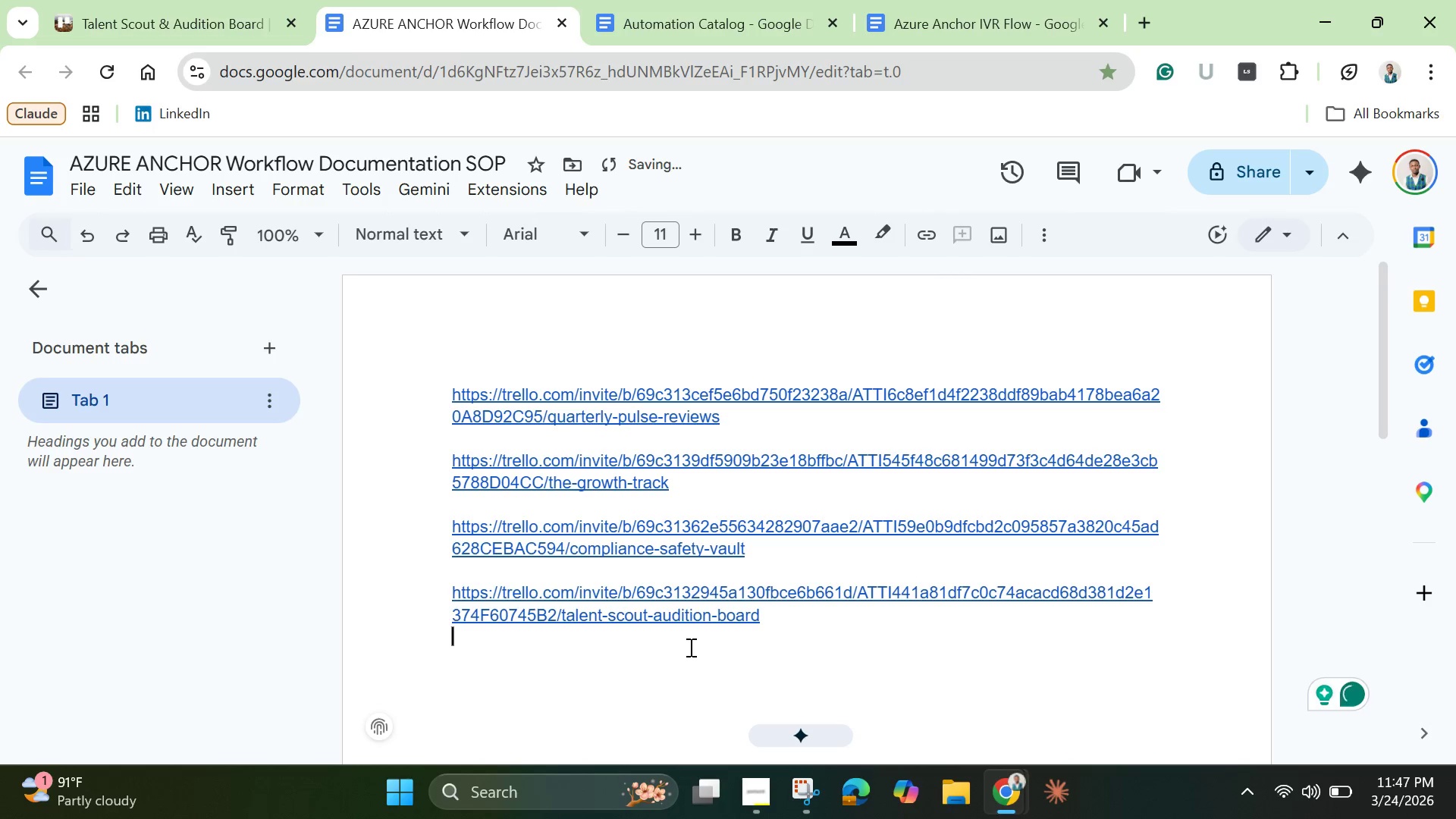 
key(Enter)
 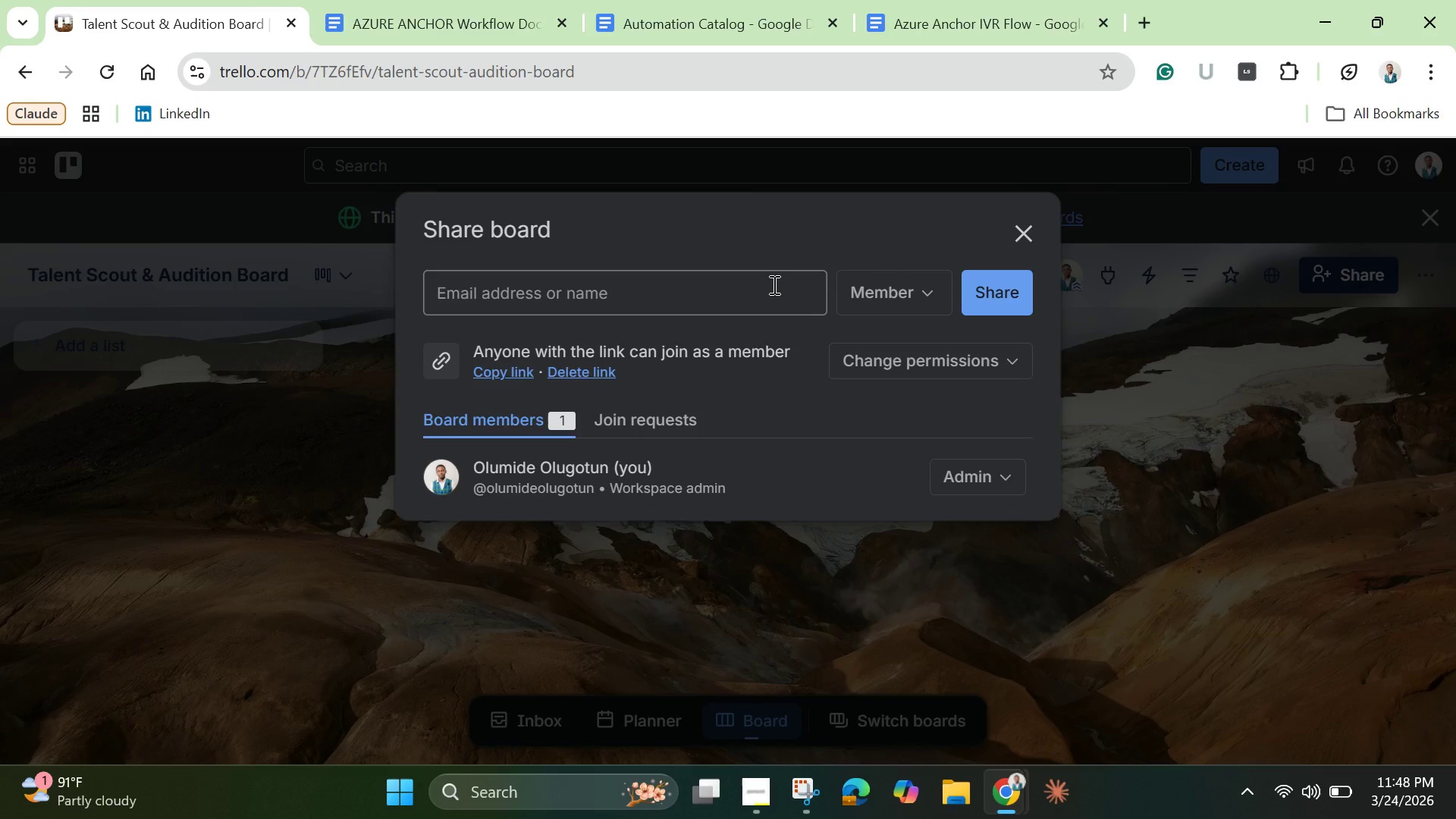 
wait(30.89)
 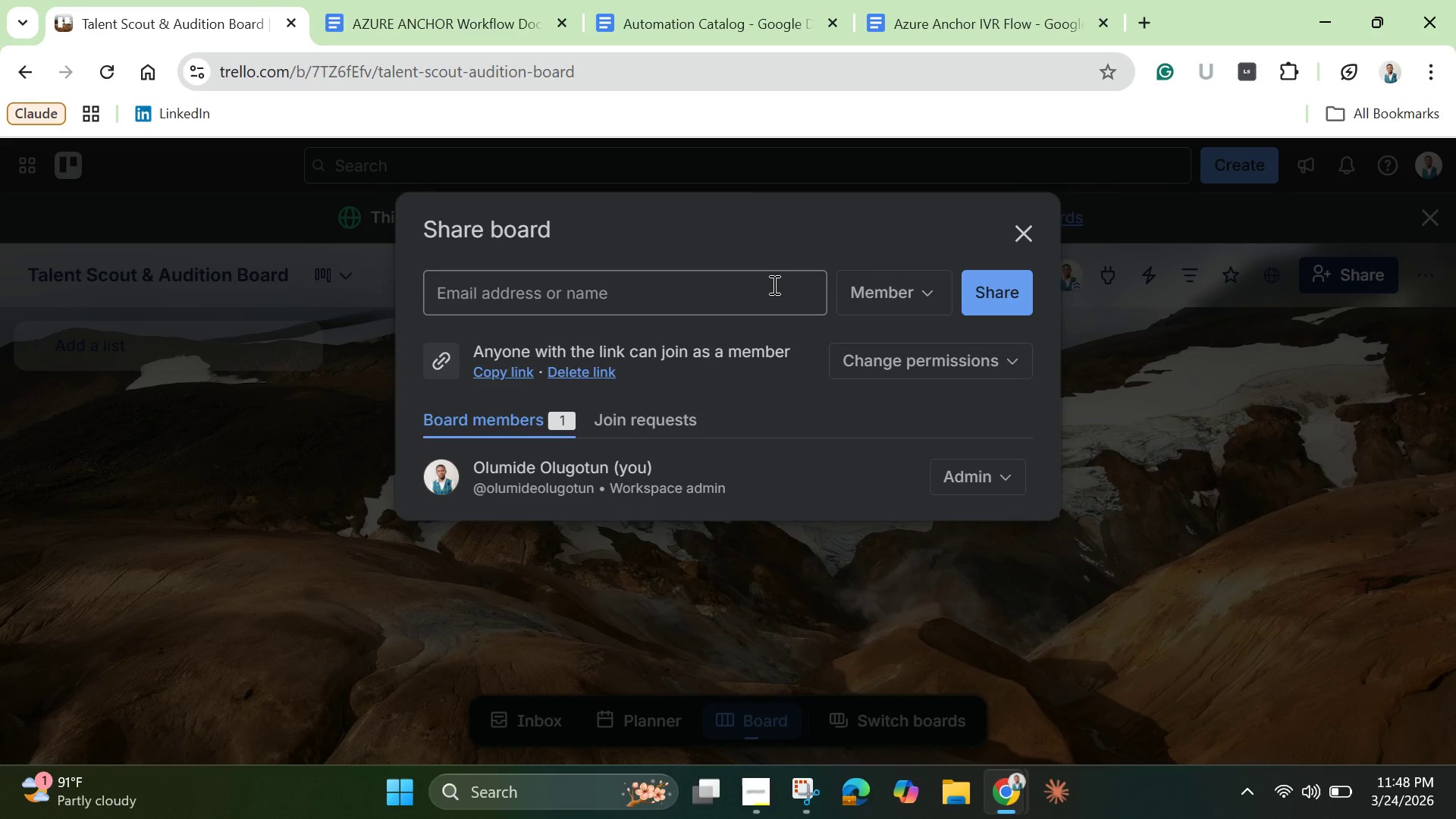 
left_click([1015, 236])
 